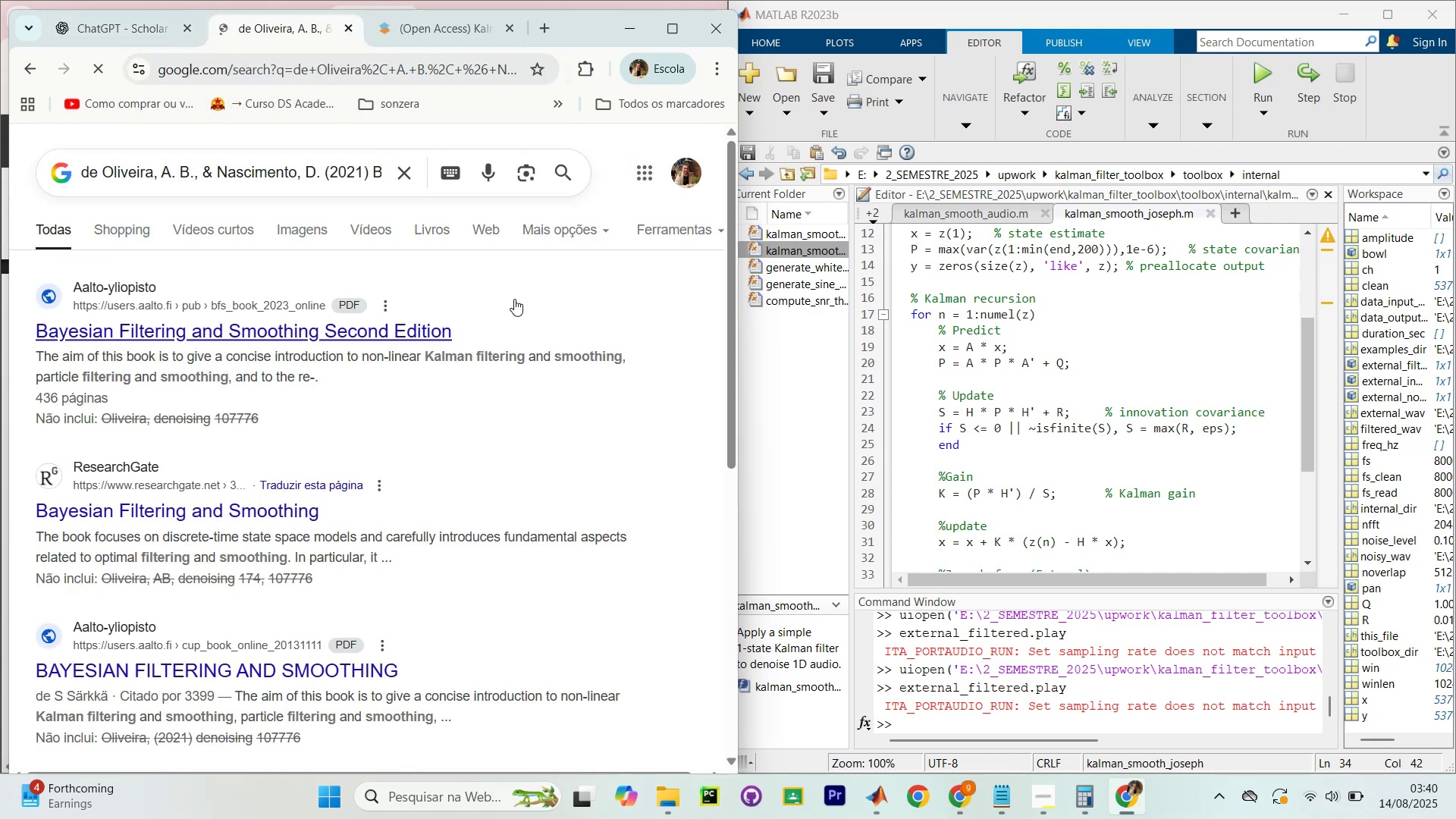 
scroll: coordinate [477, 360], scroll_direction: none, amount: 0.0
 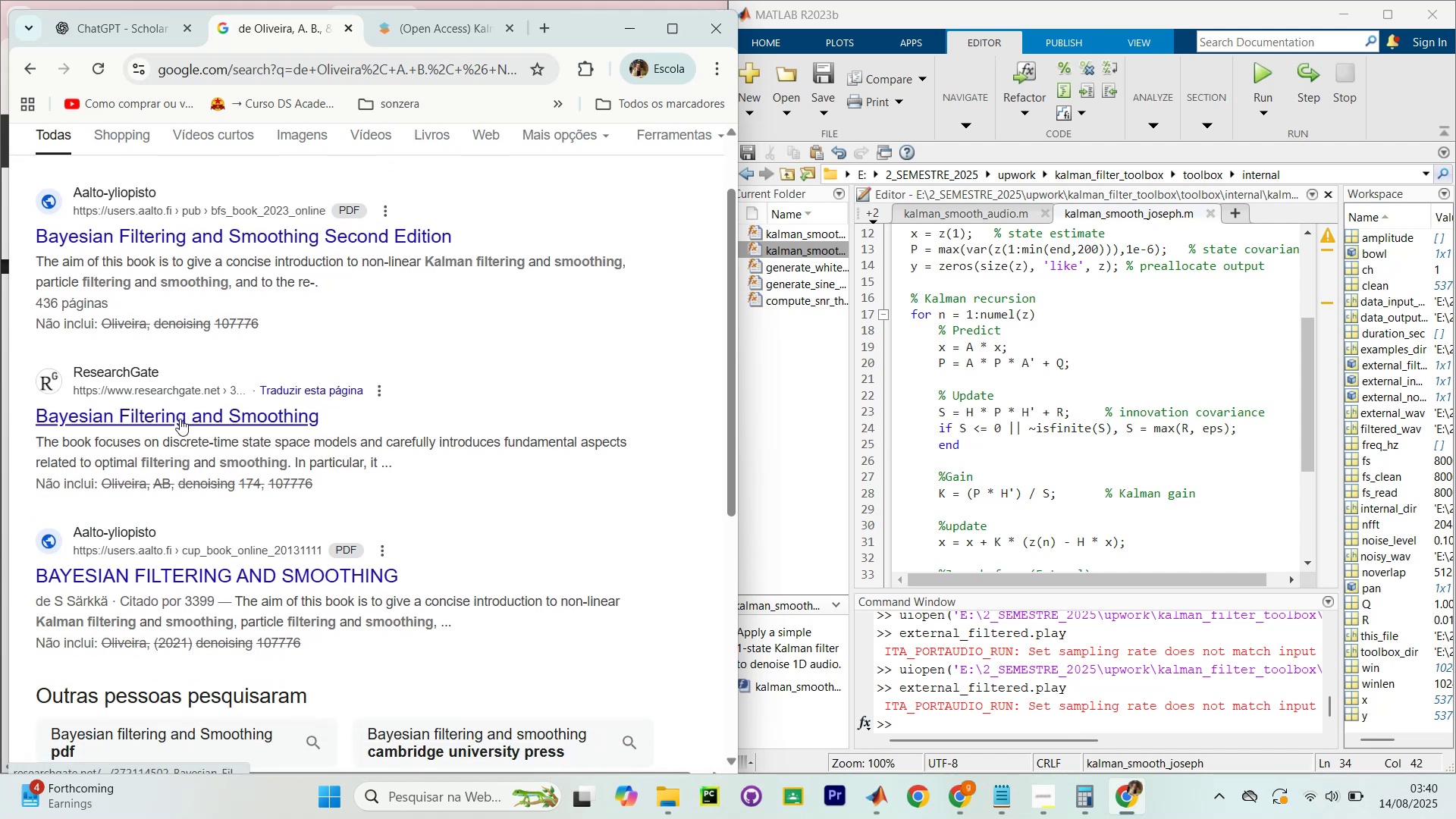 
mouse_move([244, 418])
 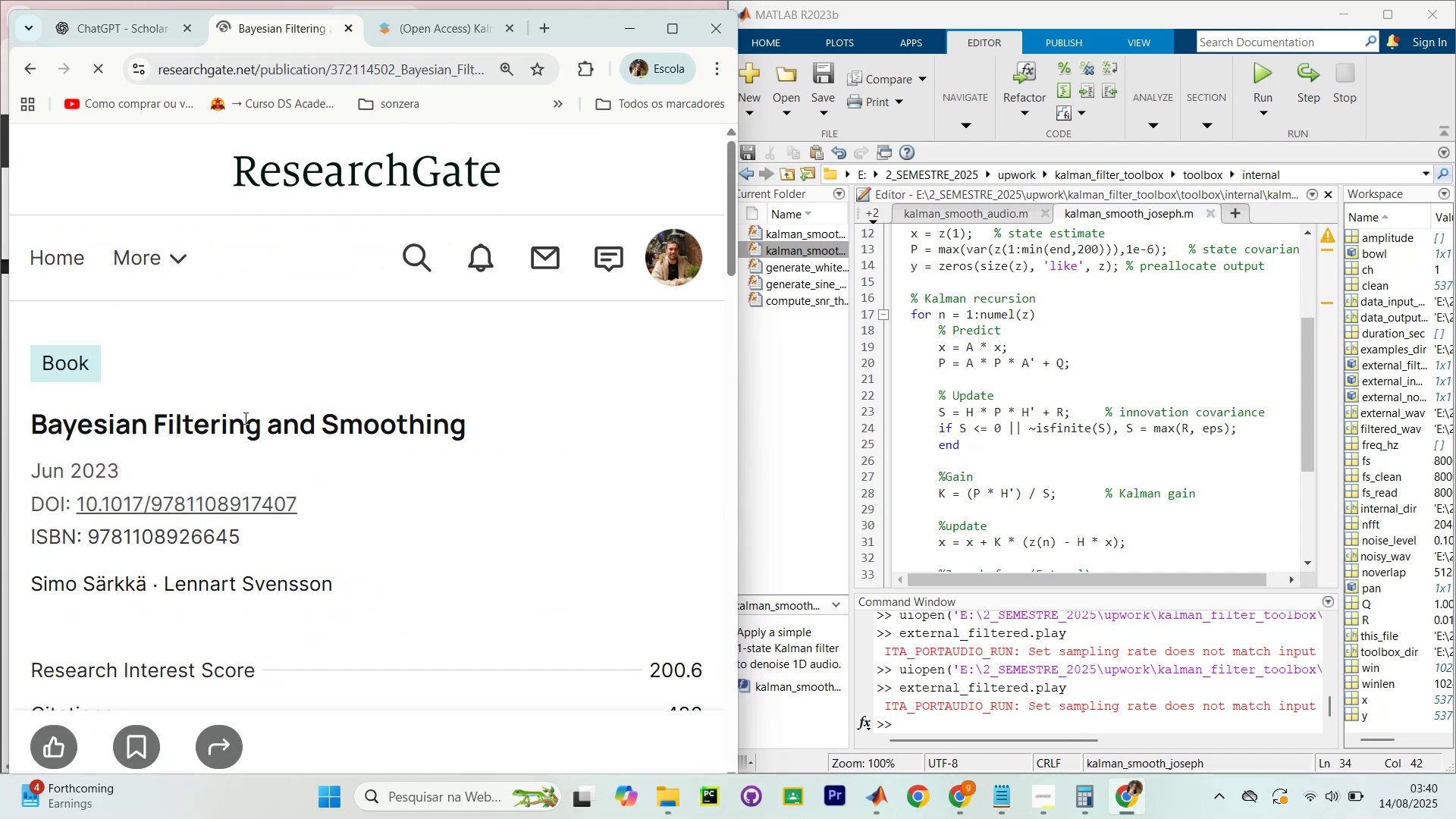 
scroll: coordinate [264, 413], scroll_direction: down, amount: 12.0
 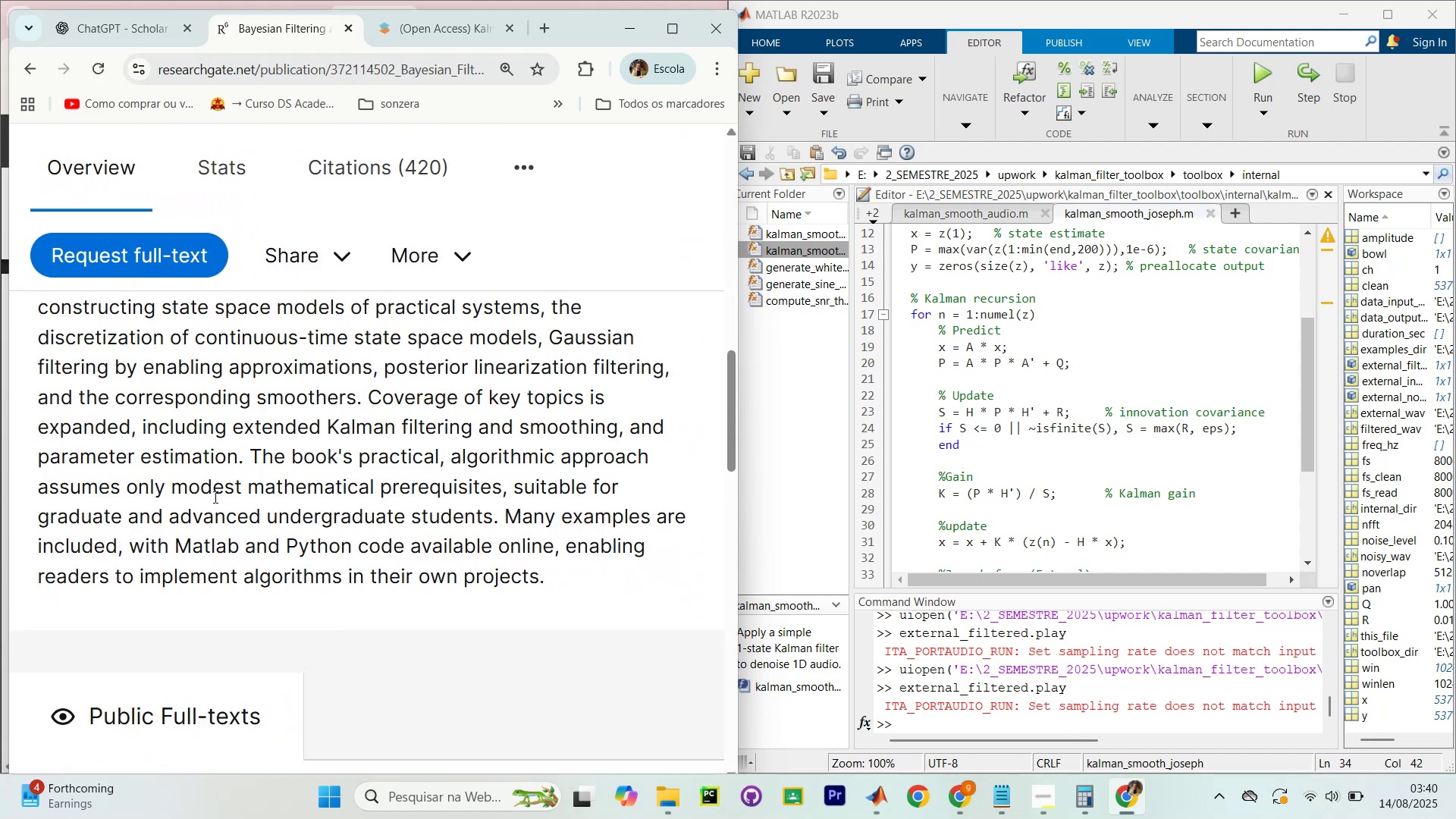 
scroll: coordinate [207, 485], scroll_direction: none, amount: 0.0
 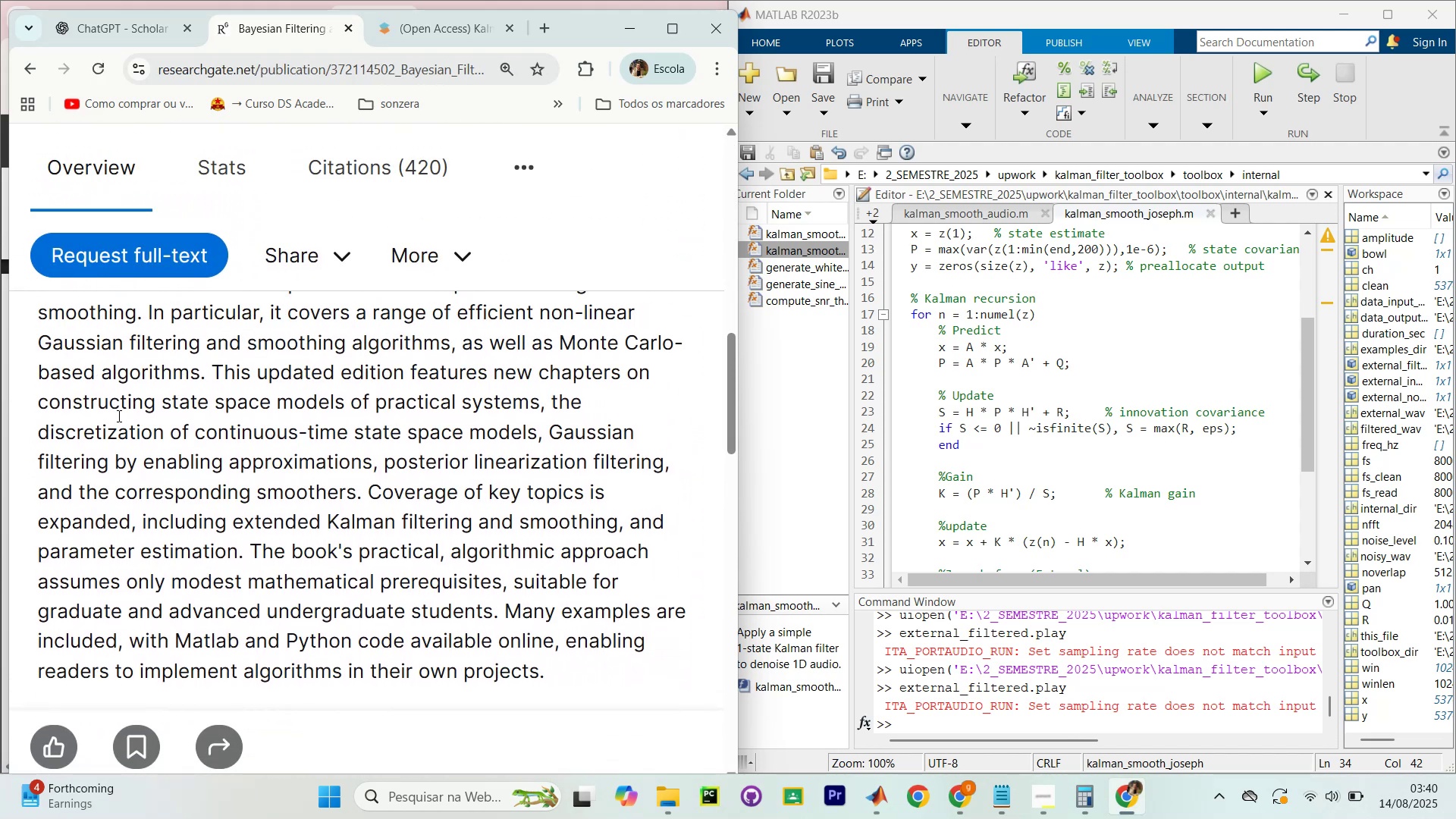 
scroll: coordinate [111, 410], scroll_direction: up, amount: 2.0
 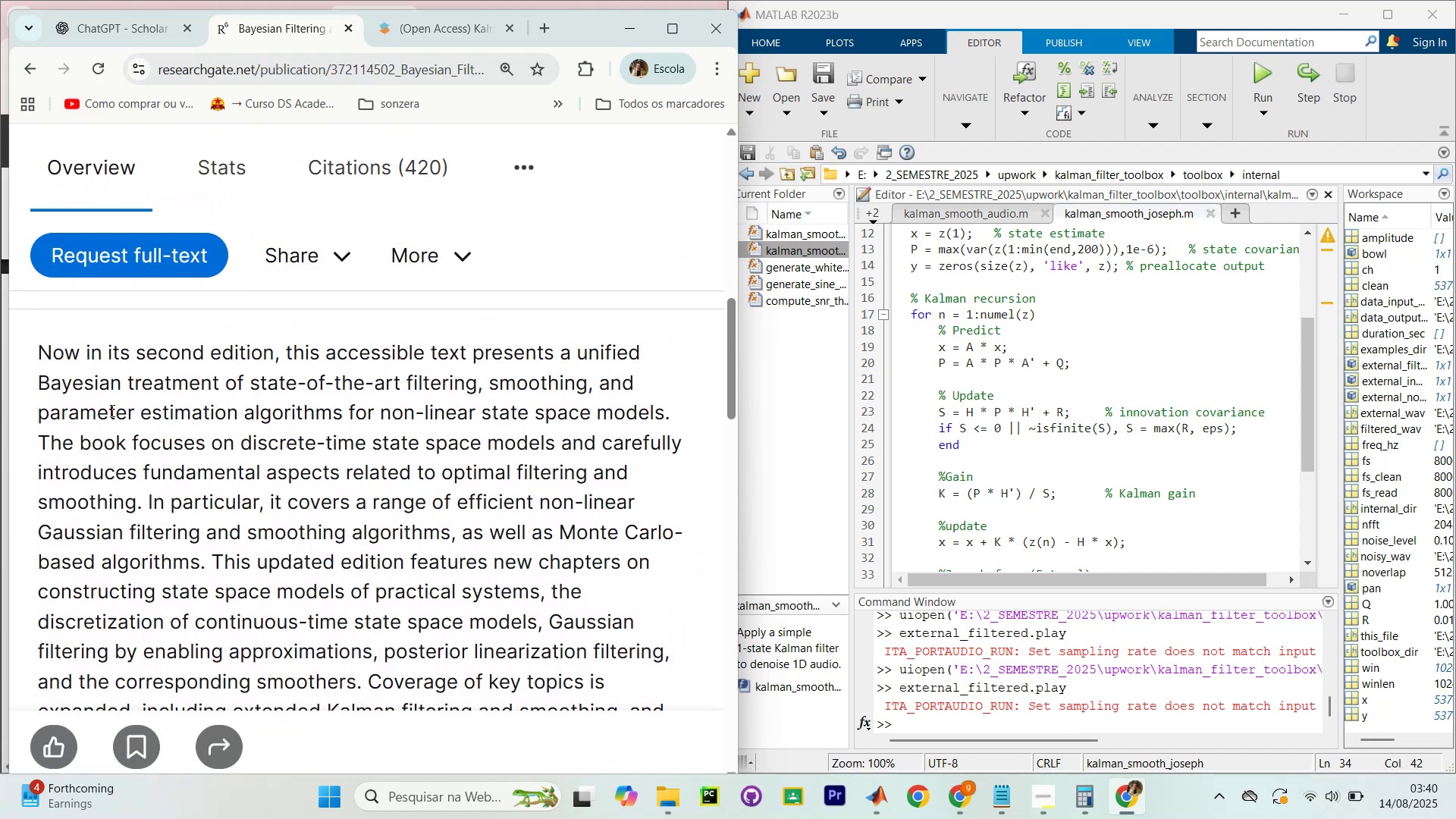 
hold_key(key=ControlLeft, duration=0.59)
scroll: coordinate [111, 410], scroll_direction: none, amount: 0.0
 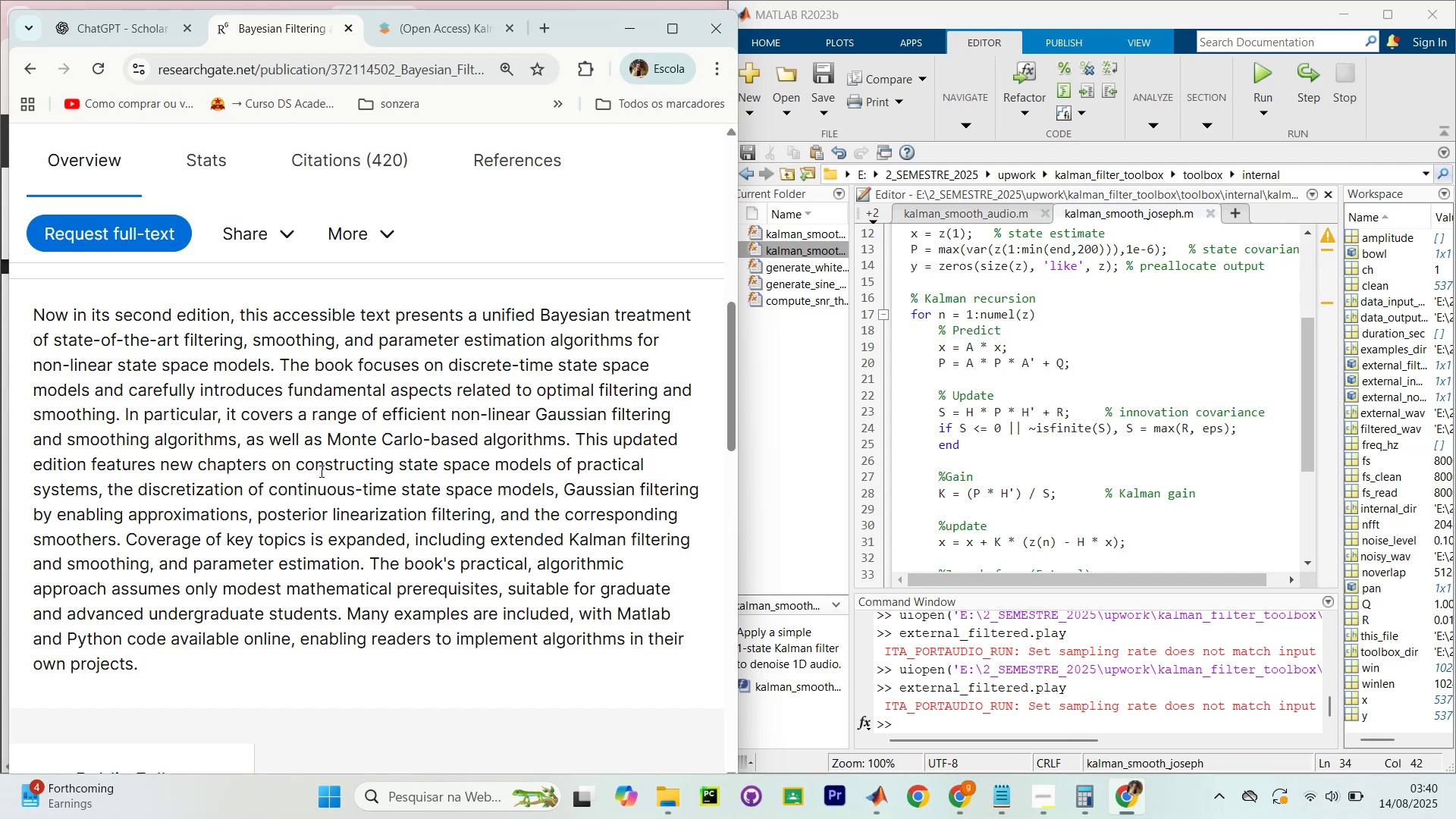 
wait(37.86)
 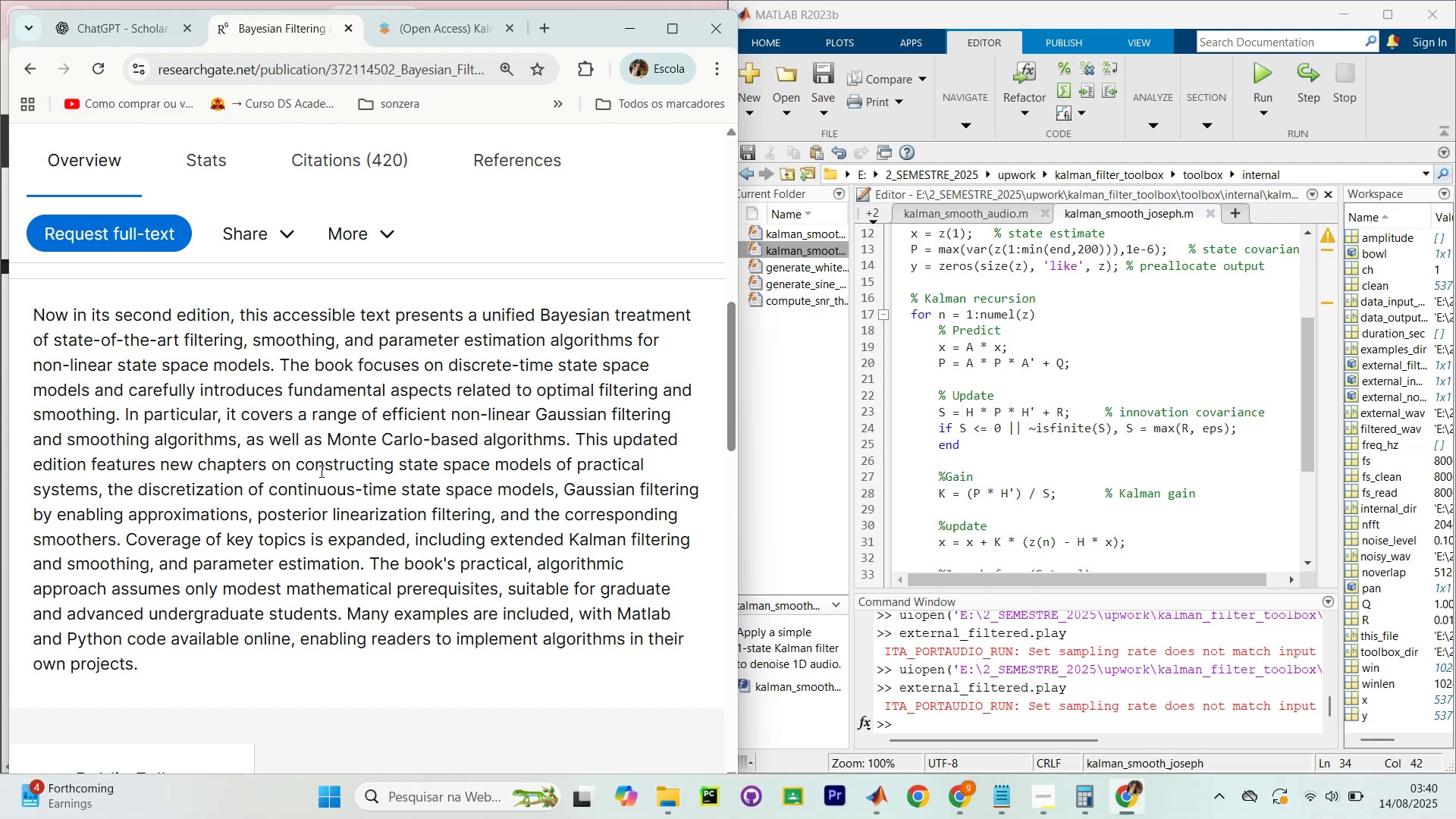 
scroll: coordinate [664, 458], scroll_direction: down, amount: 5.0
 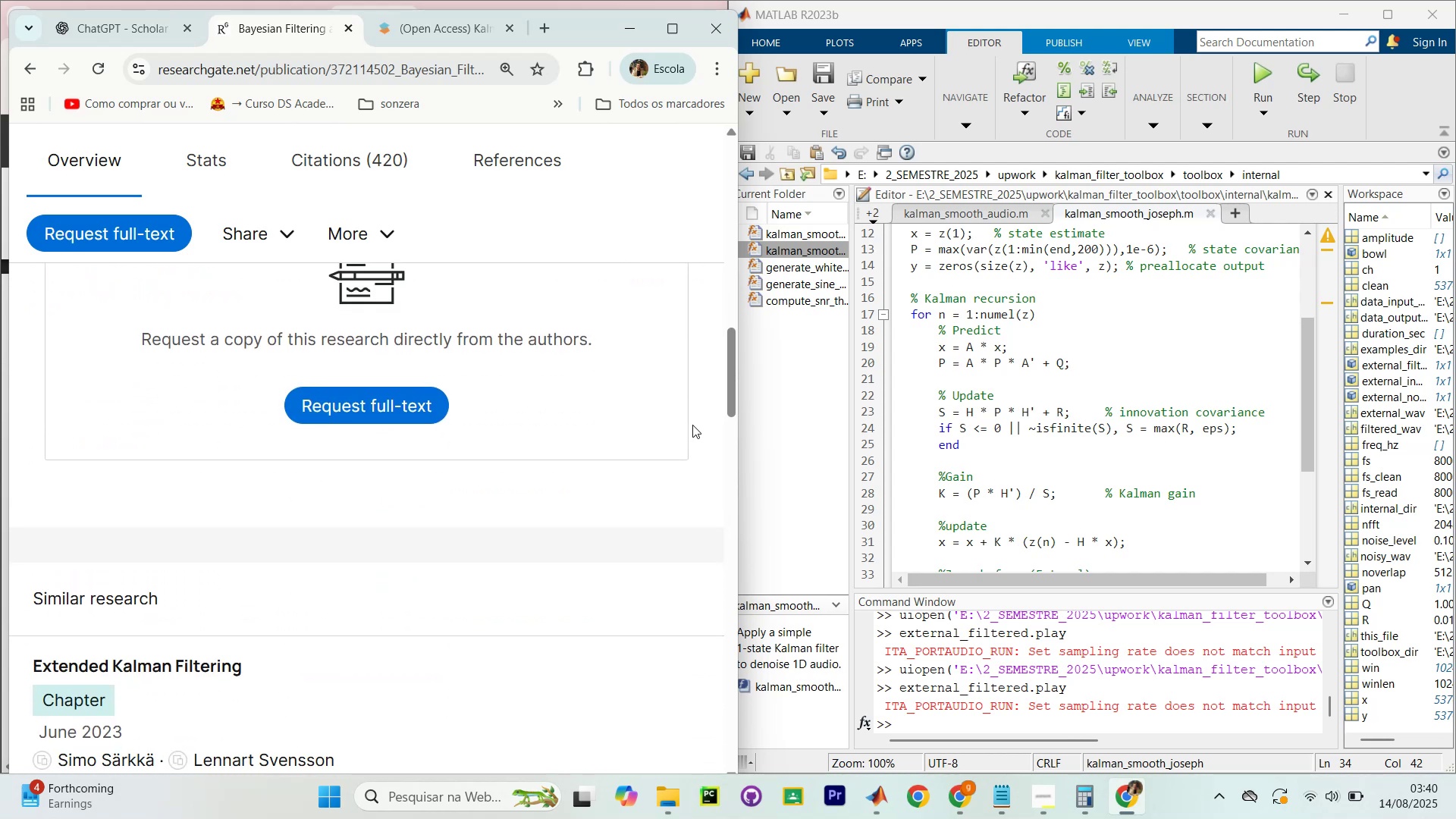 
scroll: coordinate [683, 437], scroll_direction: up, amount: 1.0
 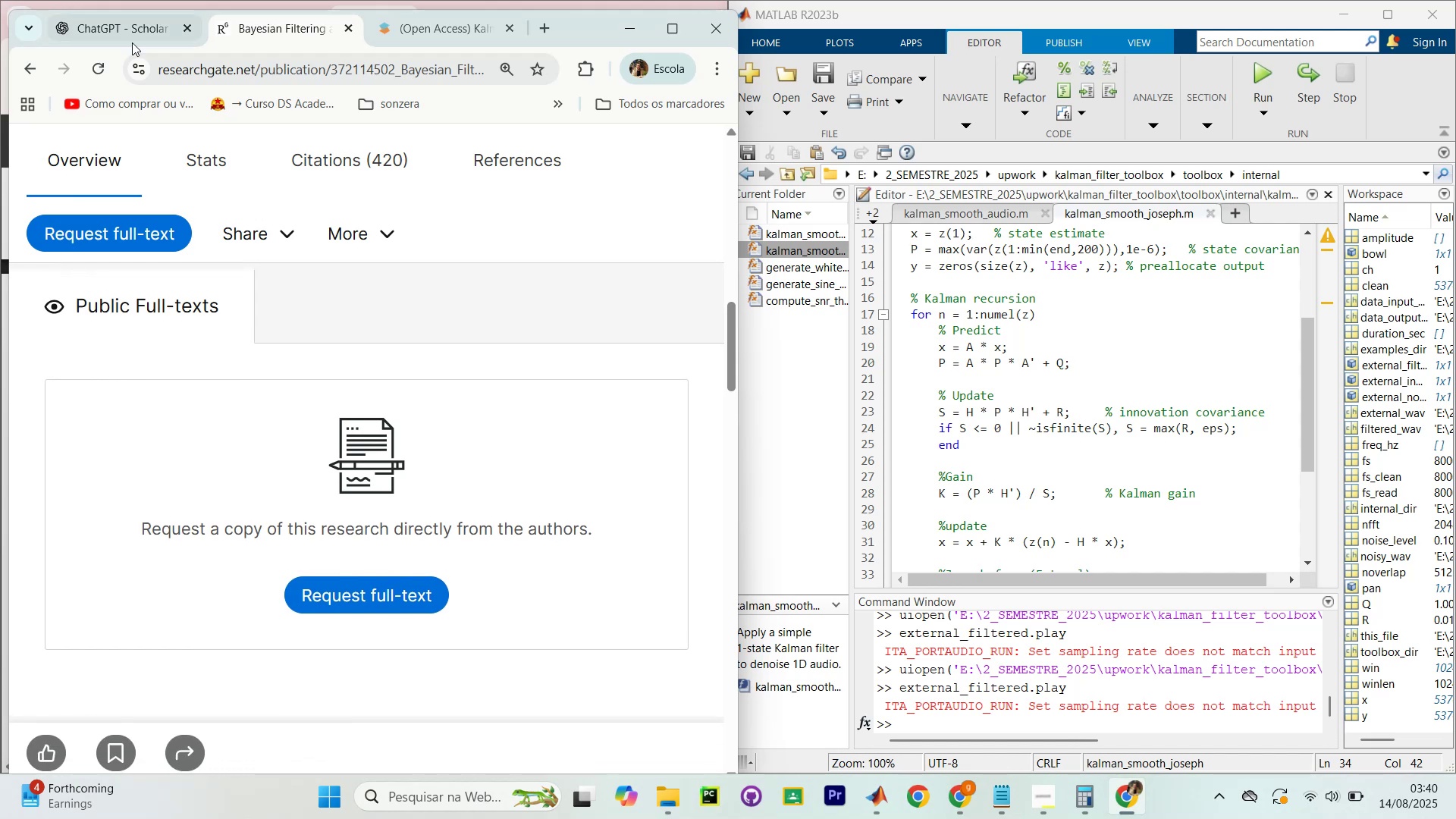 
left_click([134, 43])
 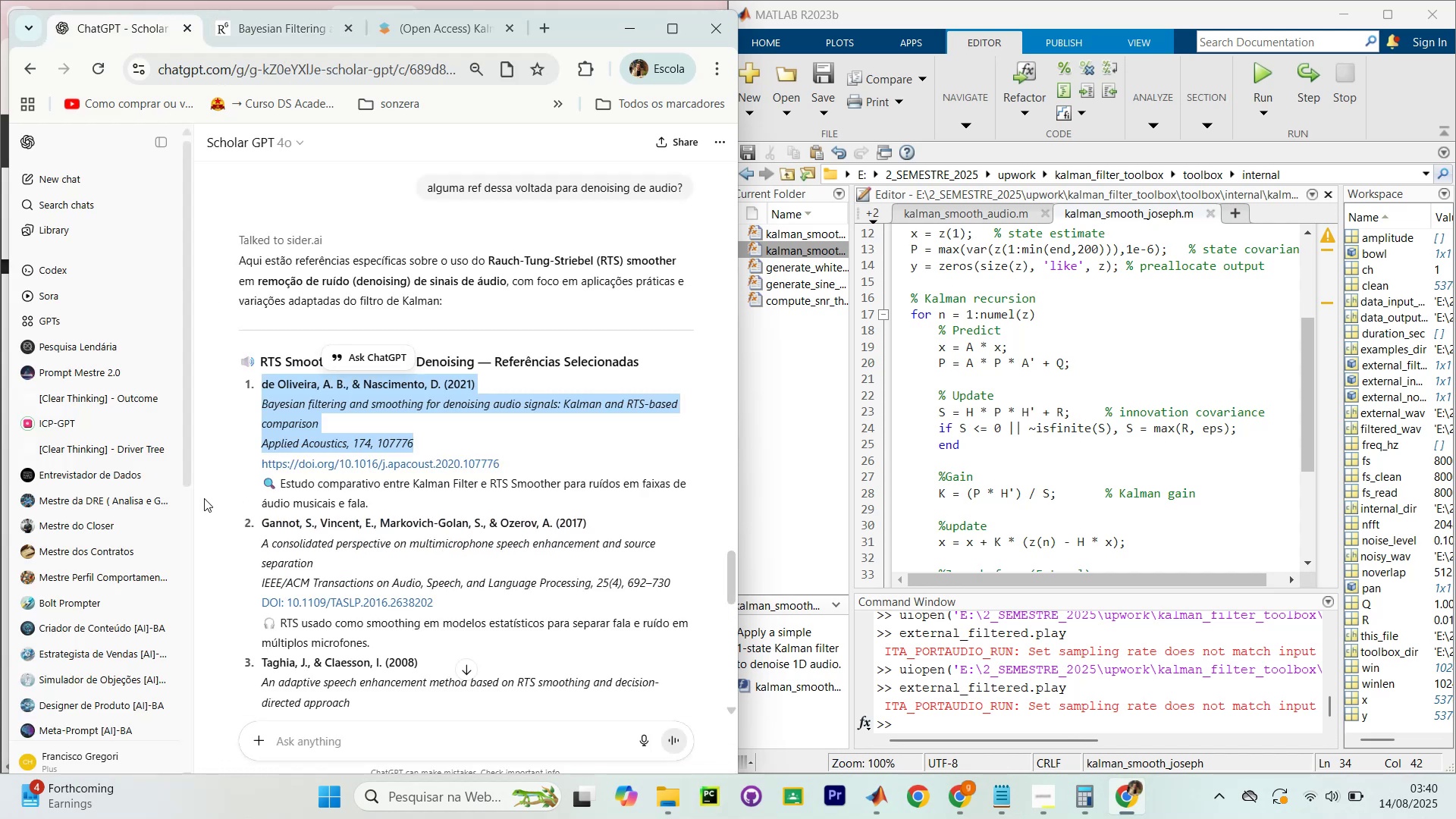 
left_click([225, 481])
 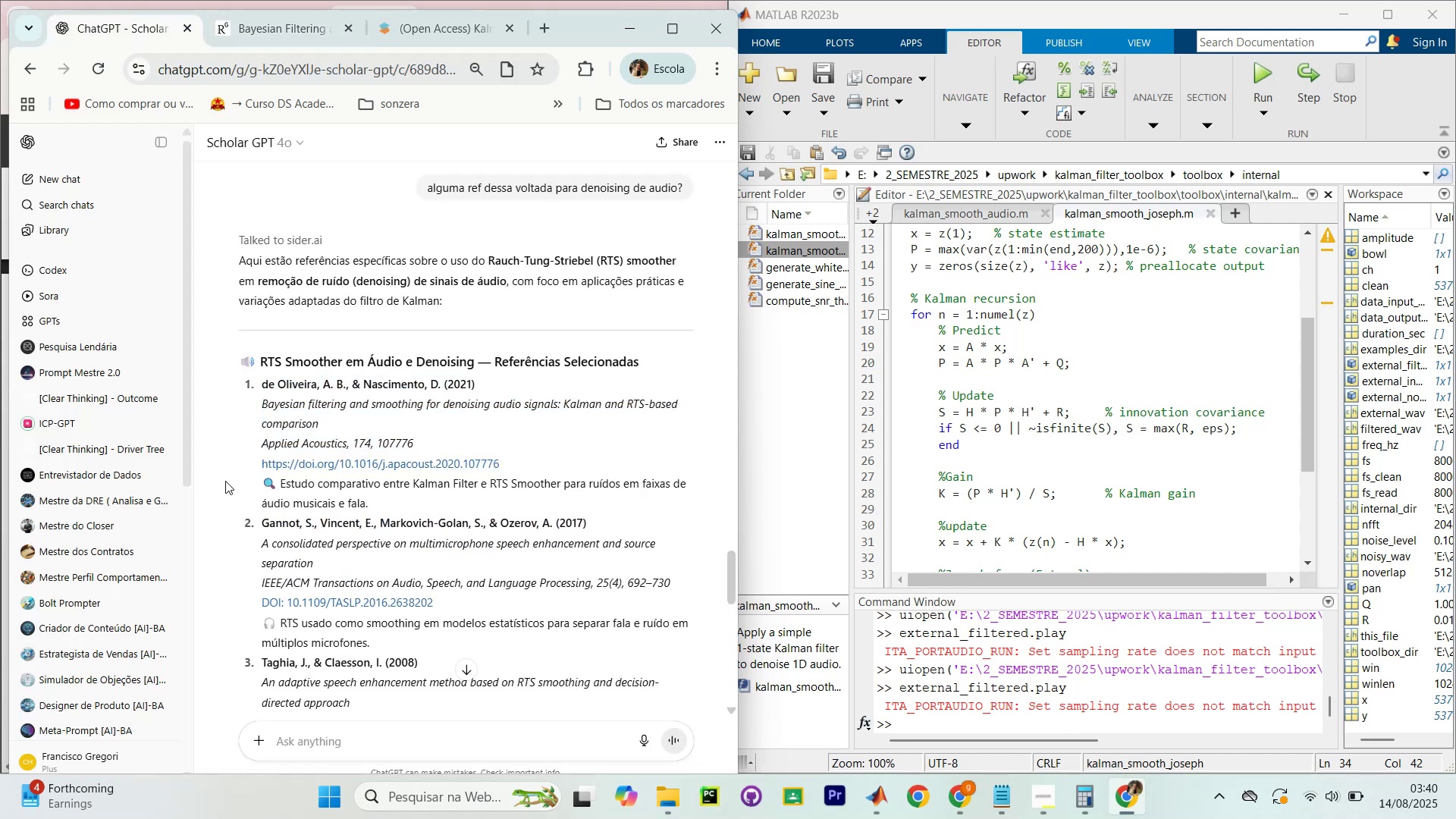 
scroll: coordinate [225, 481], scroll_direction: down, amount: 1.0
 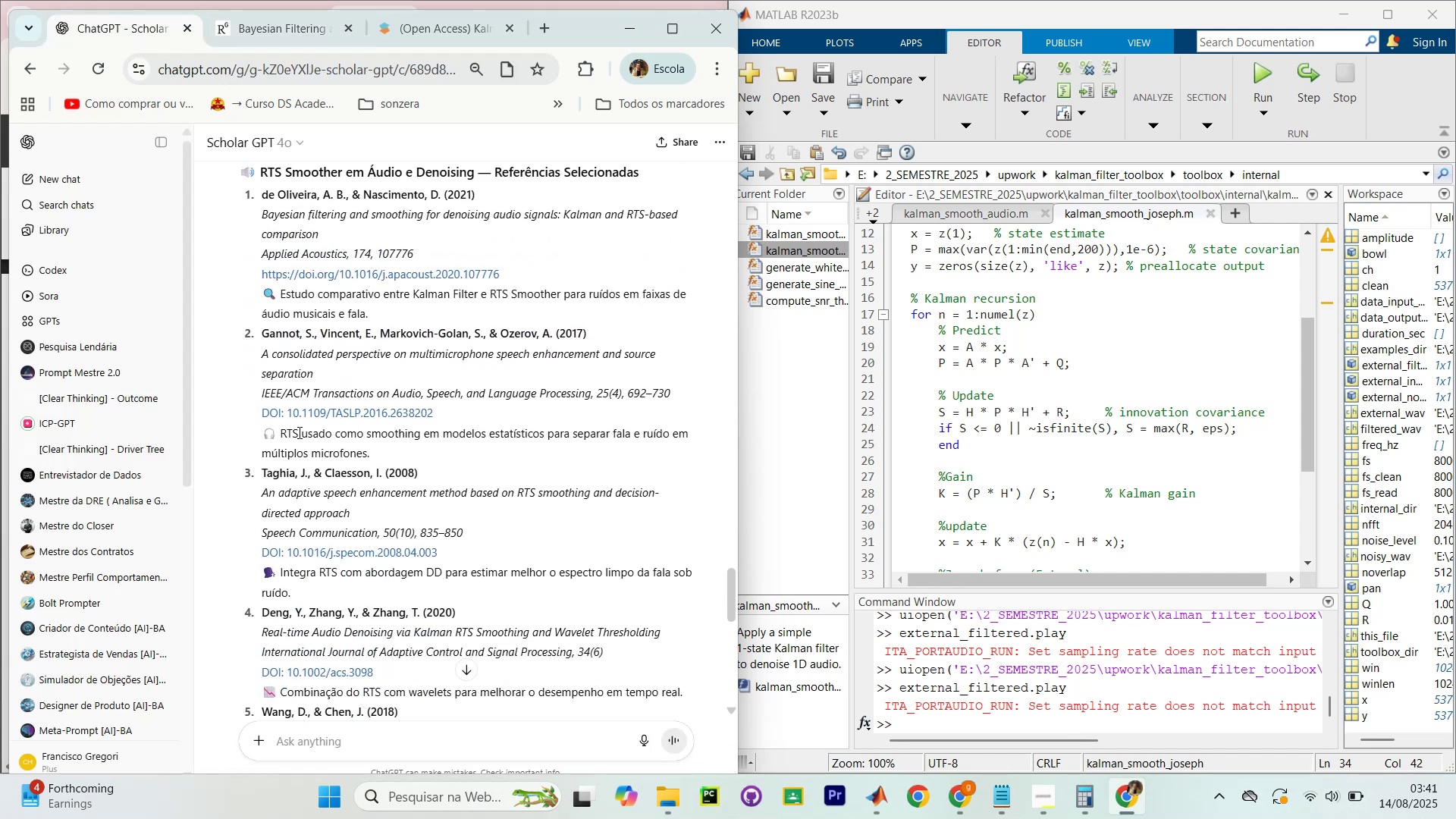 
left_click_drag(start_coordinate=[401, 438], to_coordinate=[522, 438])
 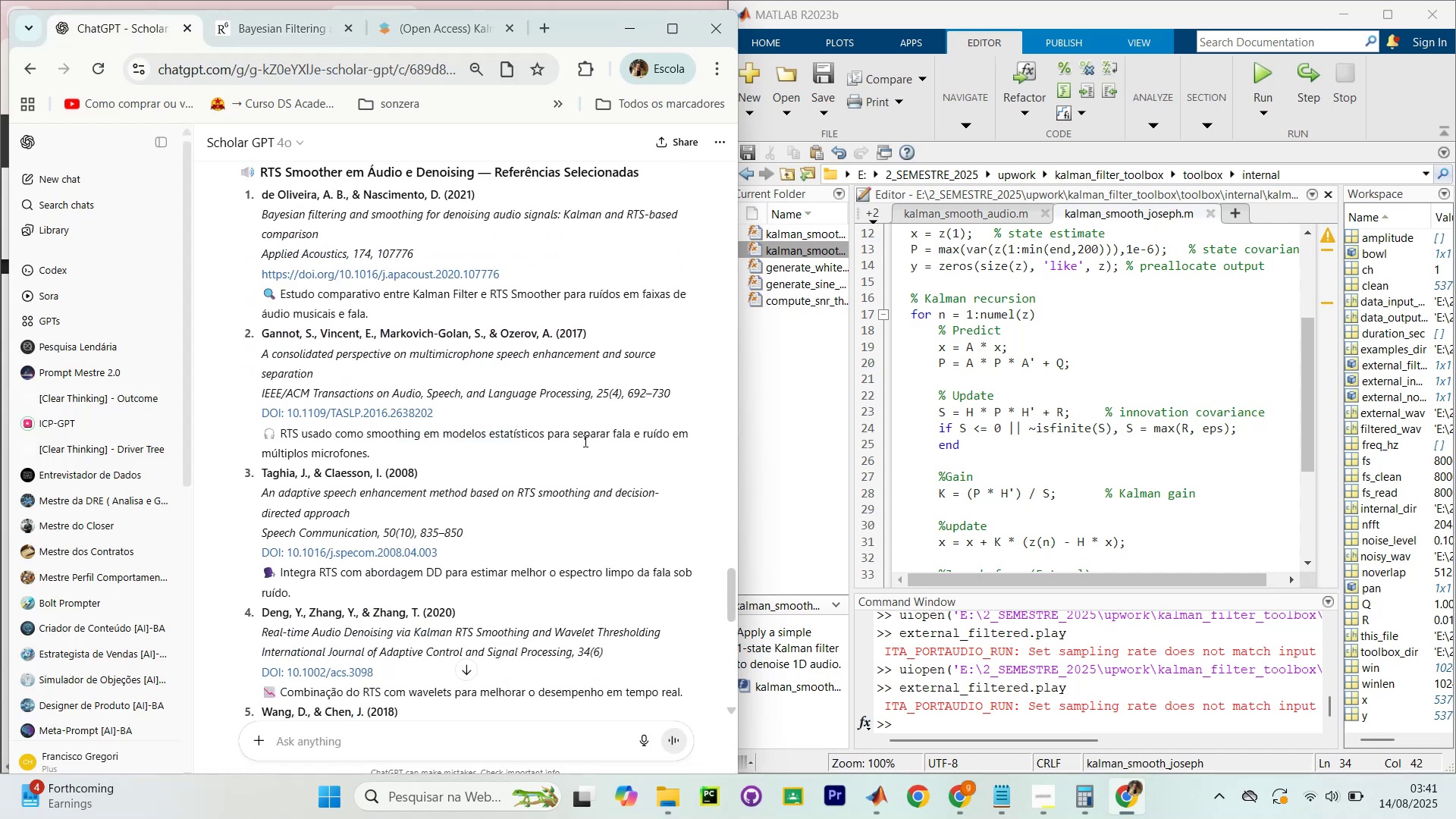 
scroll: coordinate [584, 441], scroll_direction: down, amount: 1.0
 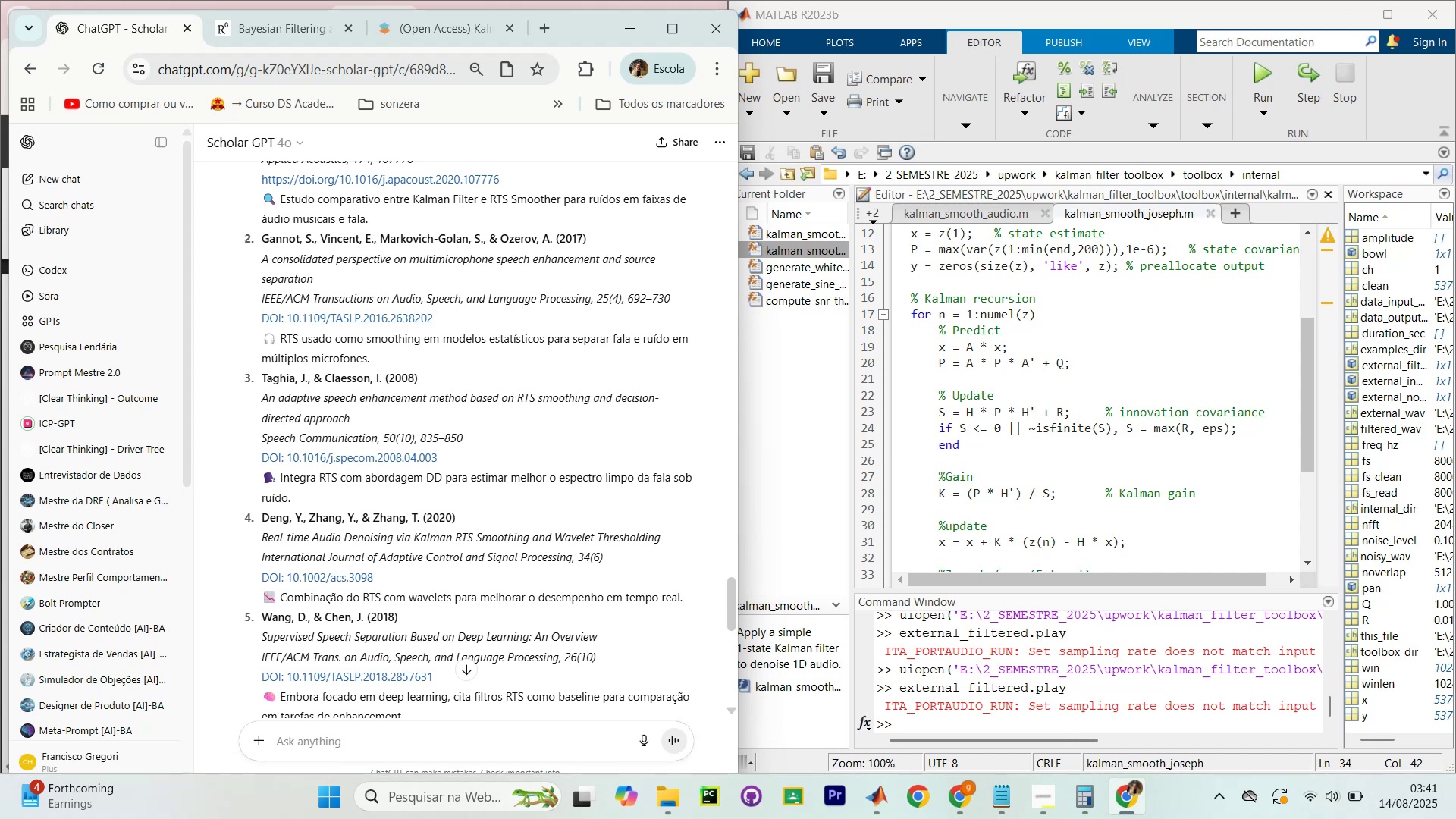 
wait(5.38)
 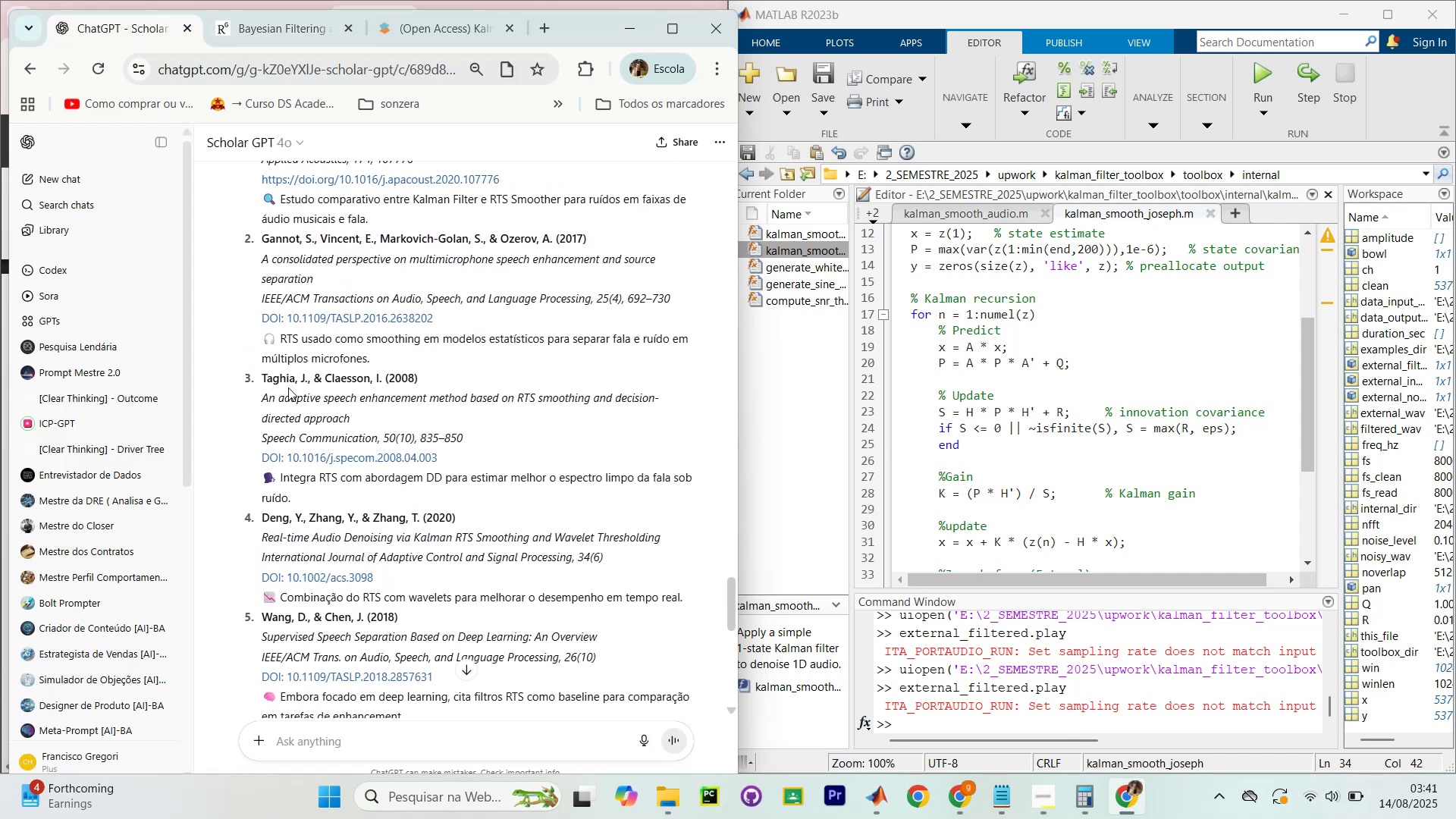 
left_click_drag(start_coordinate=[262, 382], to_coordinate=[475, 441])
 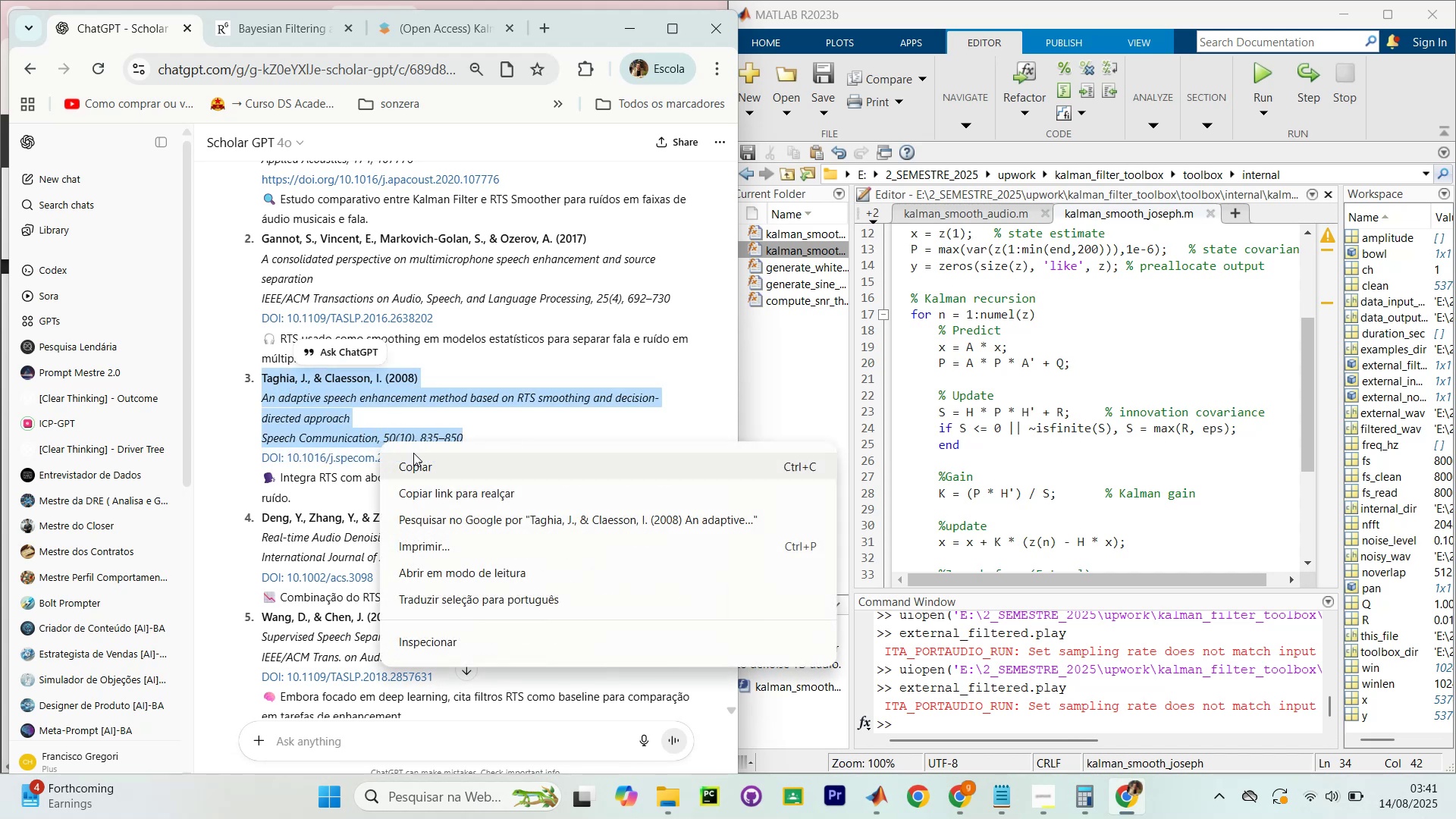 
left_click([425, 460])
 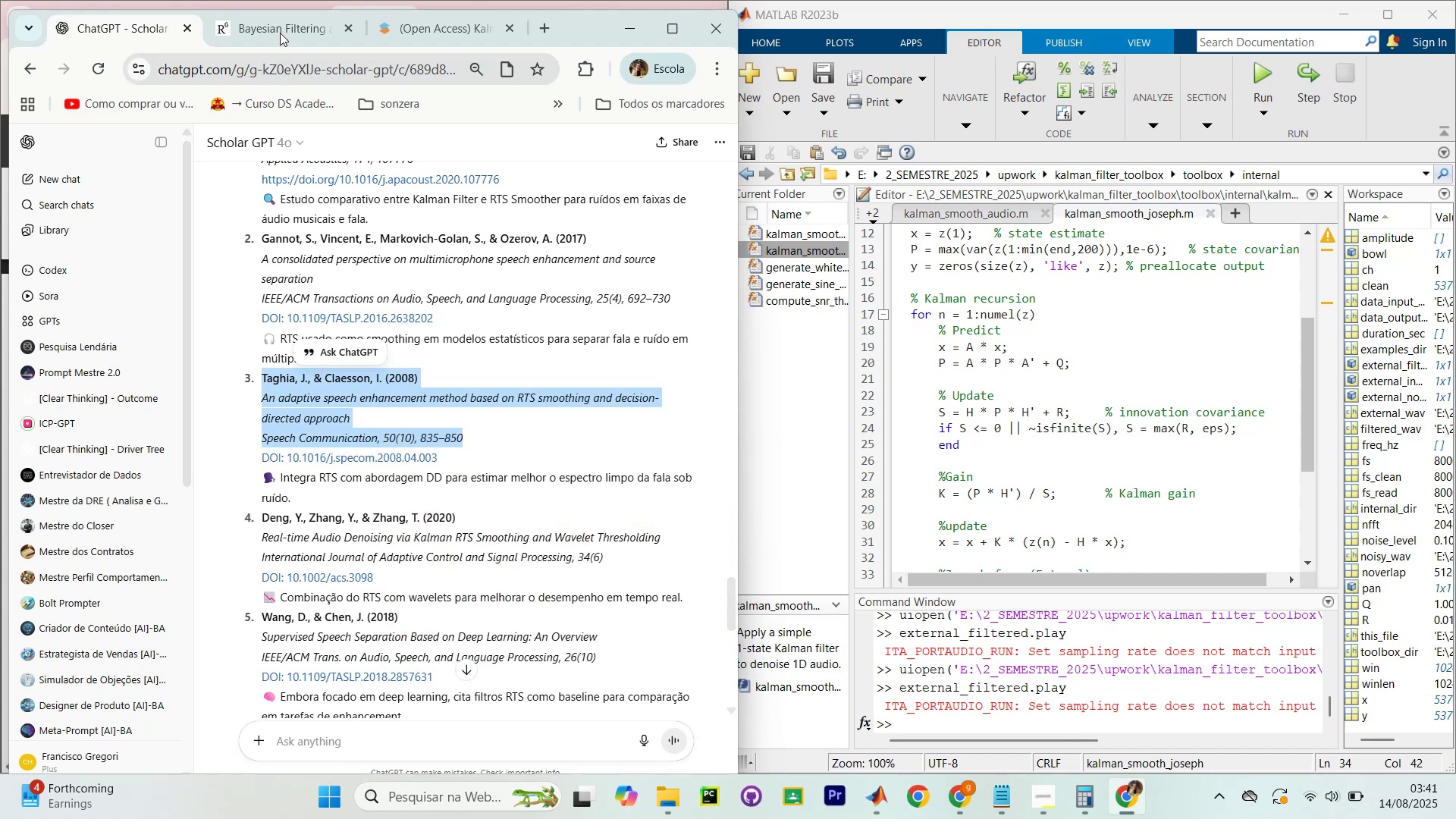 
left_click([280, 25])
 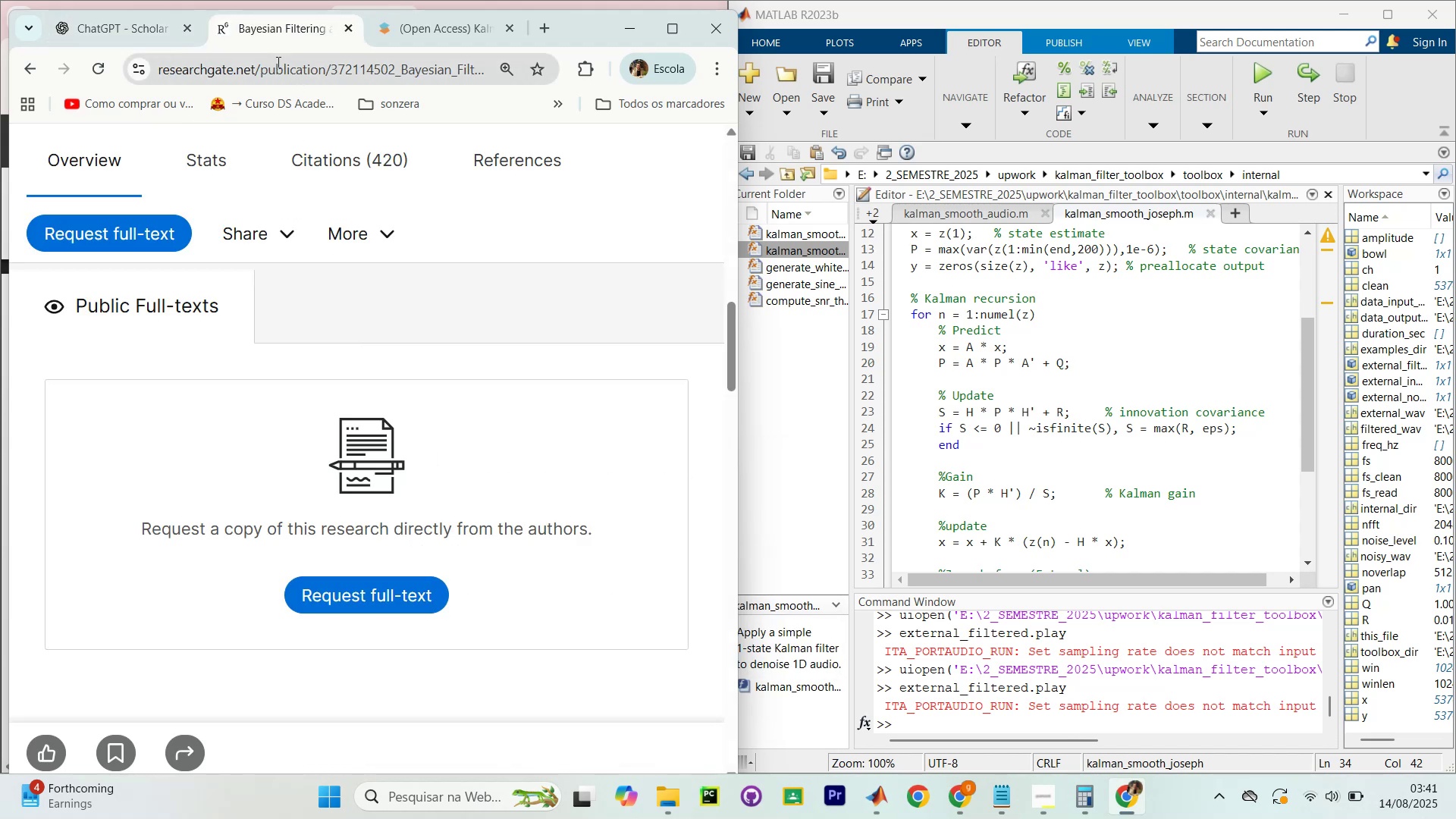 
right_click([277, 63])
 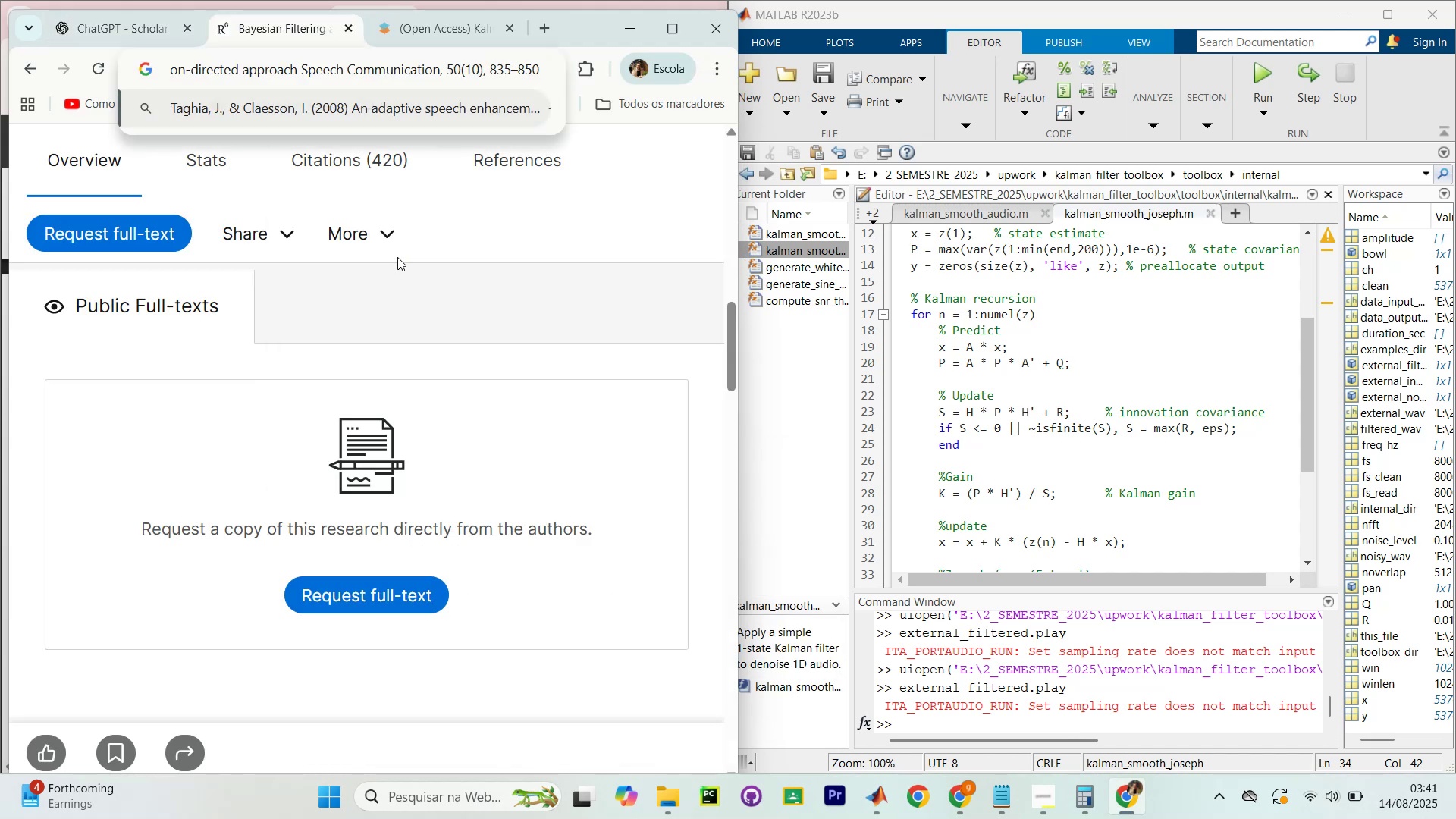 
key(NumpadEnter)
 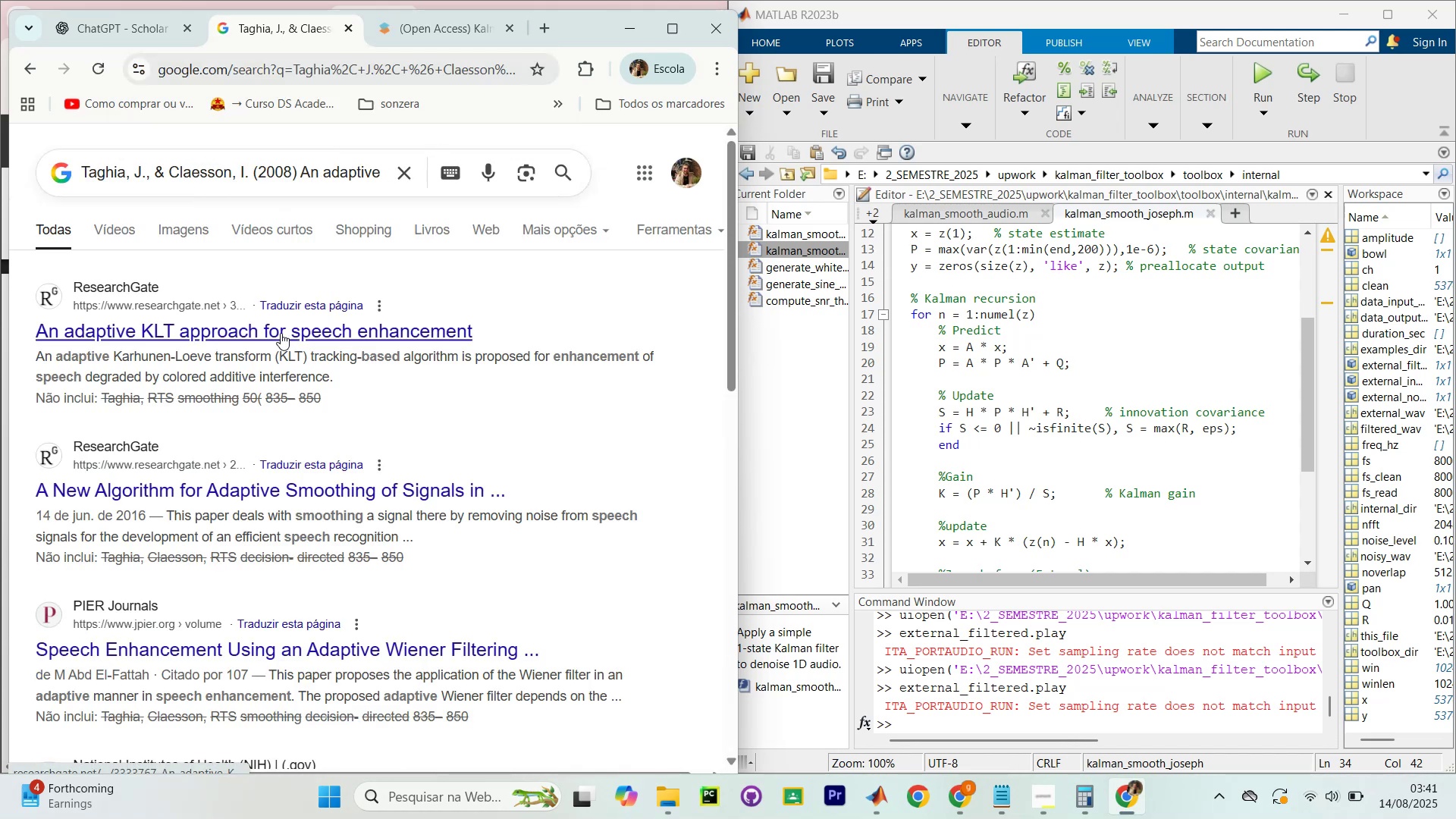 
left_click([281, 333])
 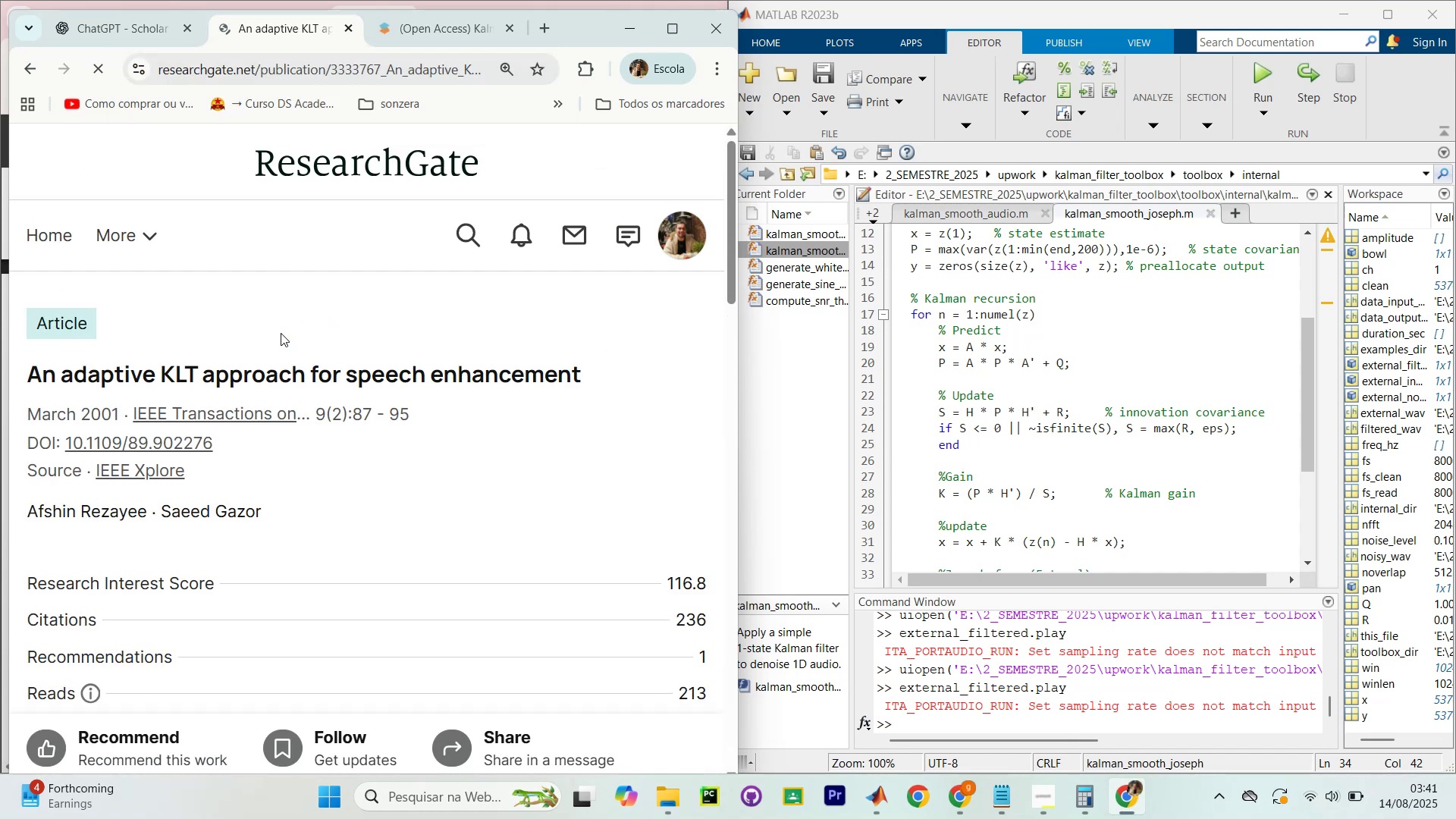 
scroll: coordinate [108, 442], scroll_direction: down, amount: 14.0
 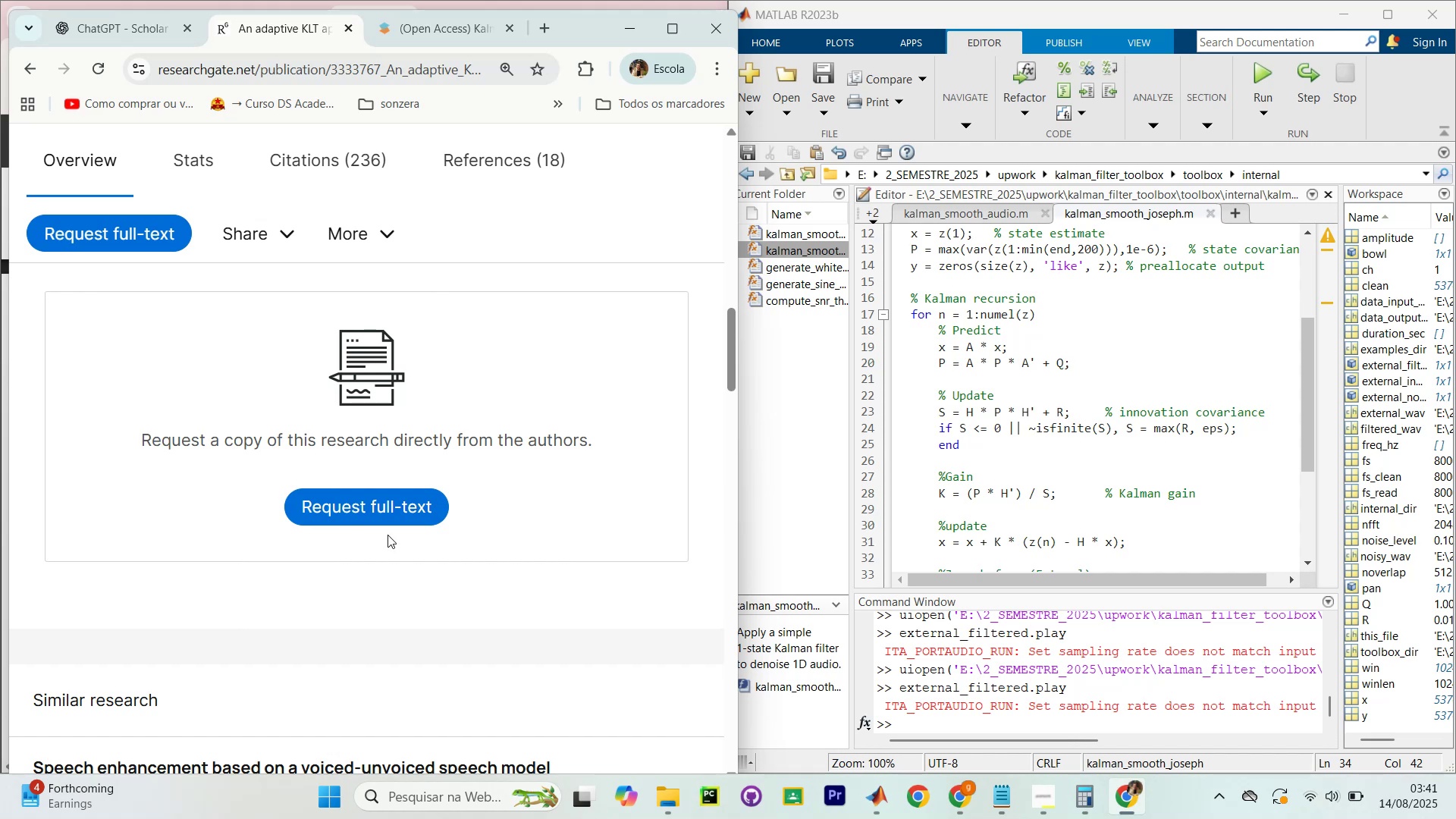 
left_click([409, 518])
 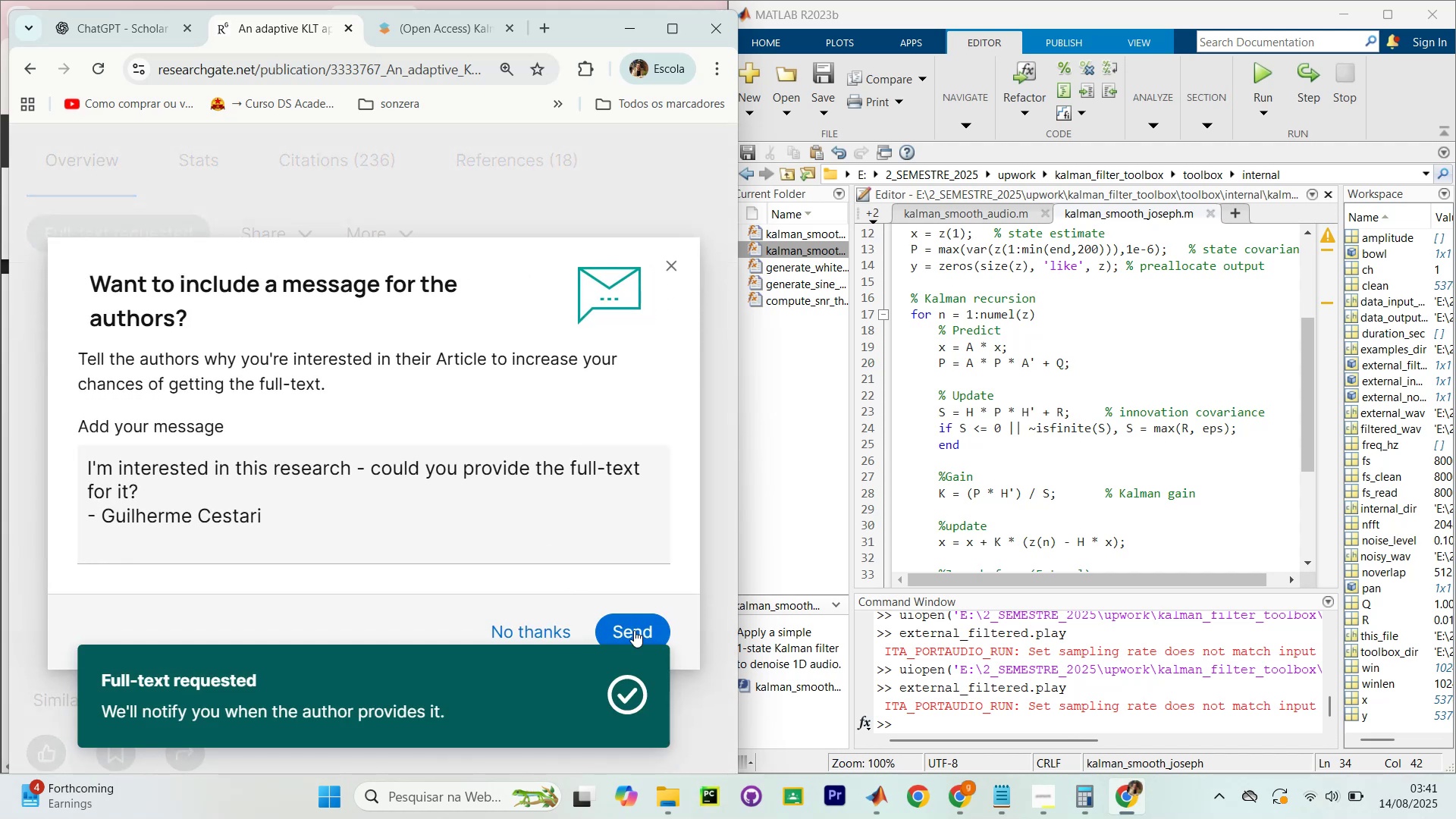 
left_click([650, 621])
 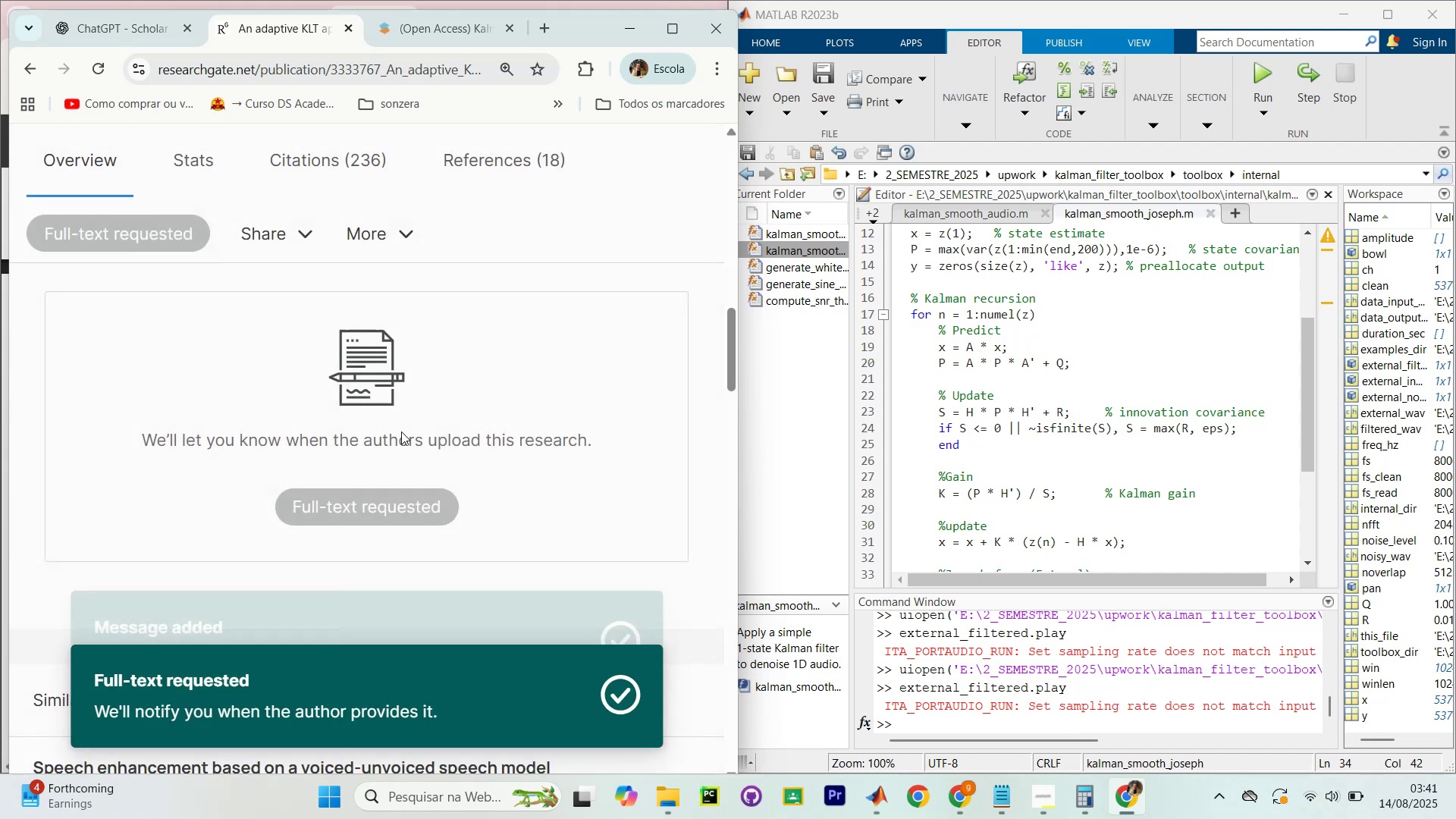 
scroll: coordinate [357, 428], scroll_direction: down, amount: 12.0
 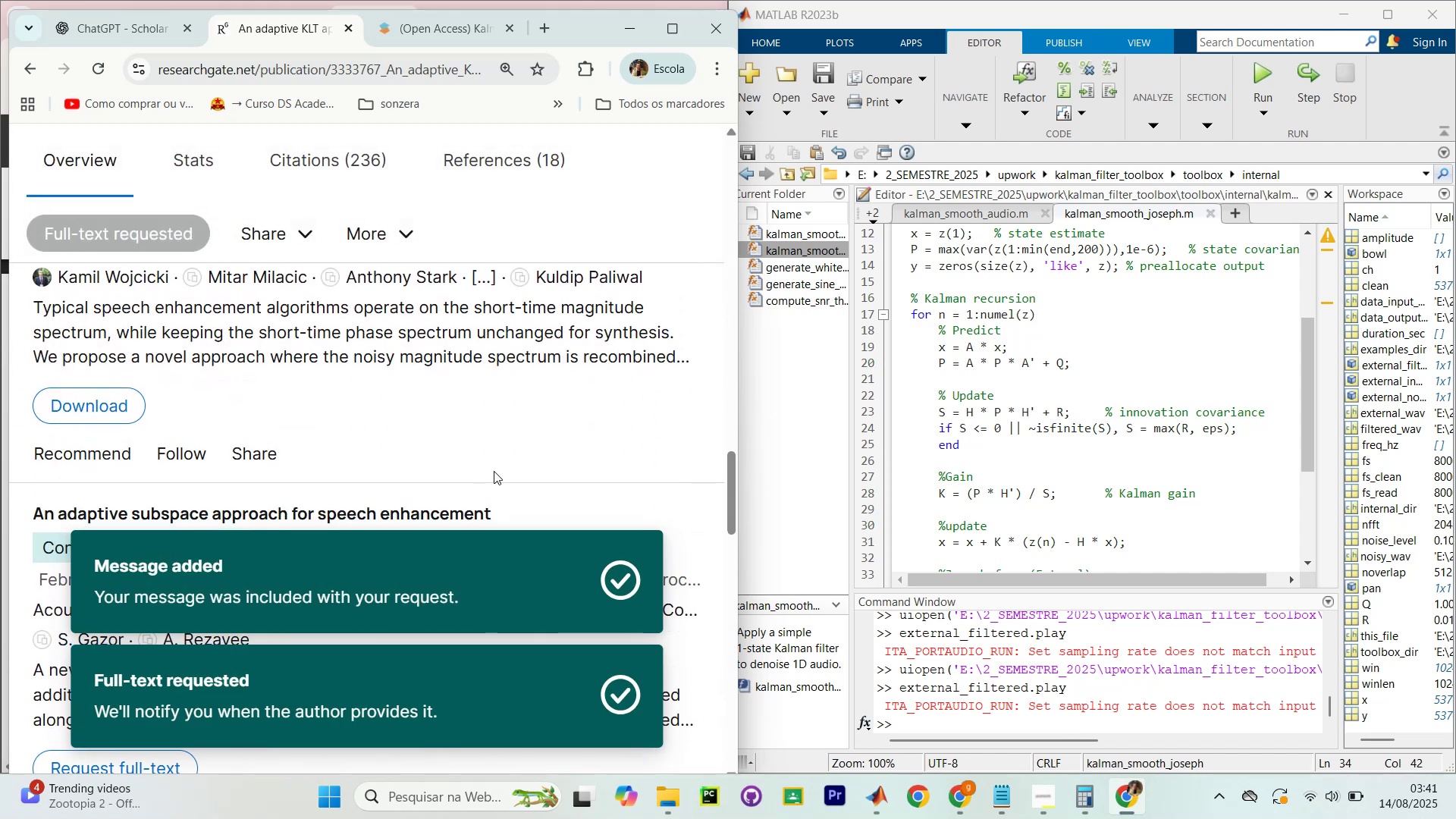 
scroll: coordinate [409, 388], scroll_direction: up, amount: 19.0
 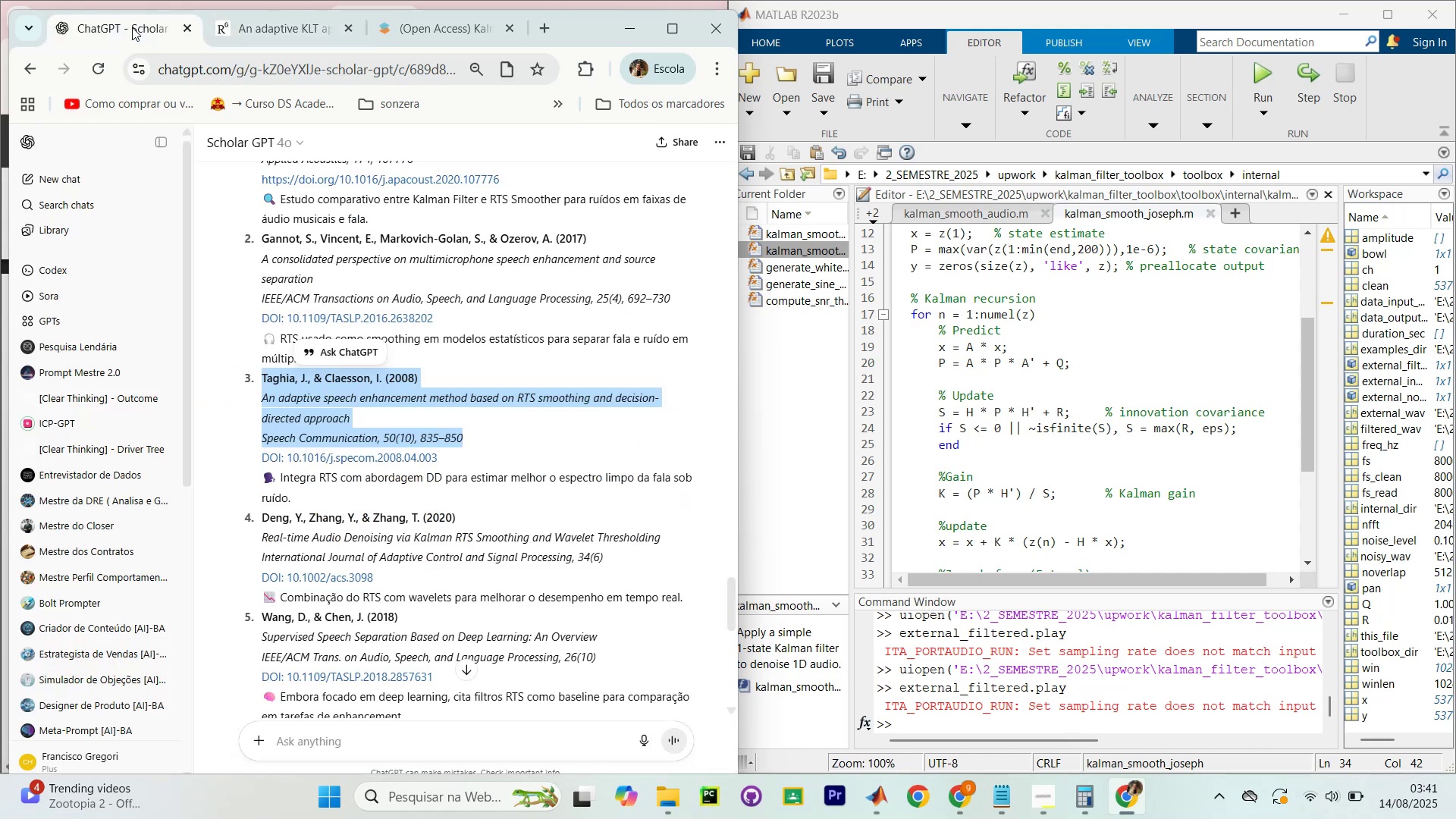 
scroll: coordinate [368, 374], scroll_direction: none, amount: 0.0
 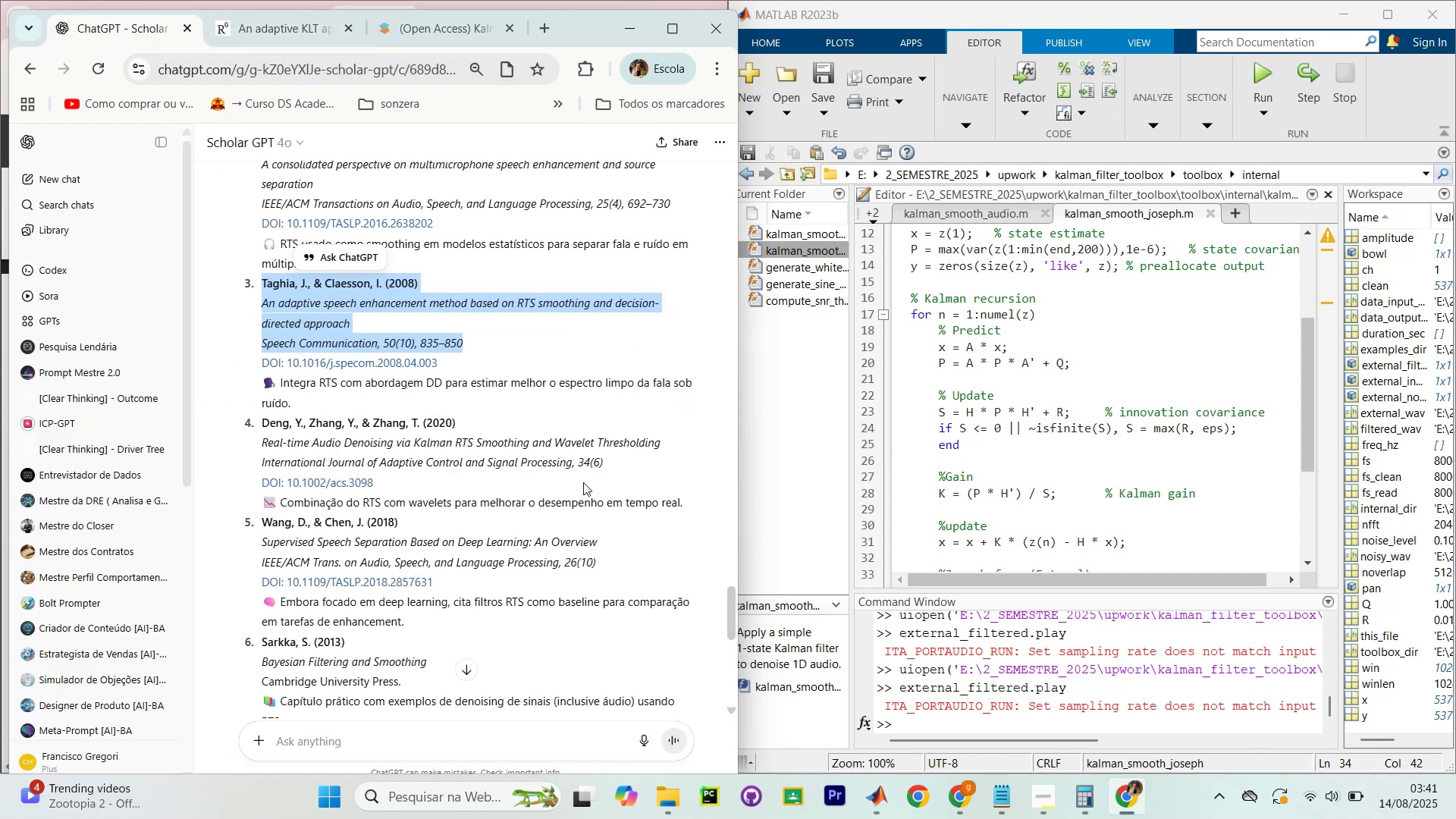 
left_click_drag(start_coordinate=[631, 463], to_coordinate=[255, 415])
 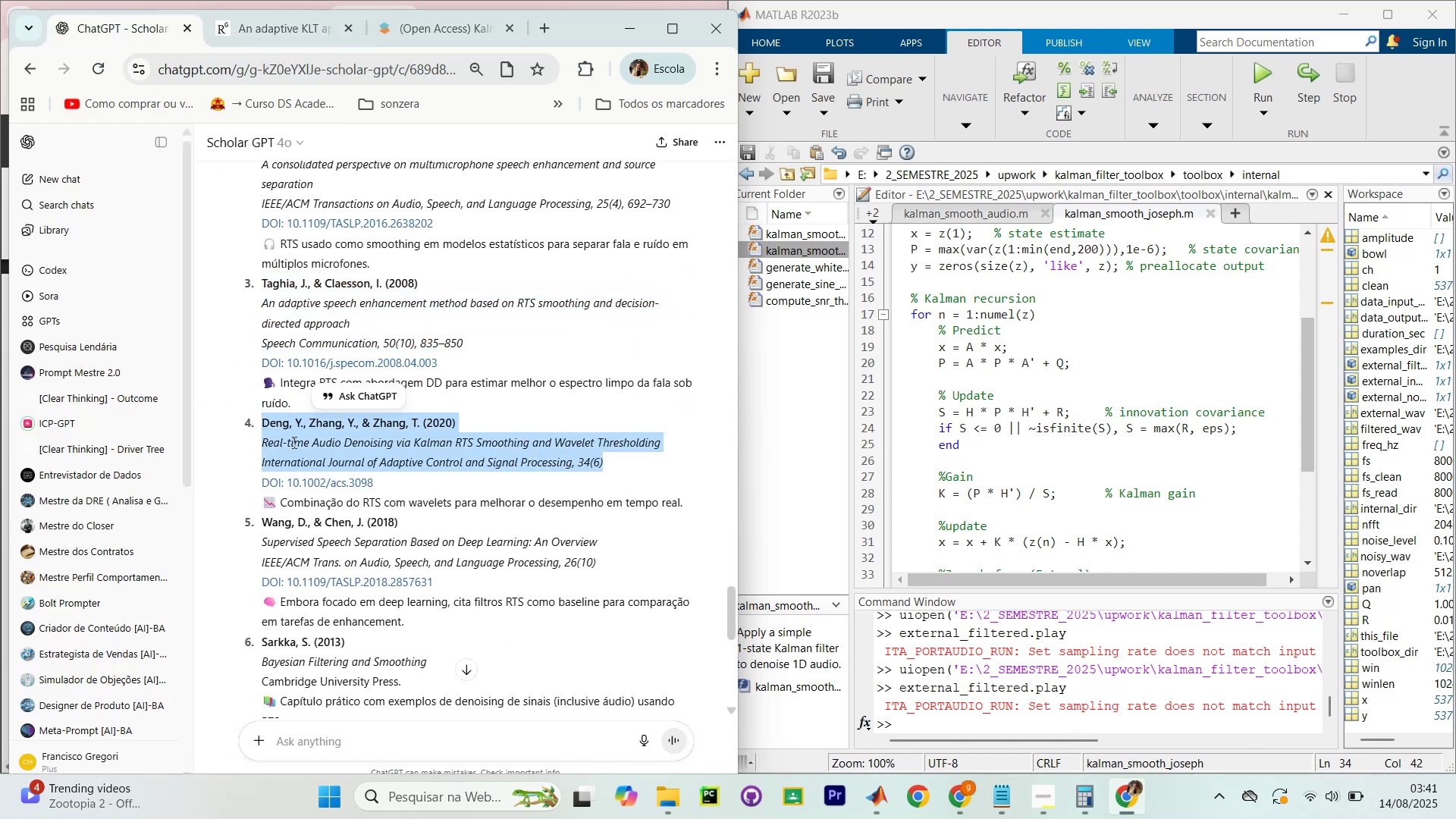 
right_click([293, 442])
 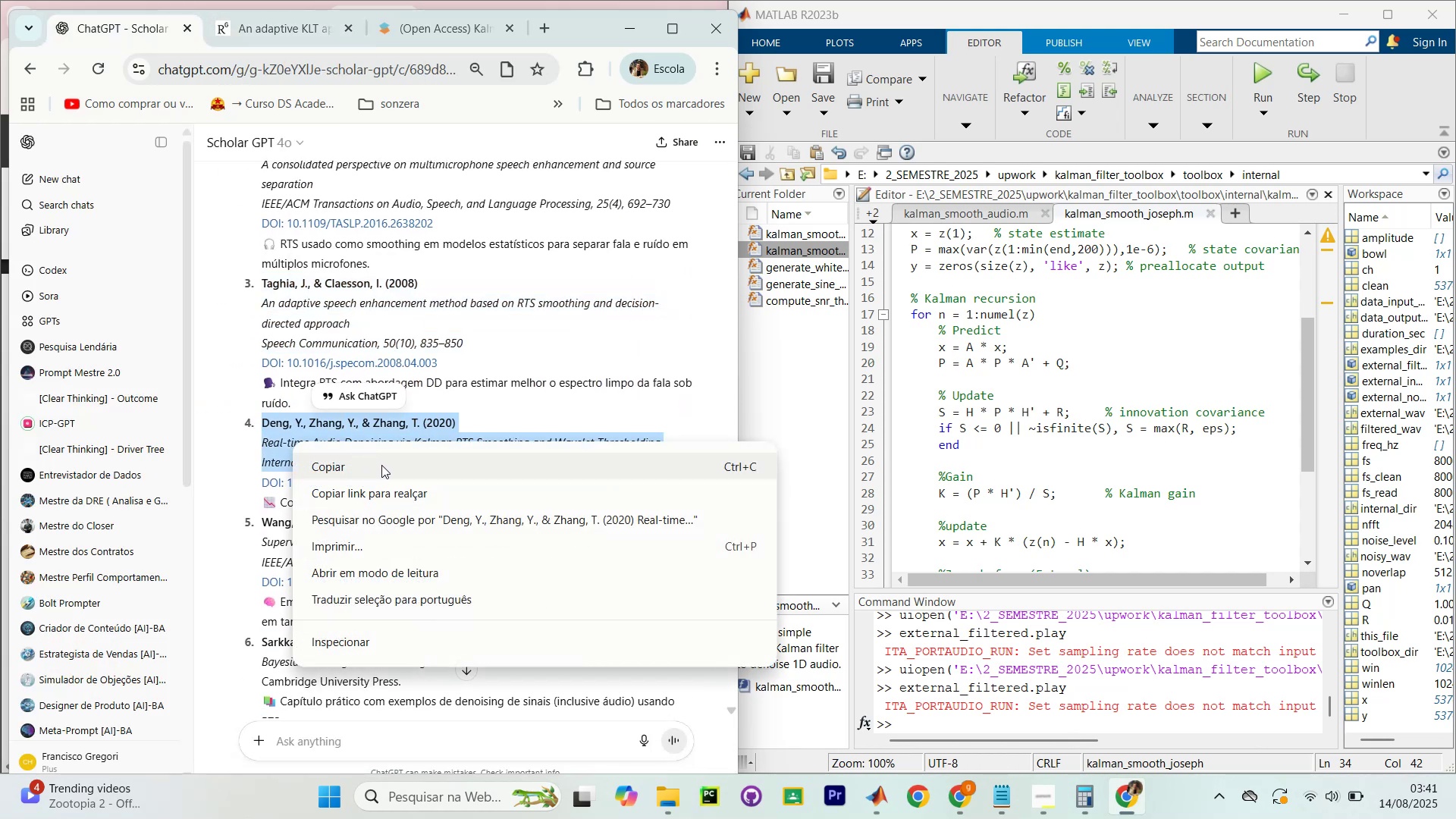 
left_click([384, 466])
 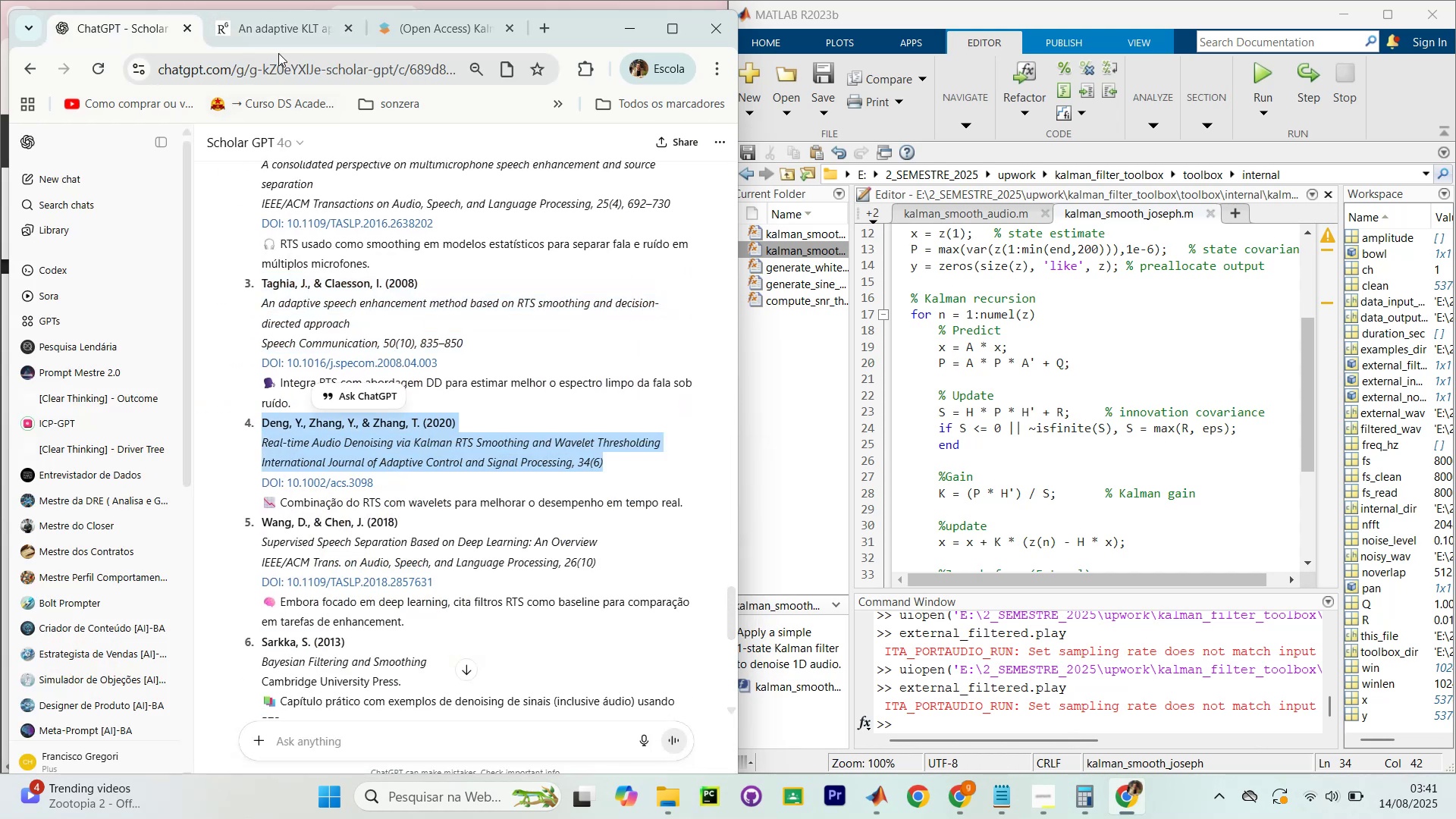 
left_click([283, 34])
 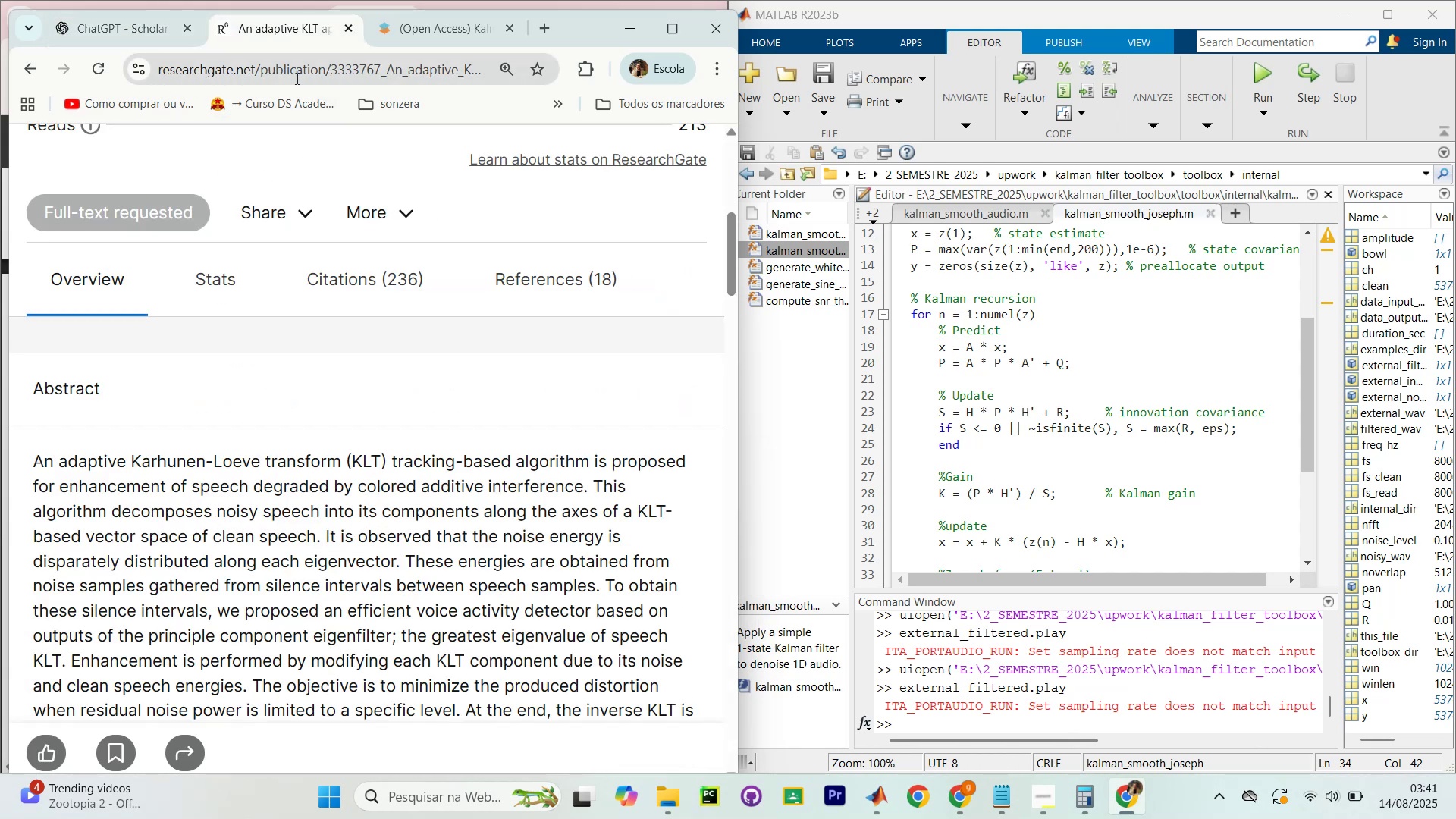 
right_click([296, 78])
 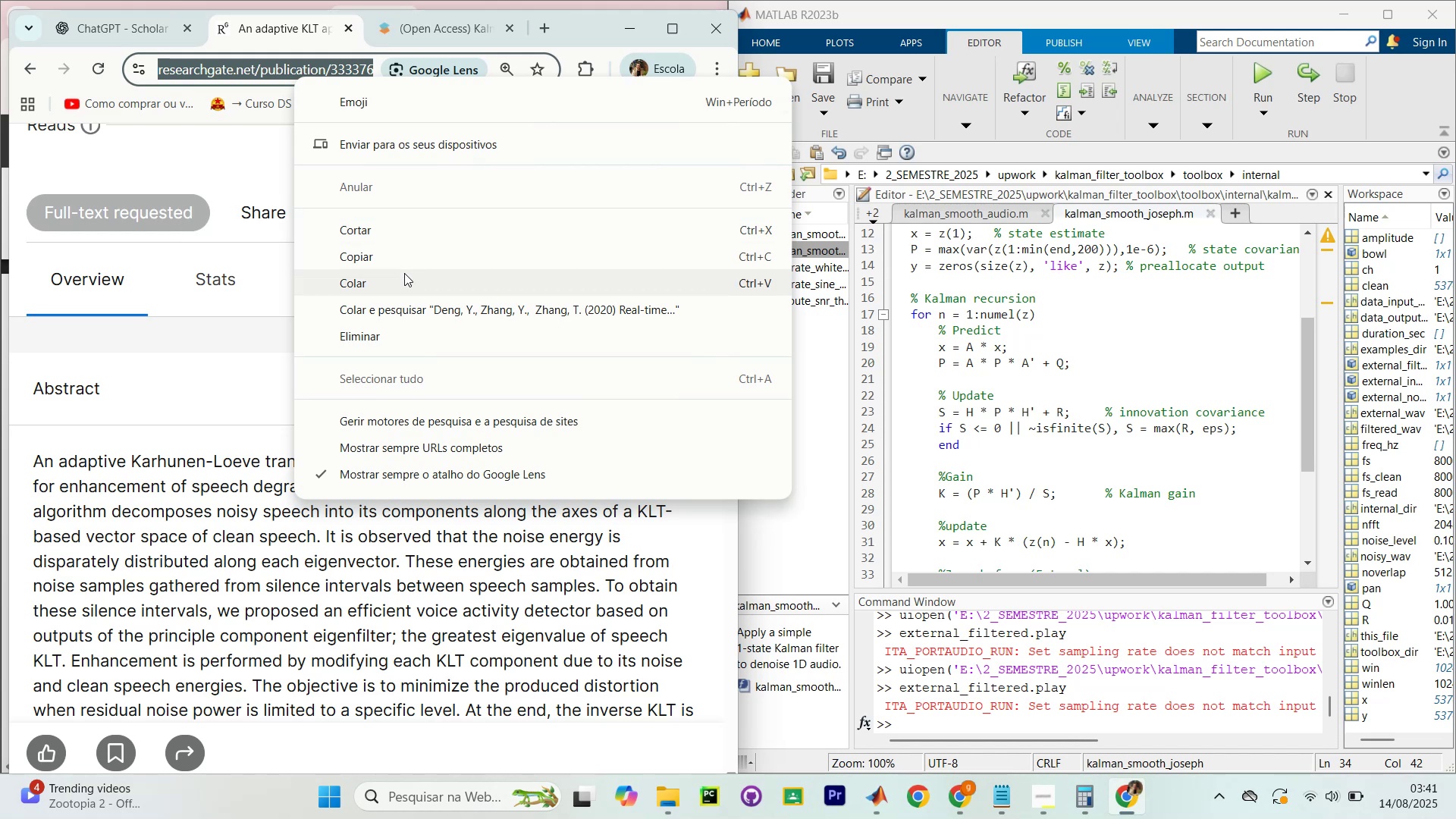 
left_click([406, 281])
 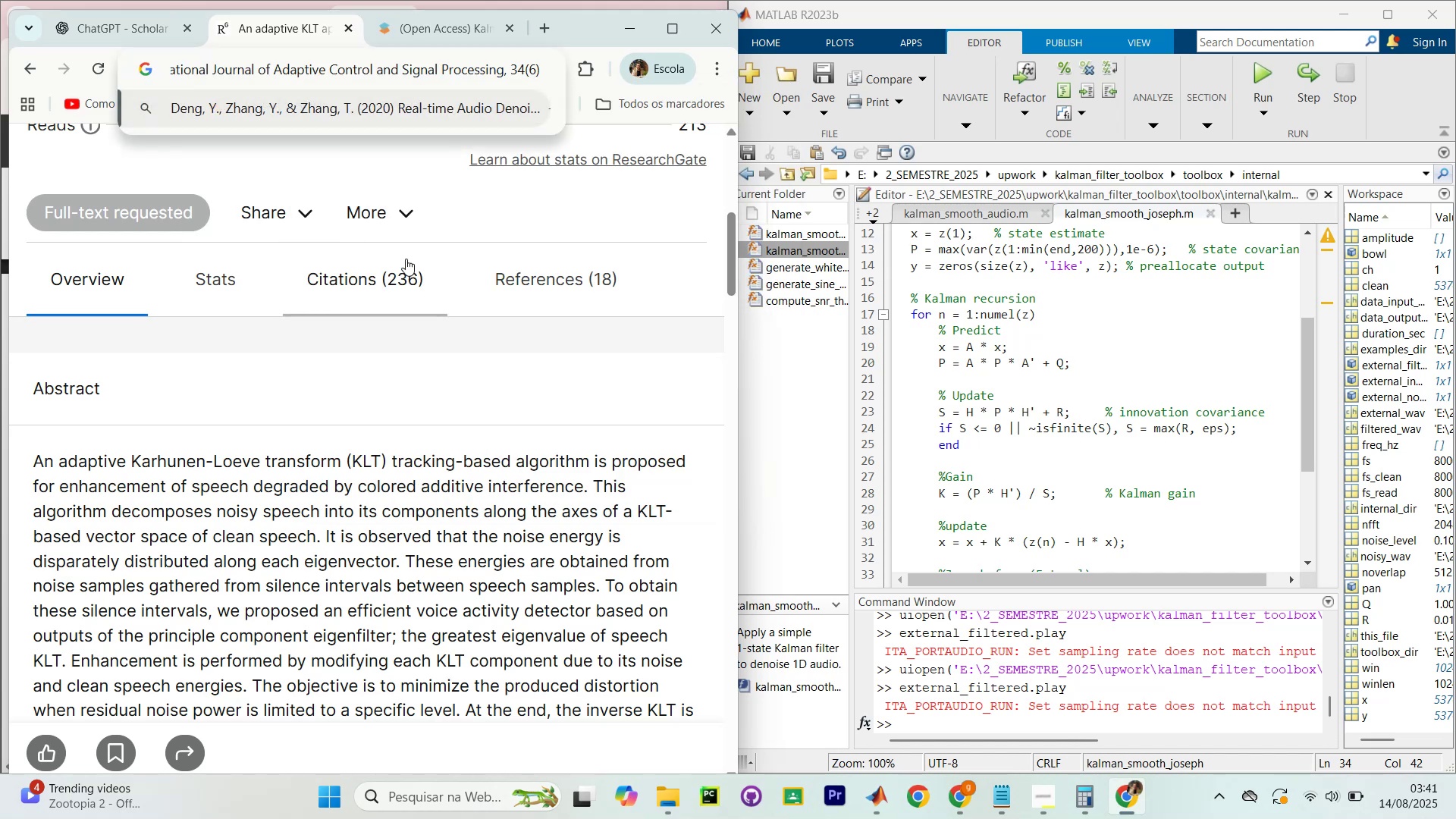 
key(Enter)
 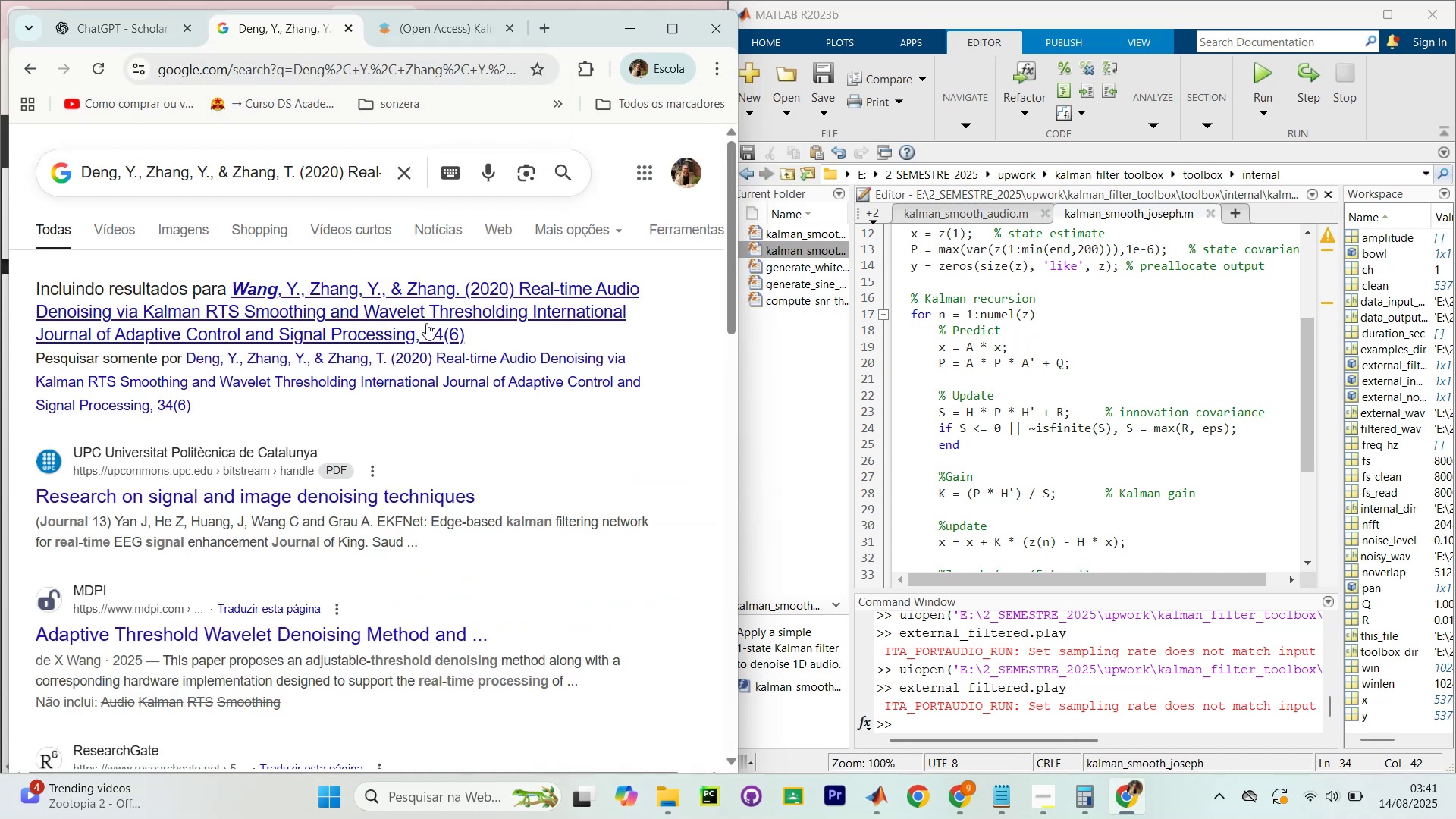 
wait(5.44)
 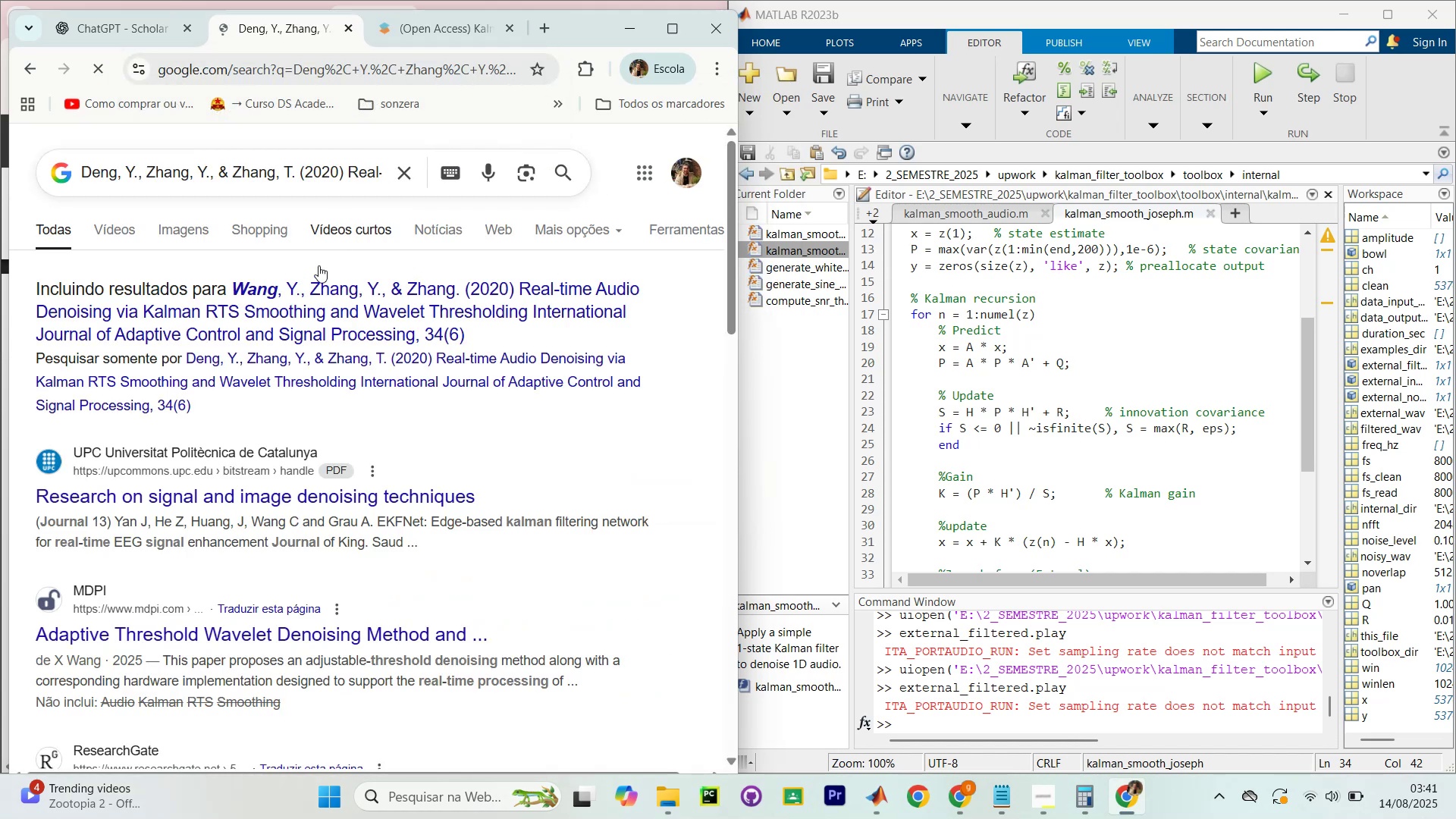 
left_click([383, 286])
 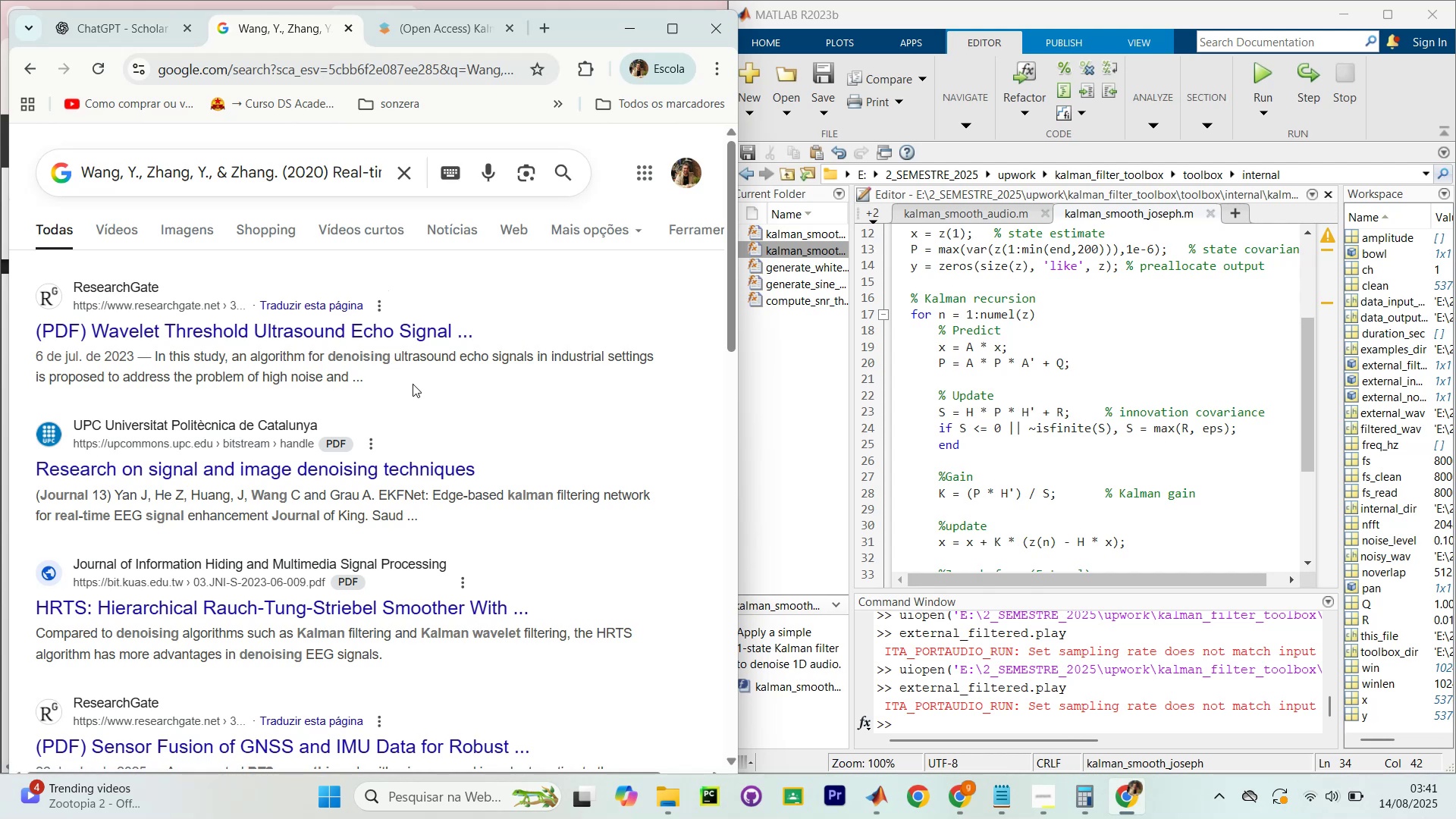 
wait(10.0)
 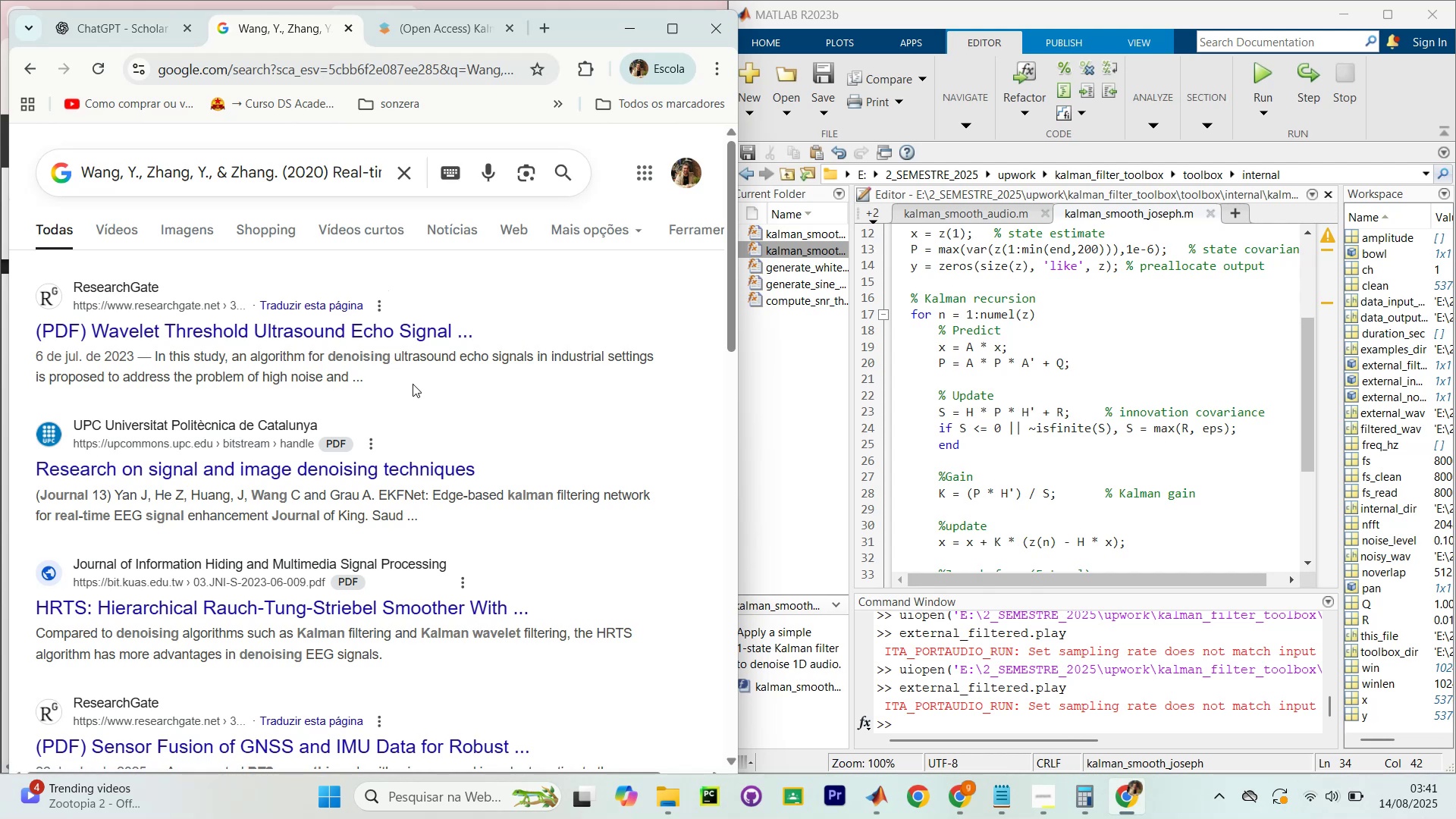 
right_click([332, 470])
 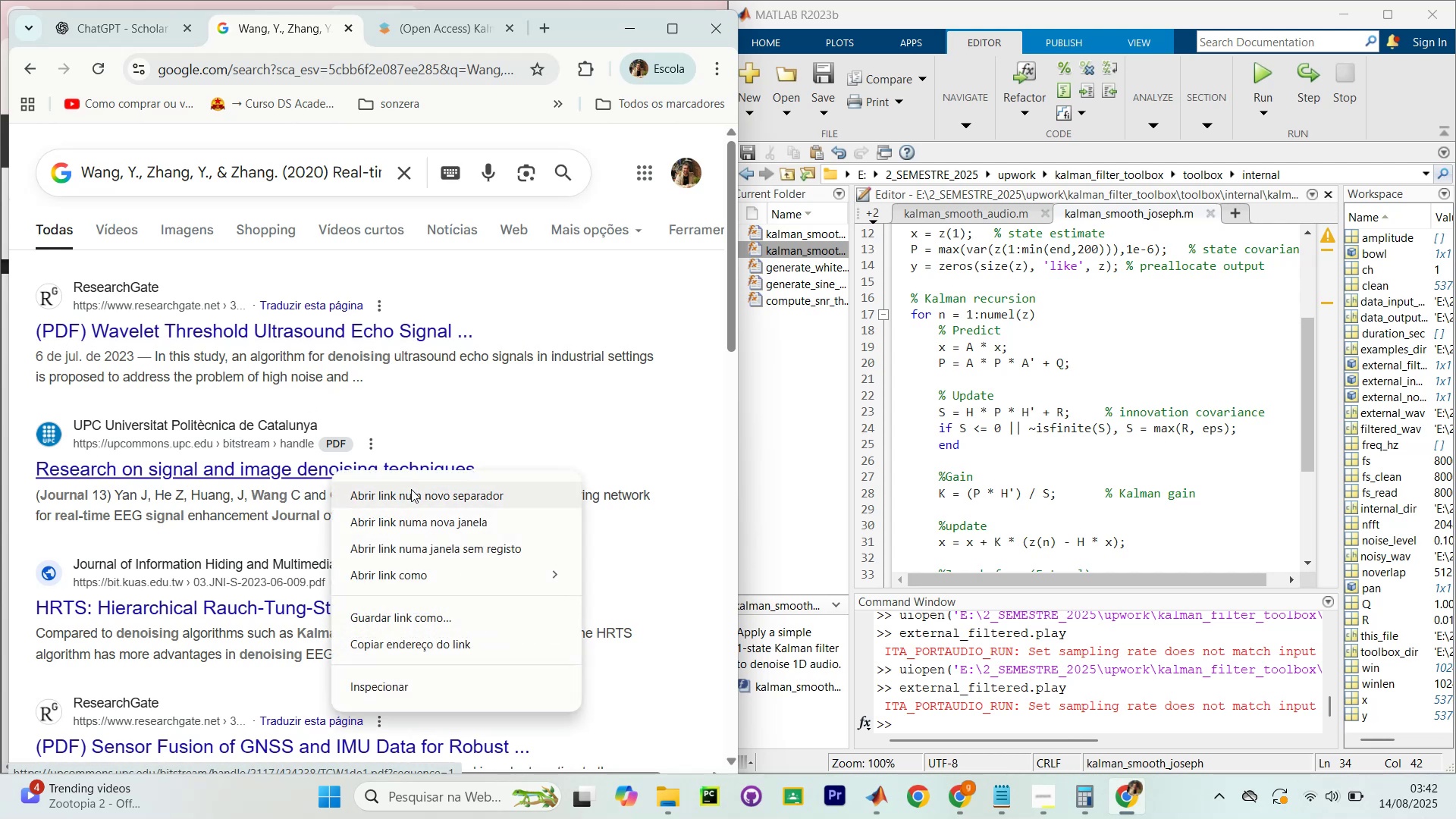 
left_click([413, 493])
 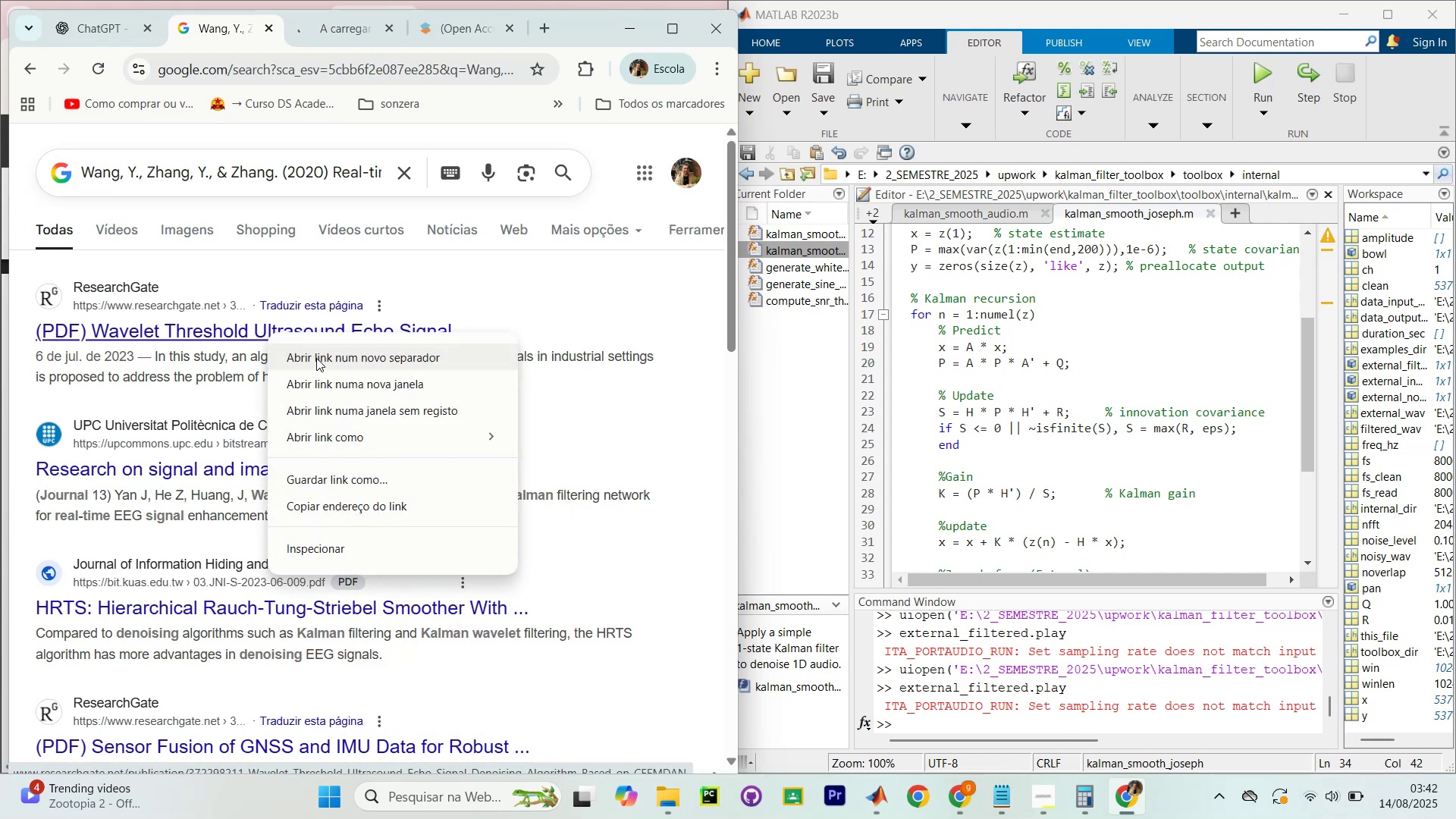 
scroll: coordinate [319, 360], scroll_direction: down, amount: 2.0
 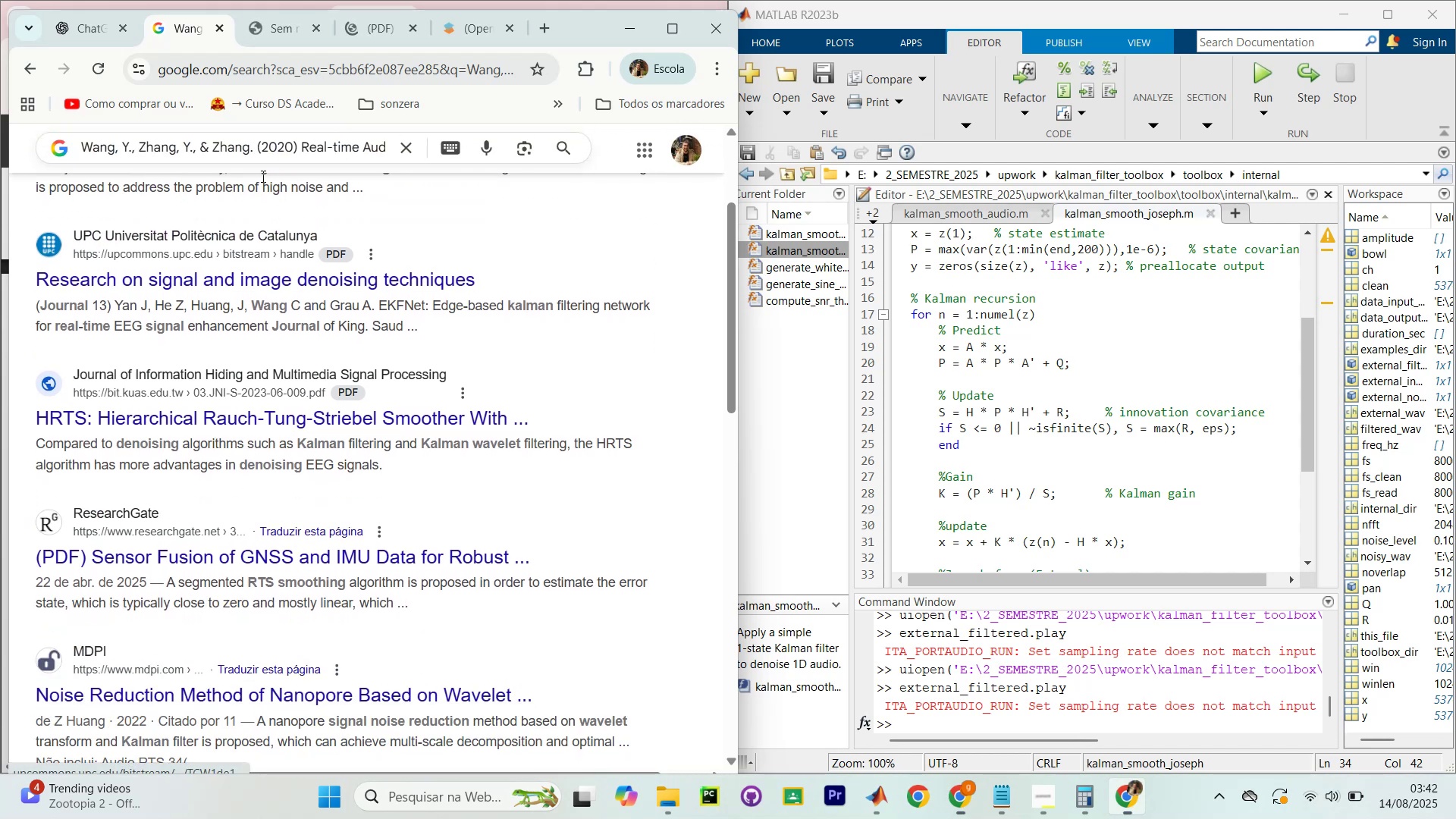 
left_click([282, 33])
 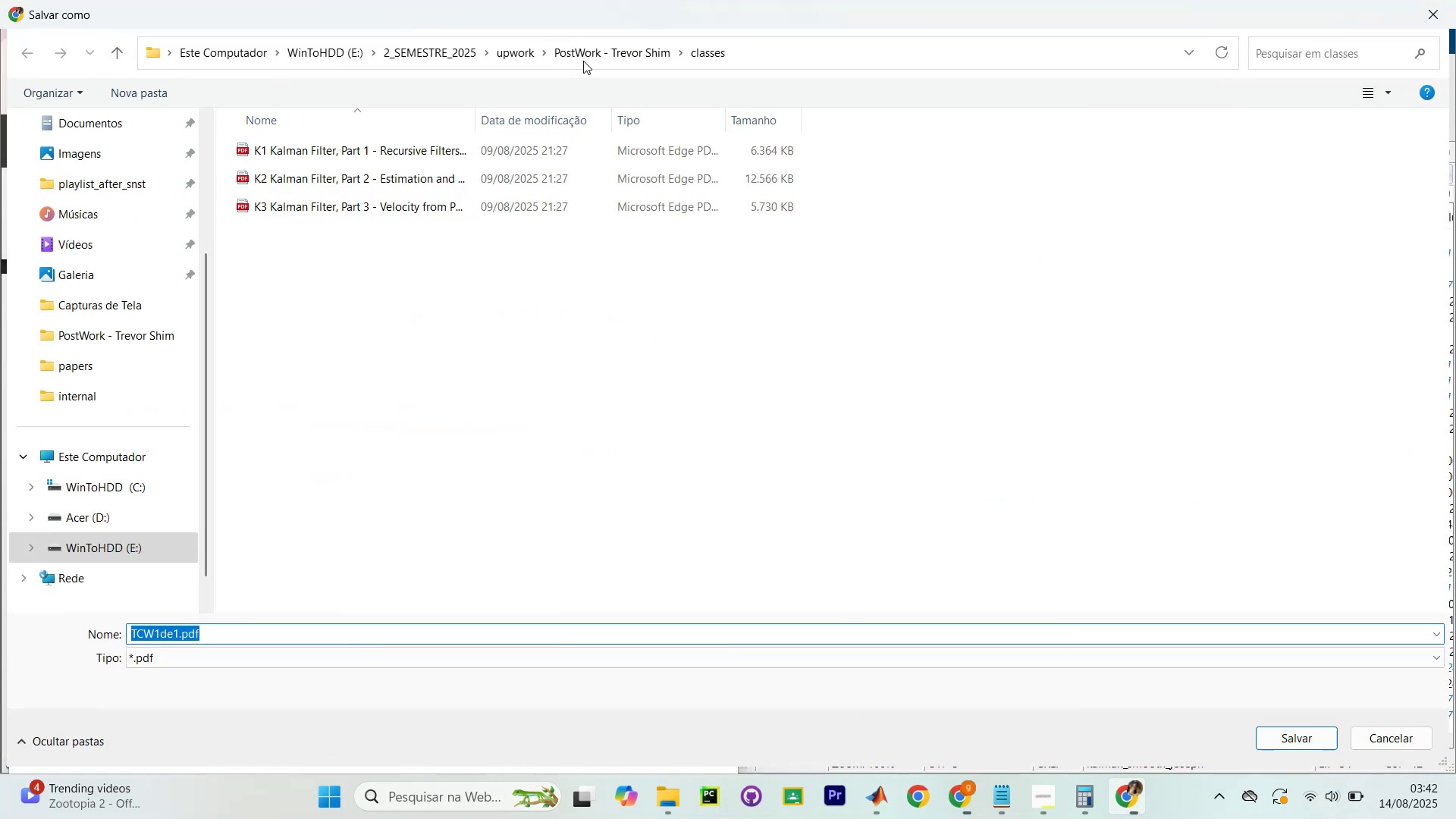 
left_click([620, 48])
 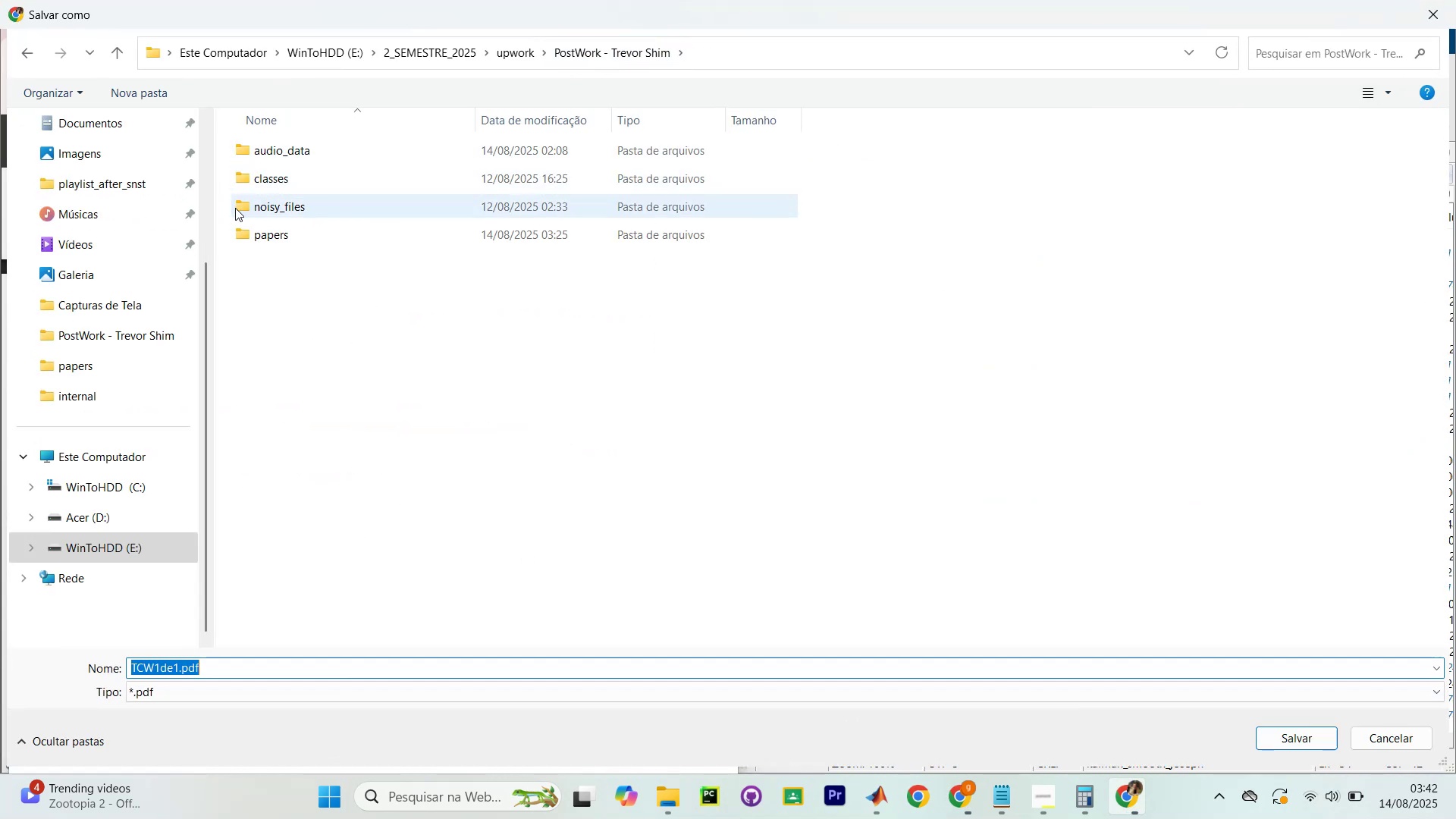 
left_click([255, 246])
 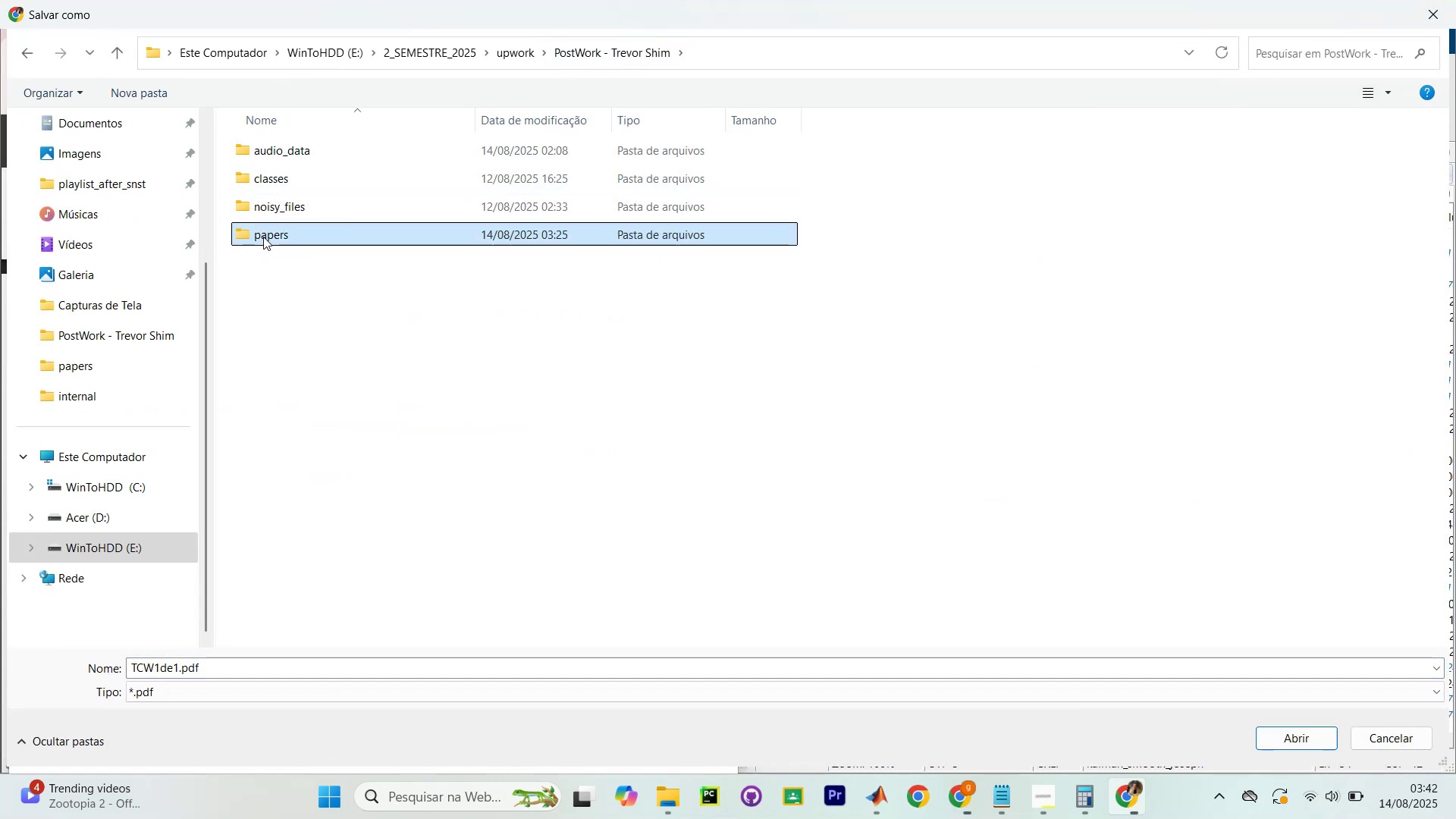 
triple_click([263, 237])
 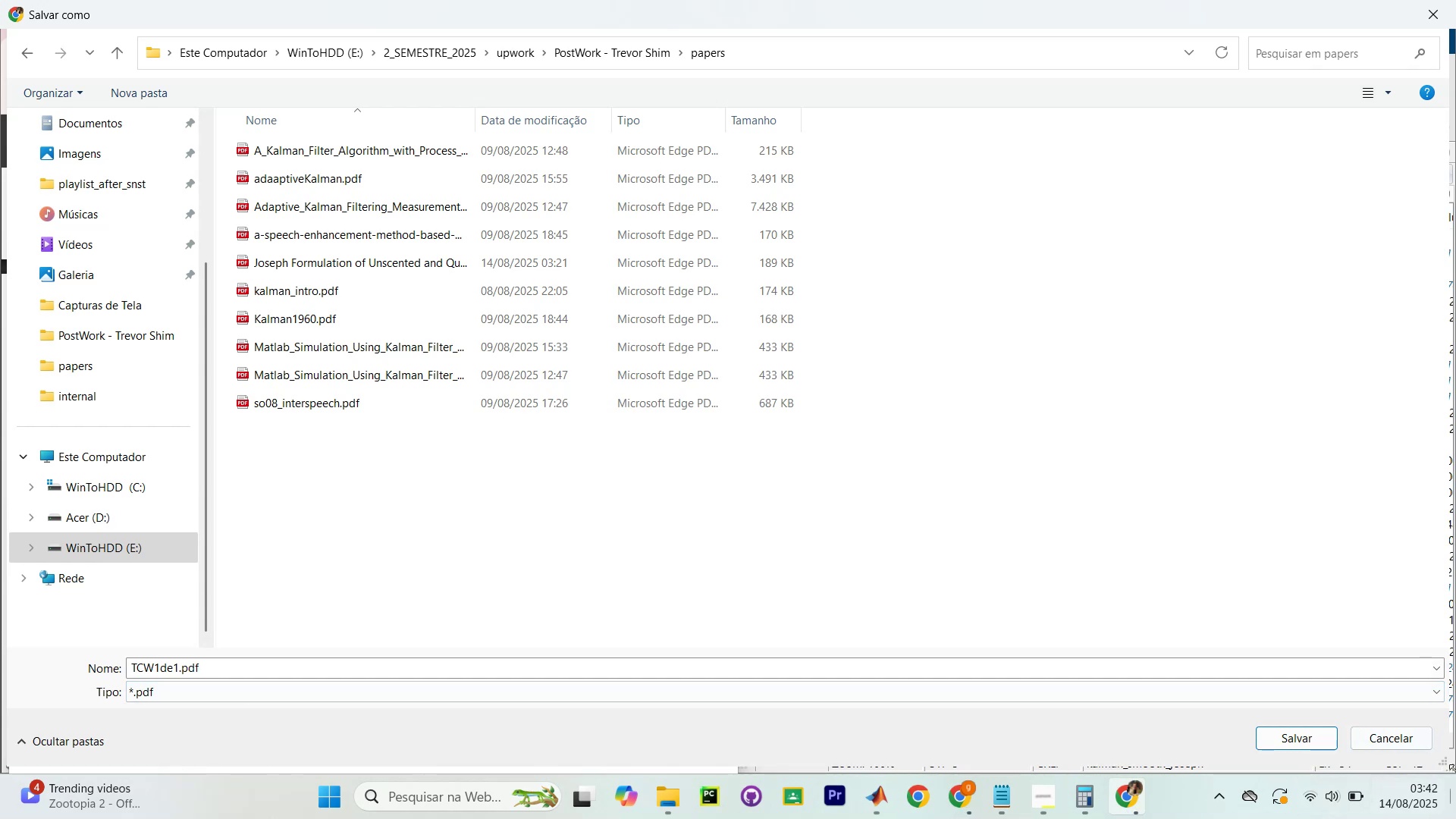 
left_click([1276, 733])
 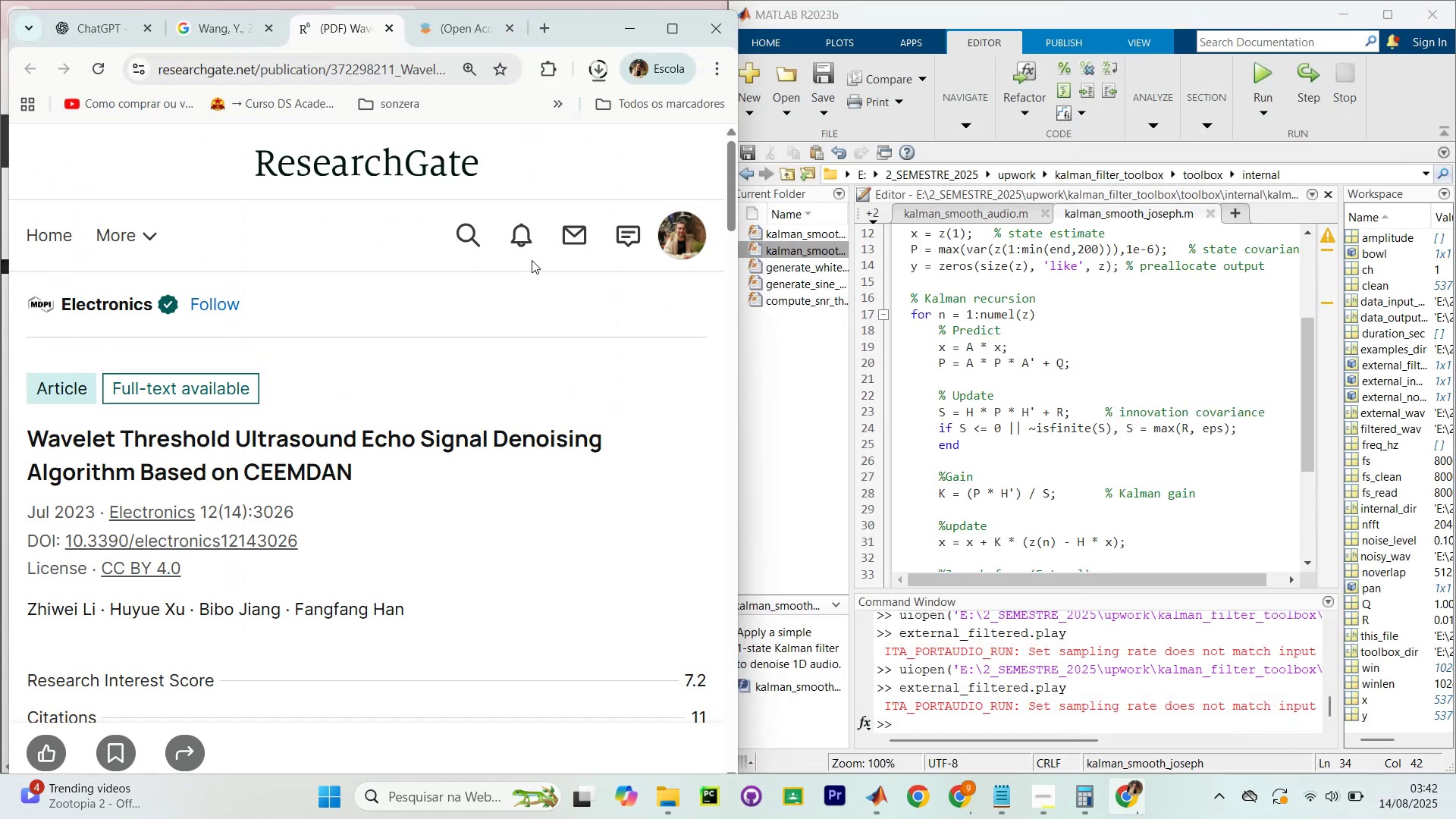 
scroll: coordinate [386, 273], scroll_direction: down, amount: 4.0
 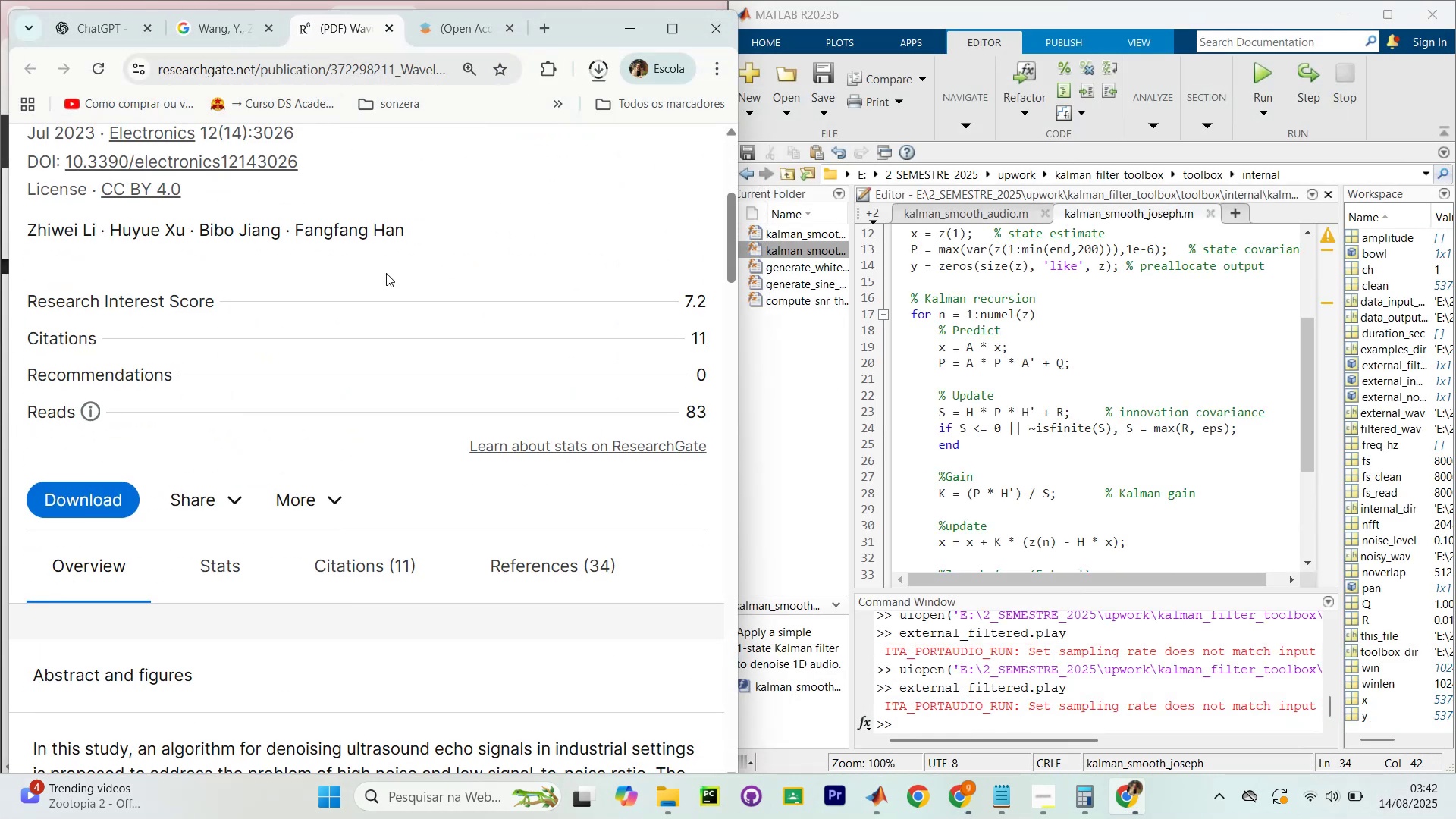 
scroll: coordinate [386, 273], scroll_direction: up, amount: 2.0
 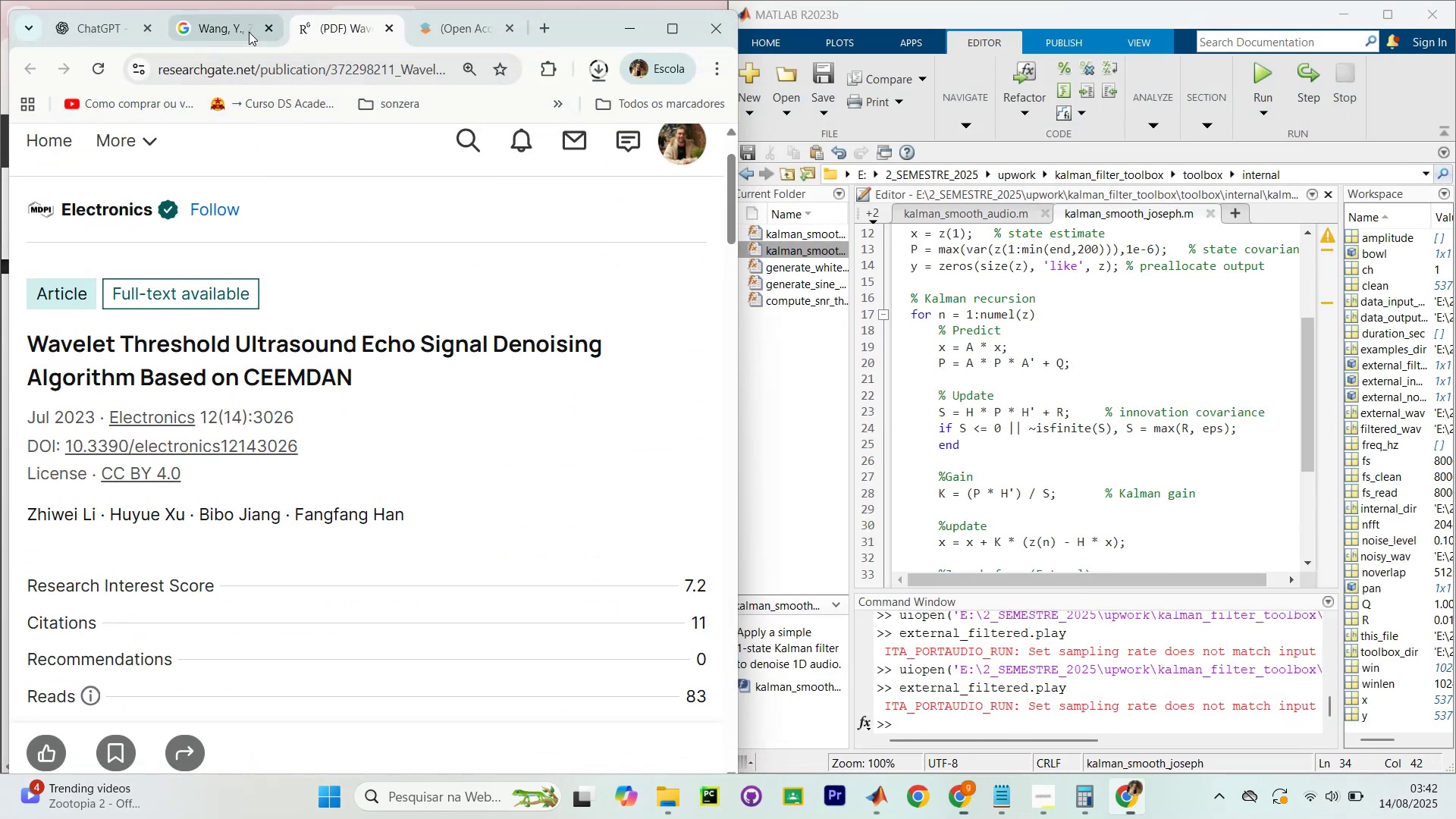 
left_click([237, 30])
 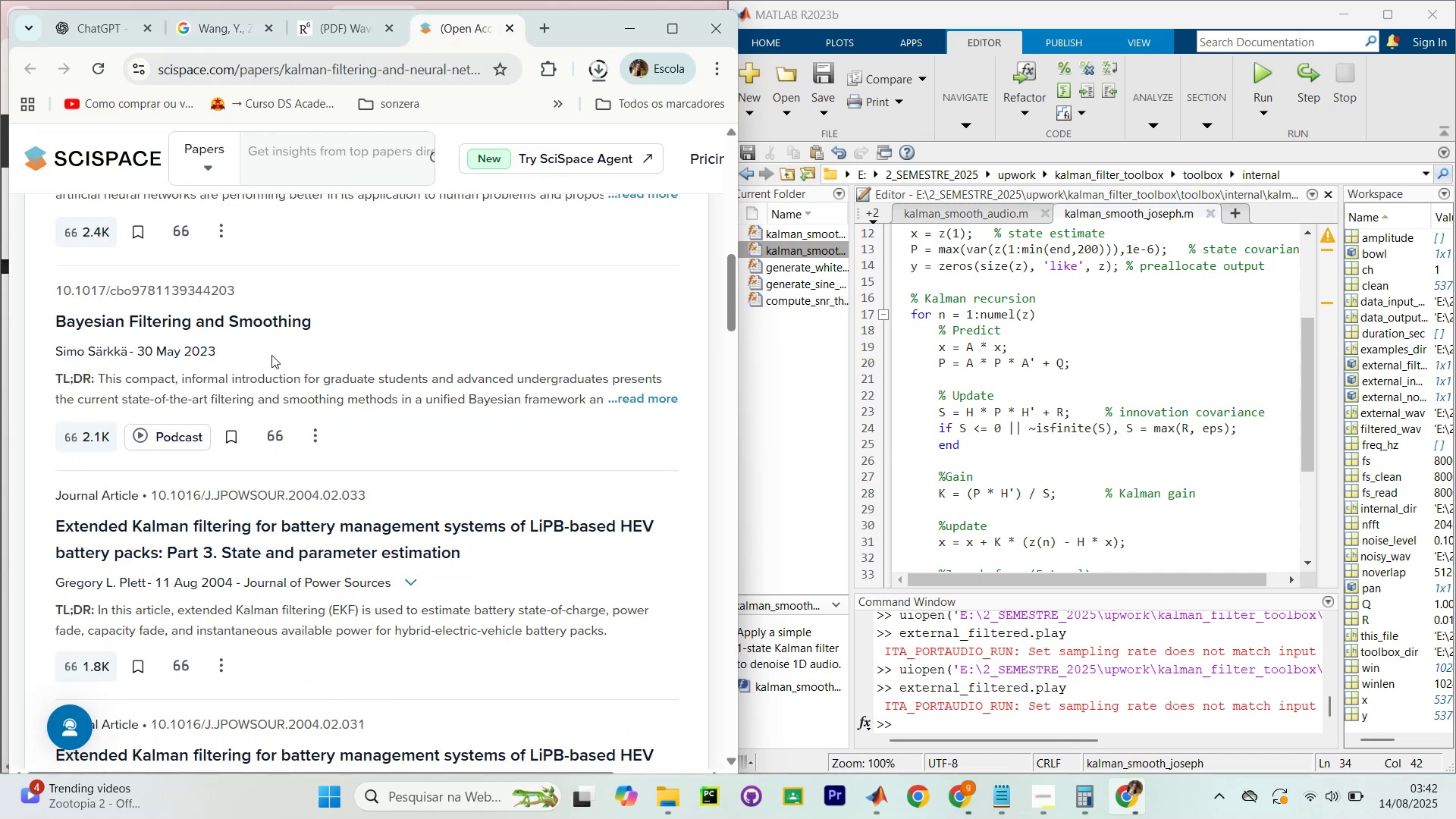 
scroll: coordinate [414, 354], scroll_direction: up, amount: 3.0
 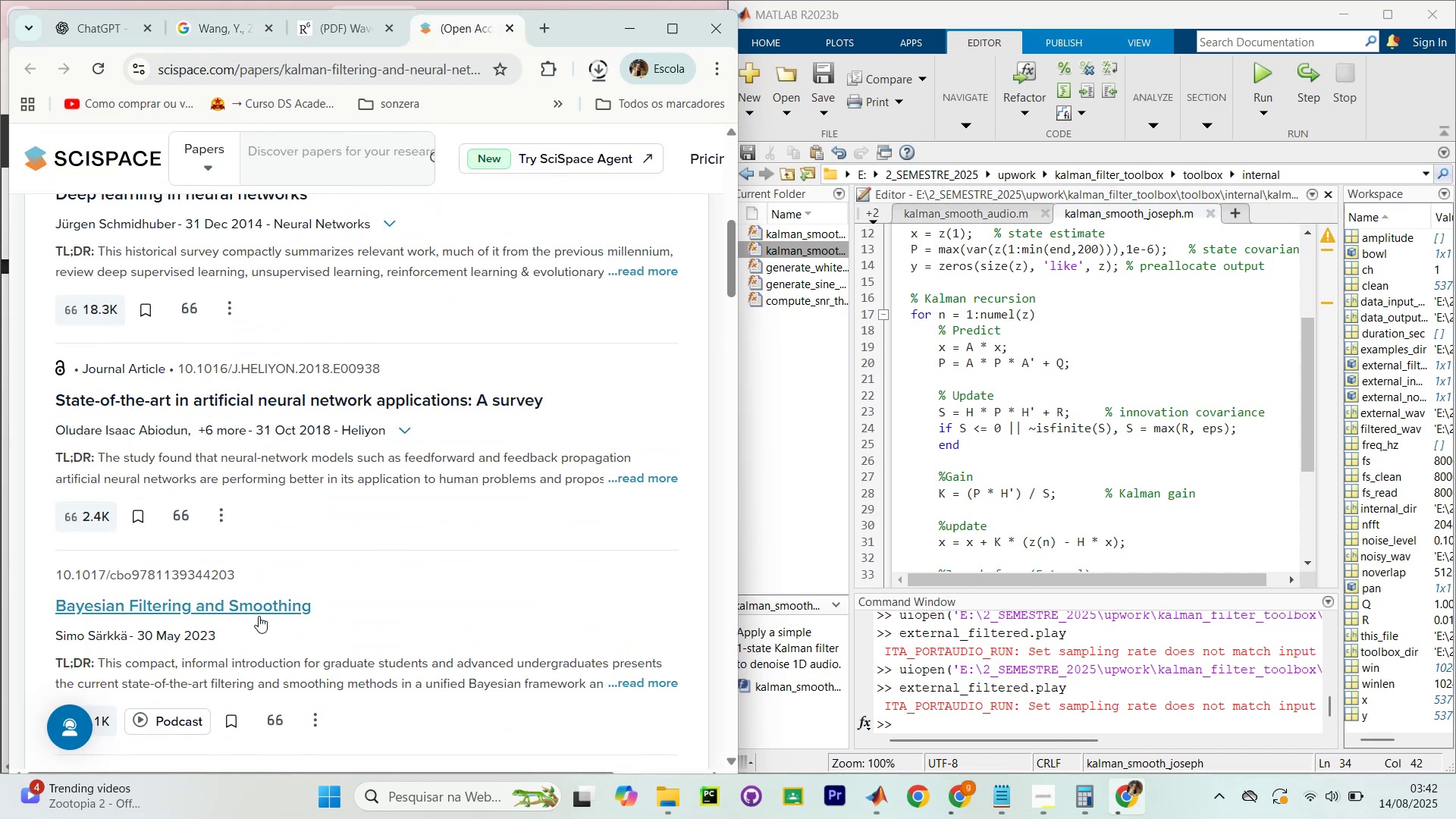 
scroll: coordinate [282, 609], scroll_direction: none, amount: 0.0
 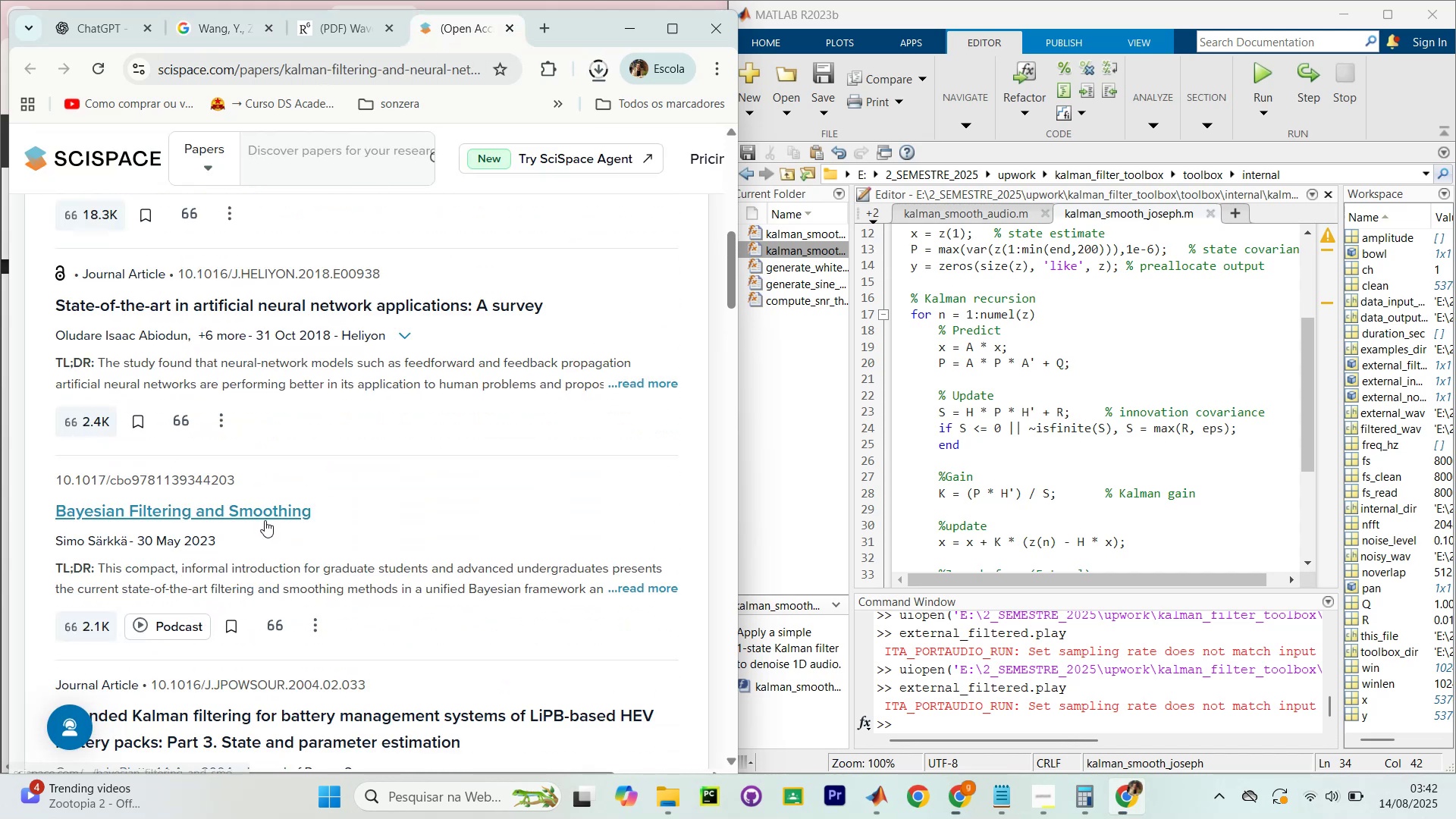 
scroll: coordinate [433, 500], scroll_direction: down, amount: 4.0
 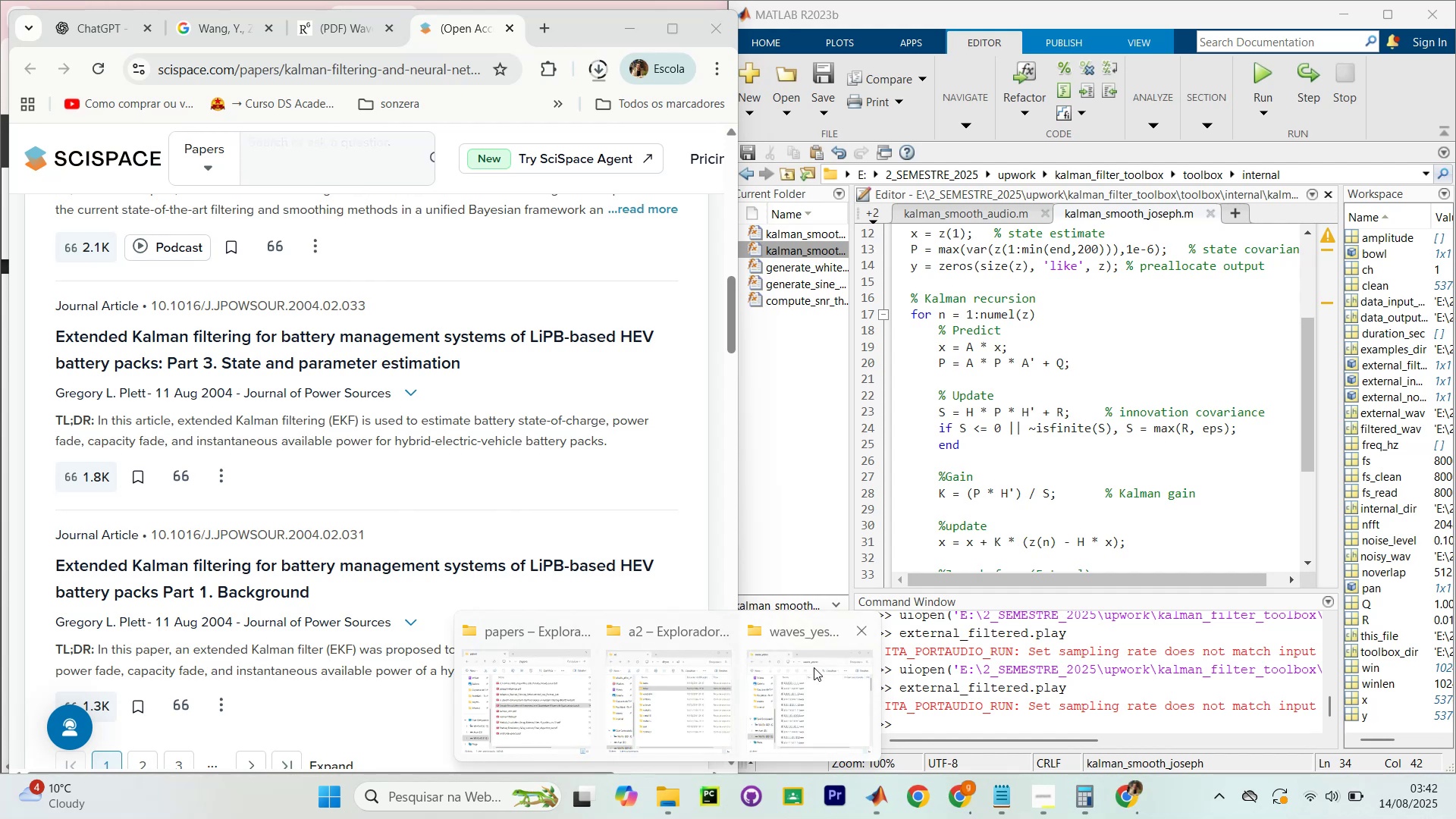 
wait(5.1)
 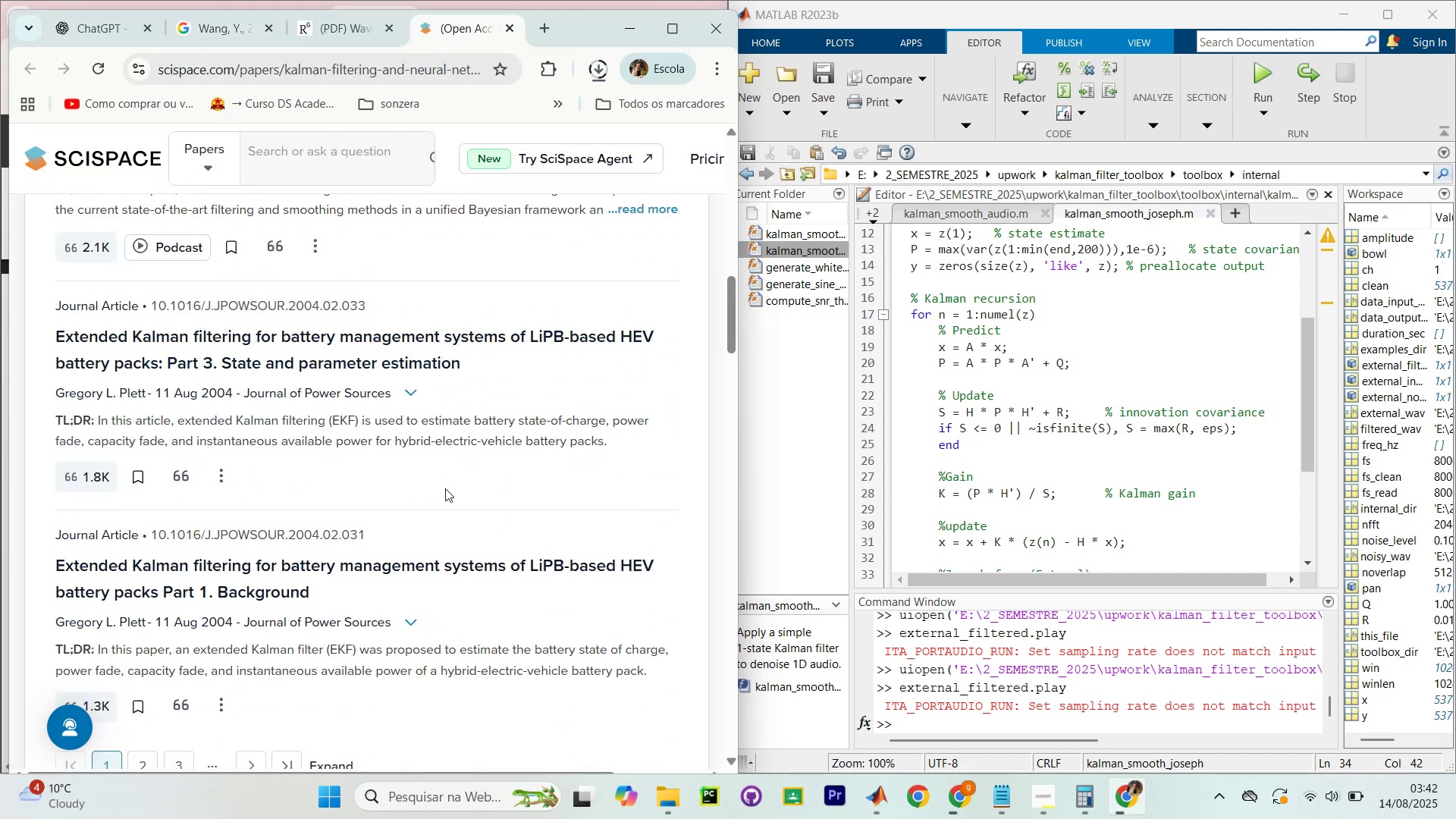 
left_click([534, 686])
 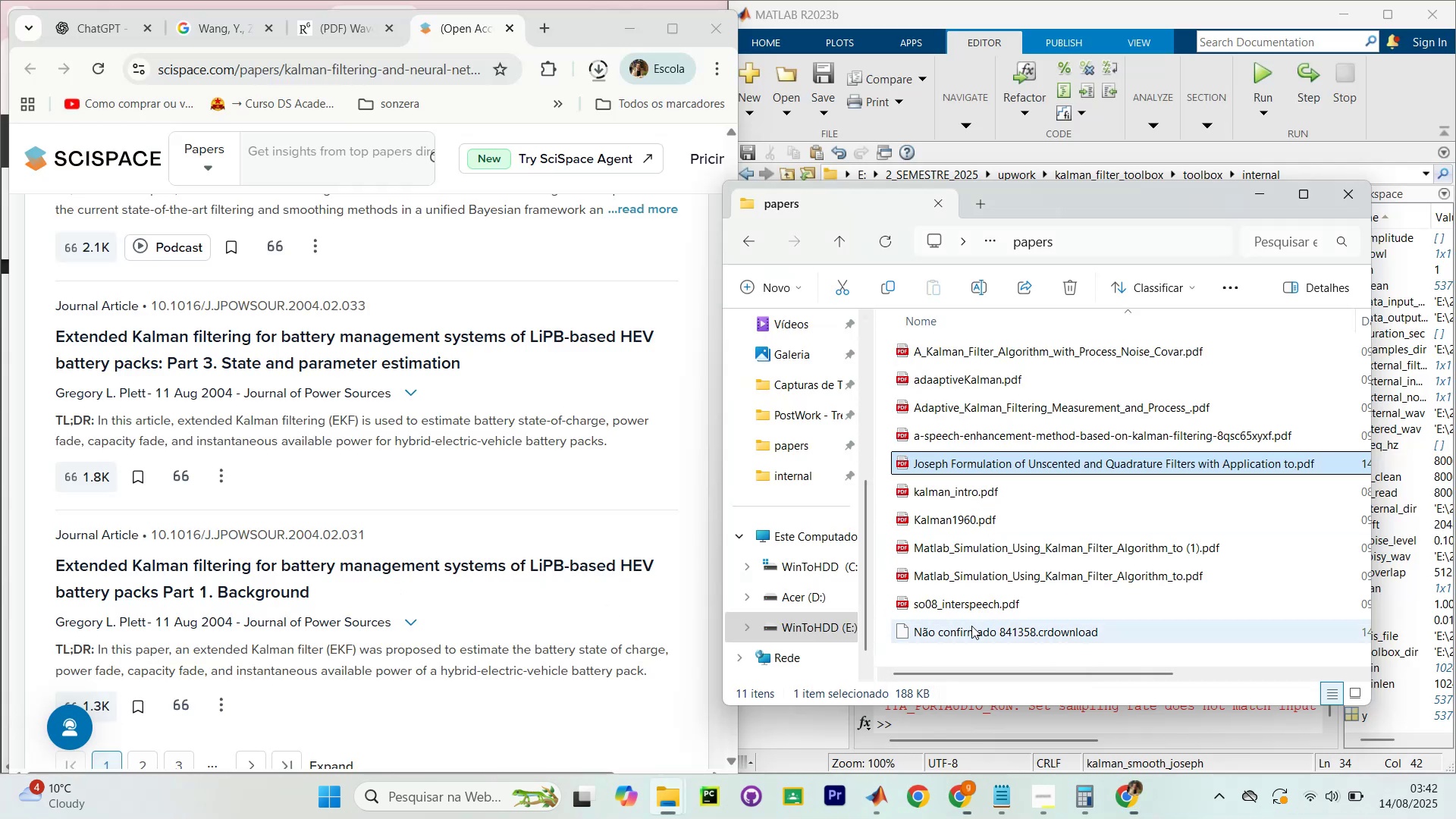 
scroll: coordinate [969, 601], scroll_direction: none, amount: 0.0
 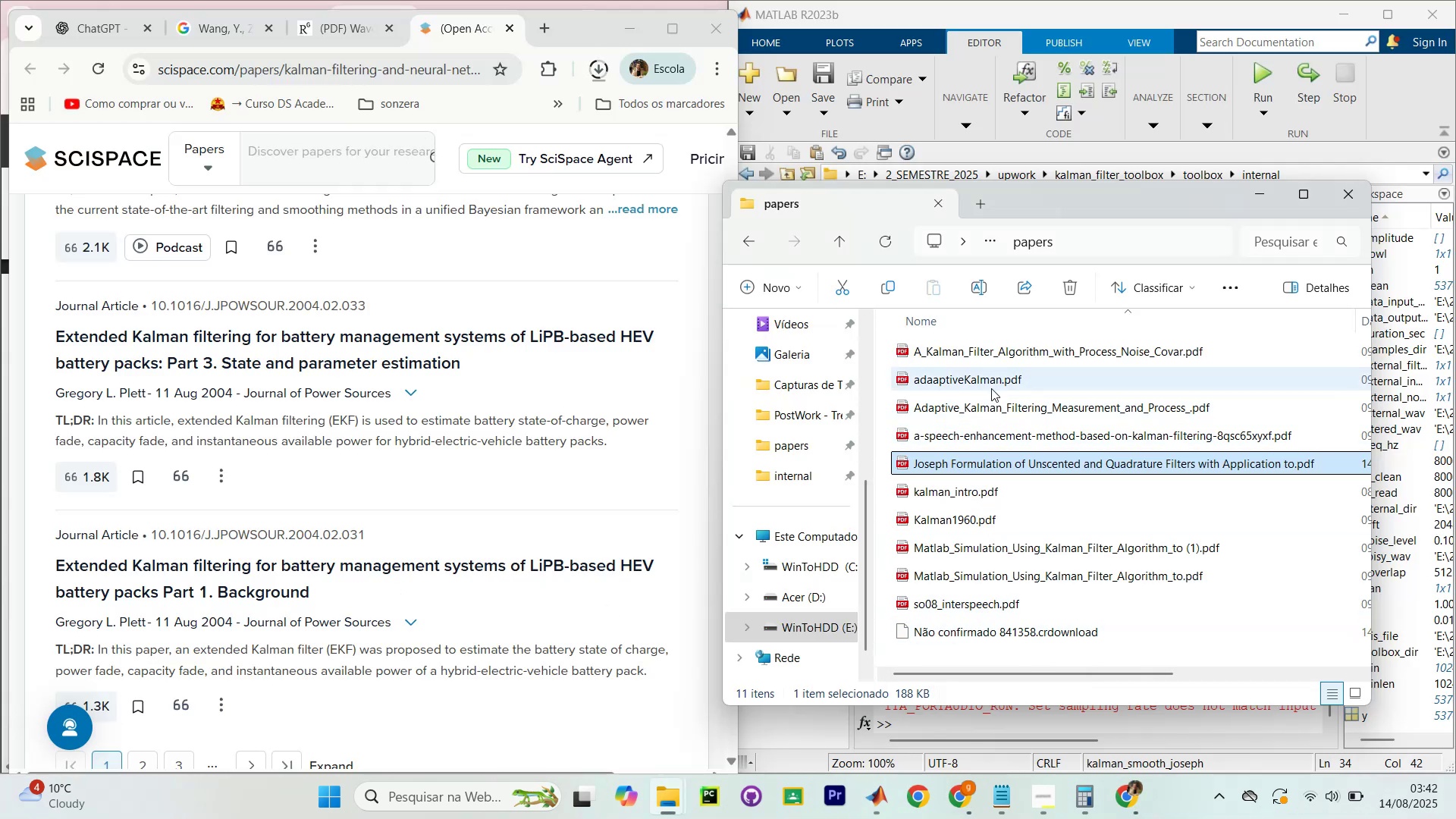 
scroll: coordinate [993, 537], scroll_direction: down, amount: 1.0
 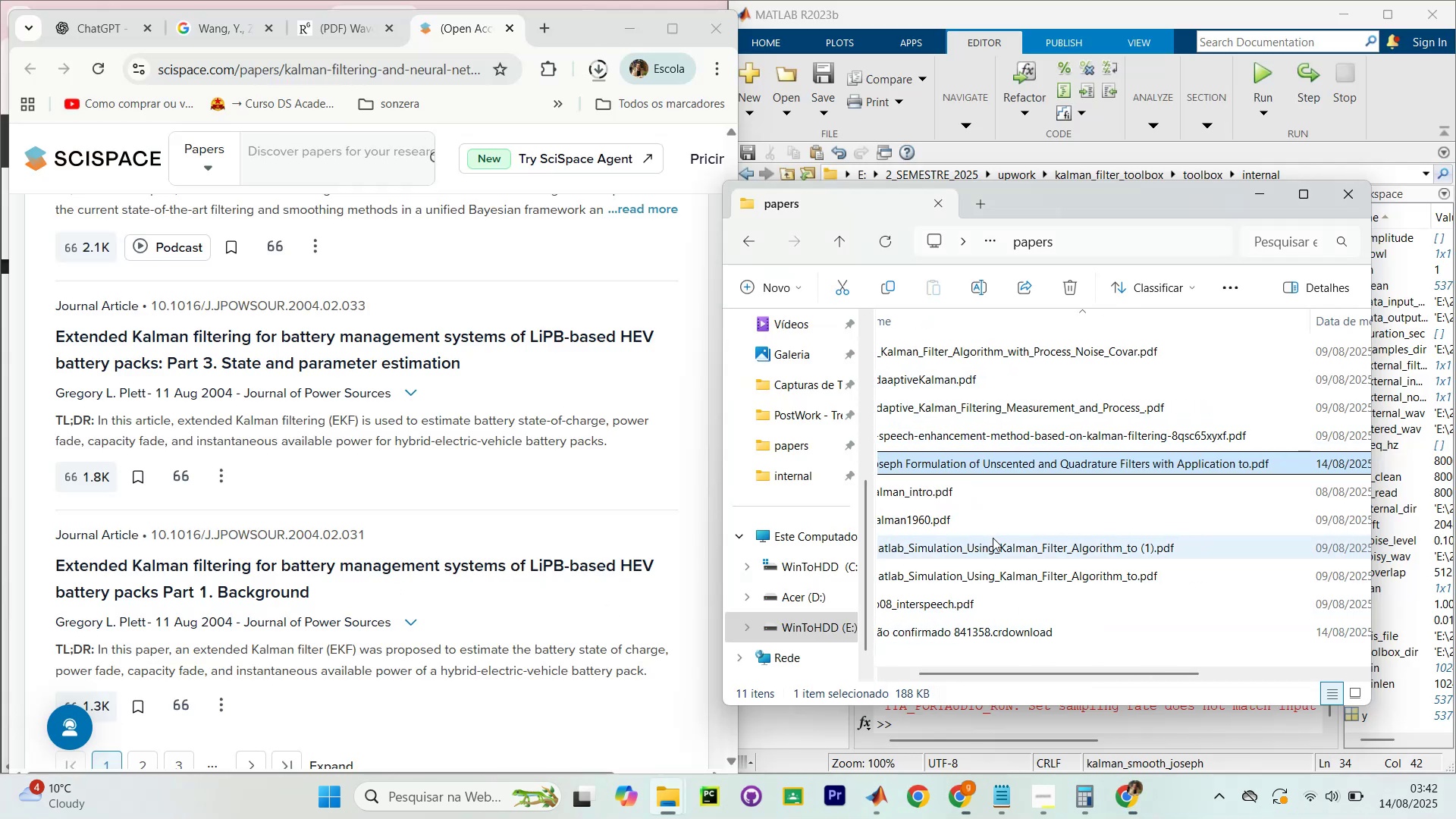 
scroll: coordinate [986, 552], scroll_direction: up, amount: 1.0
 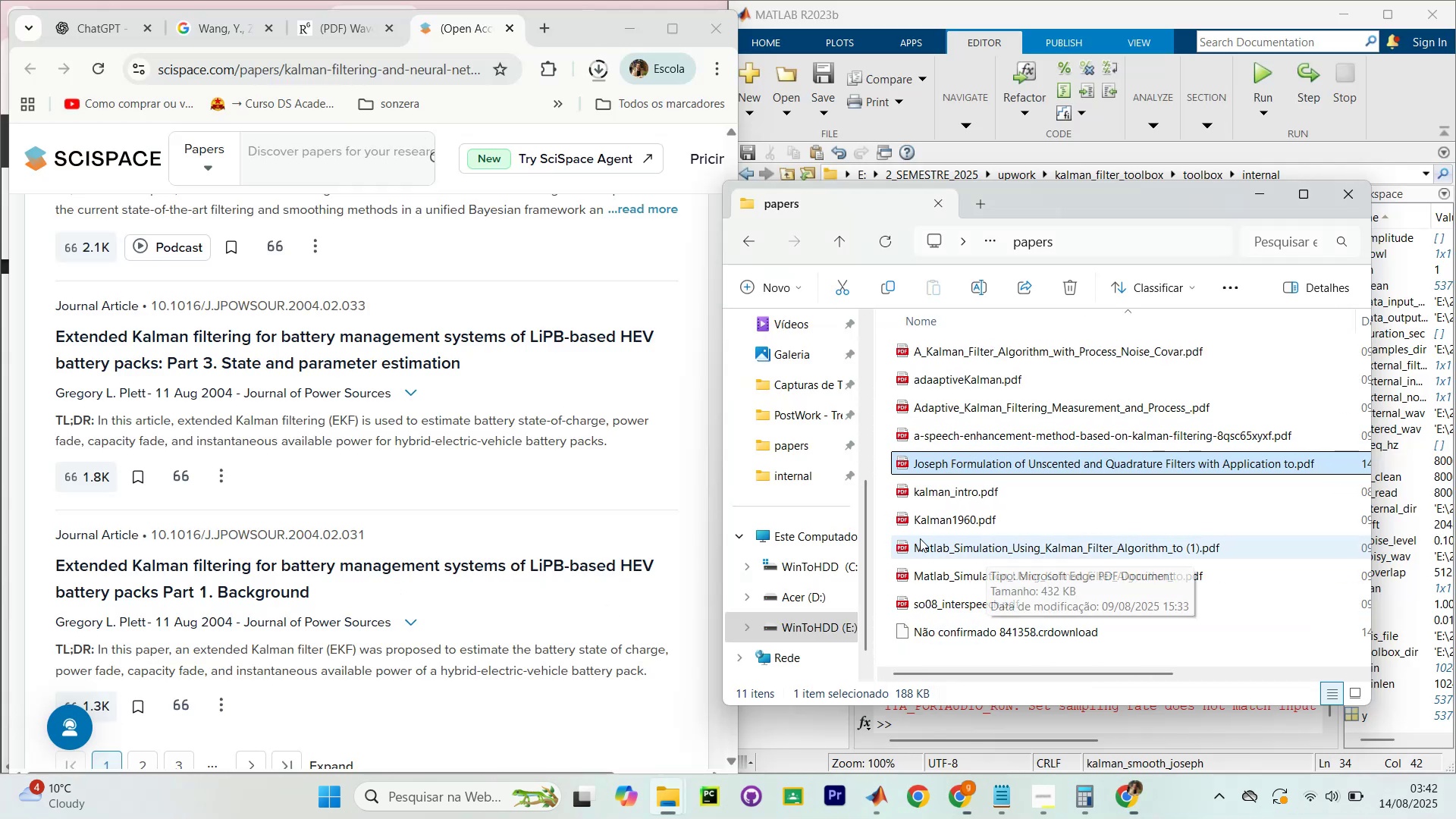 
scroll: coordinate [921, 516], scroll_direction: down, amount: 2.0
 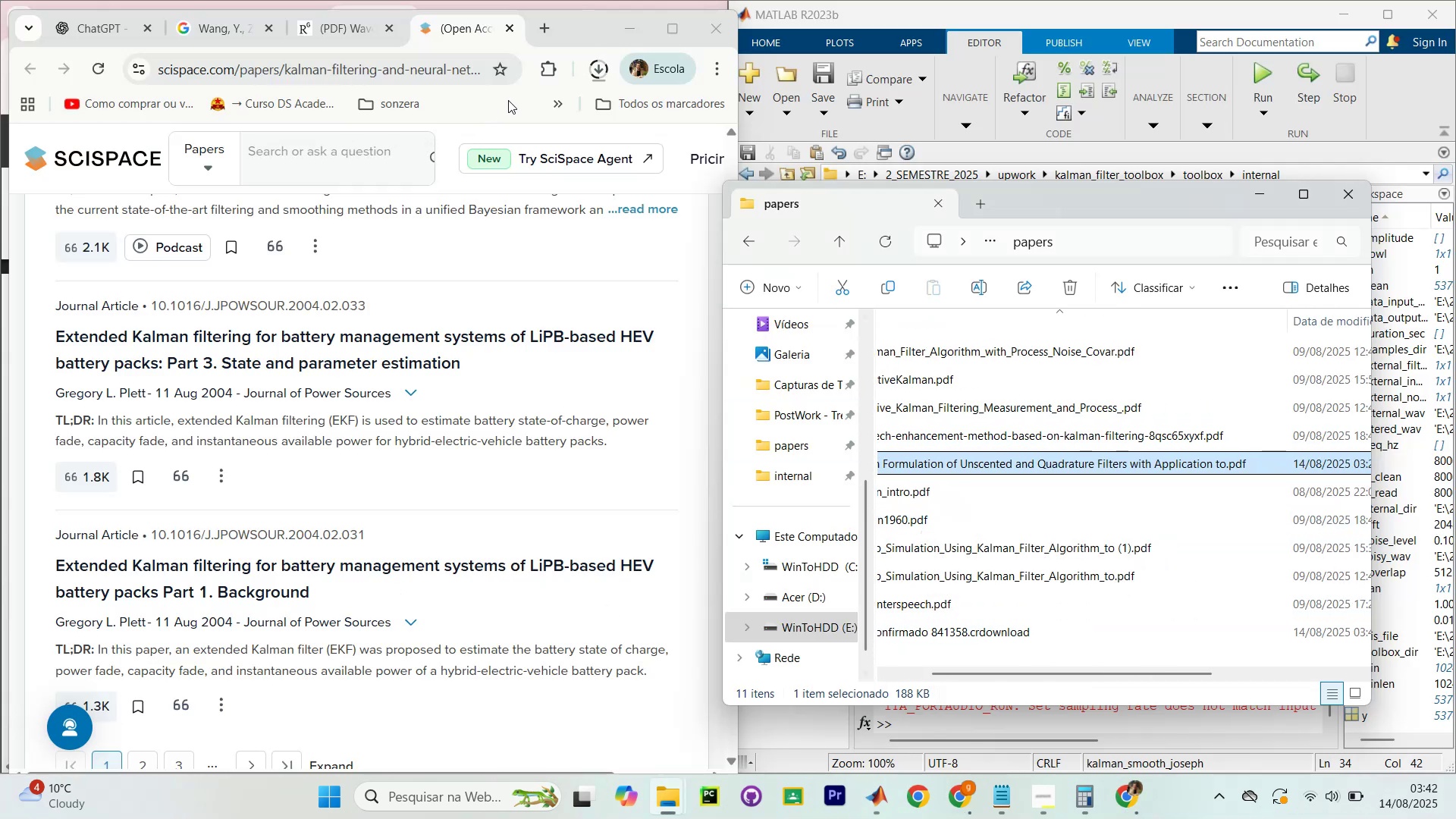 
left_click([588, 72])
 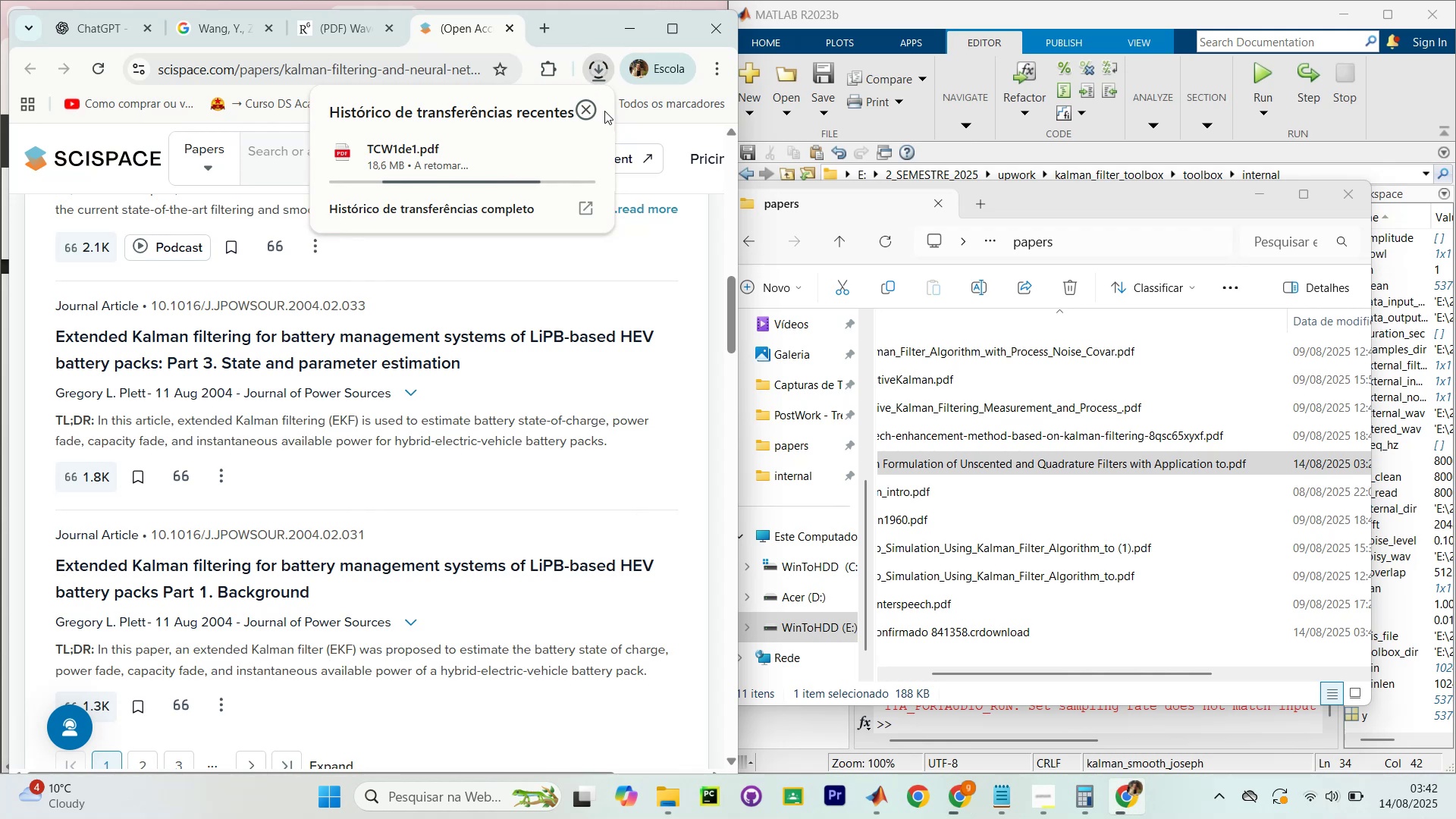 
mouse_move([556, 135])
 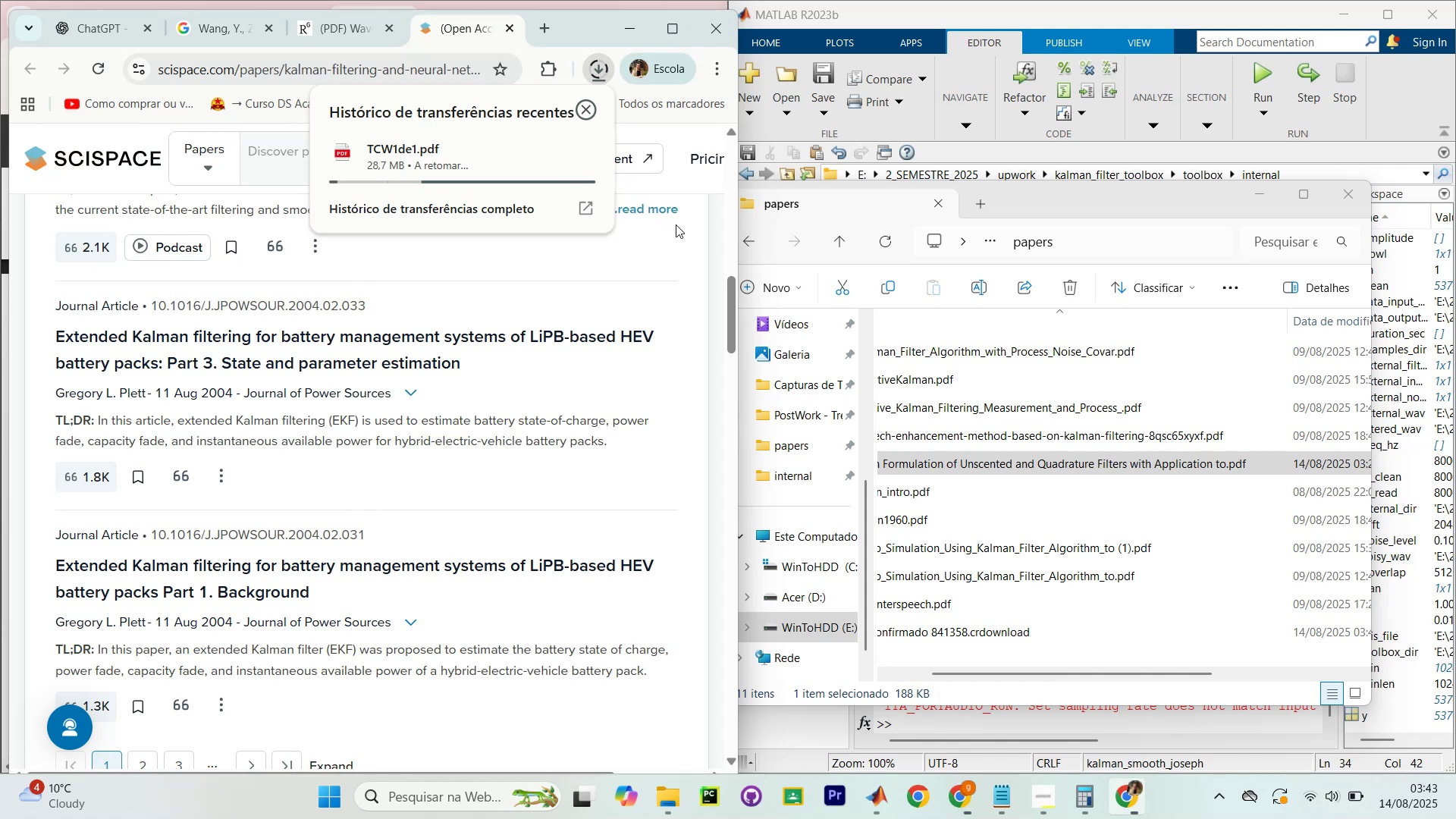 
wait(23.66)
 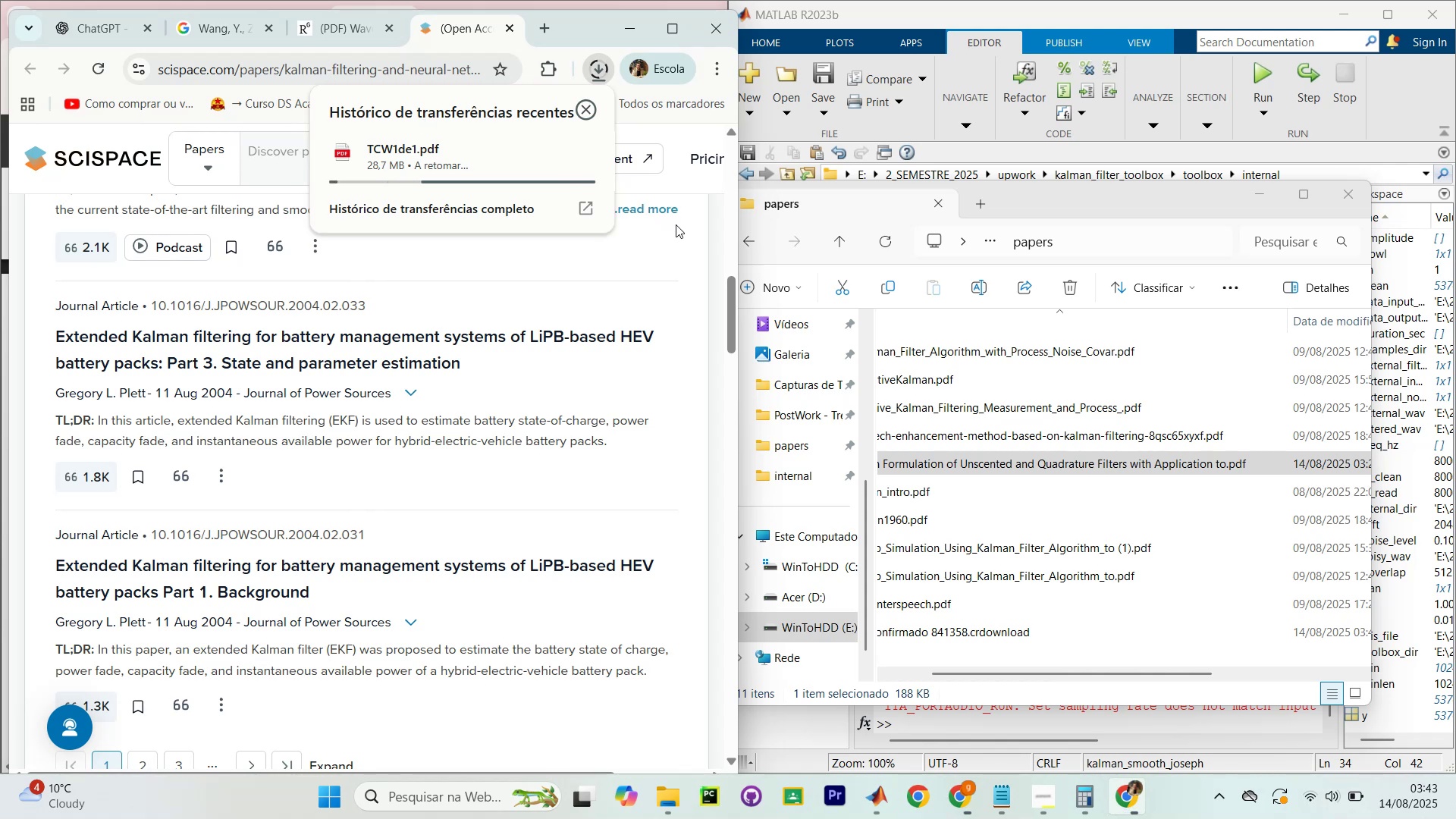 
scroll: coordinate [1143, 553], scroll_direction: up, amount: 7.0
 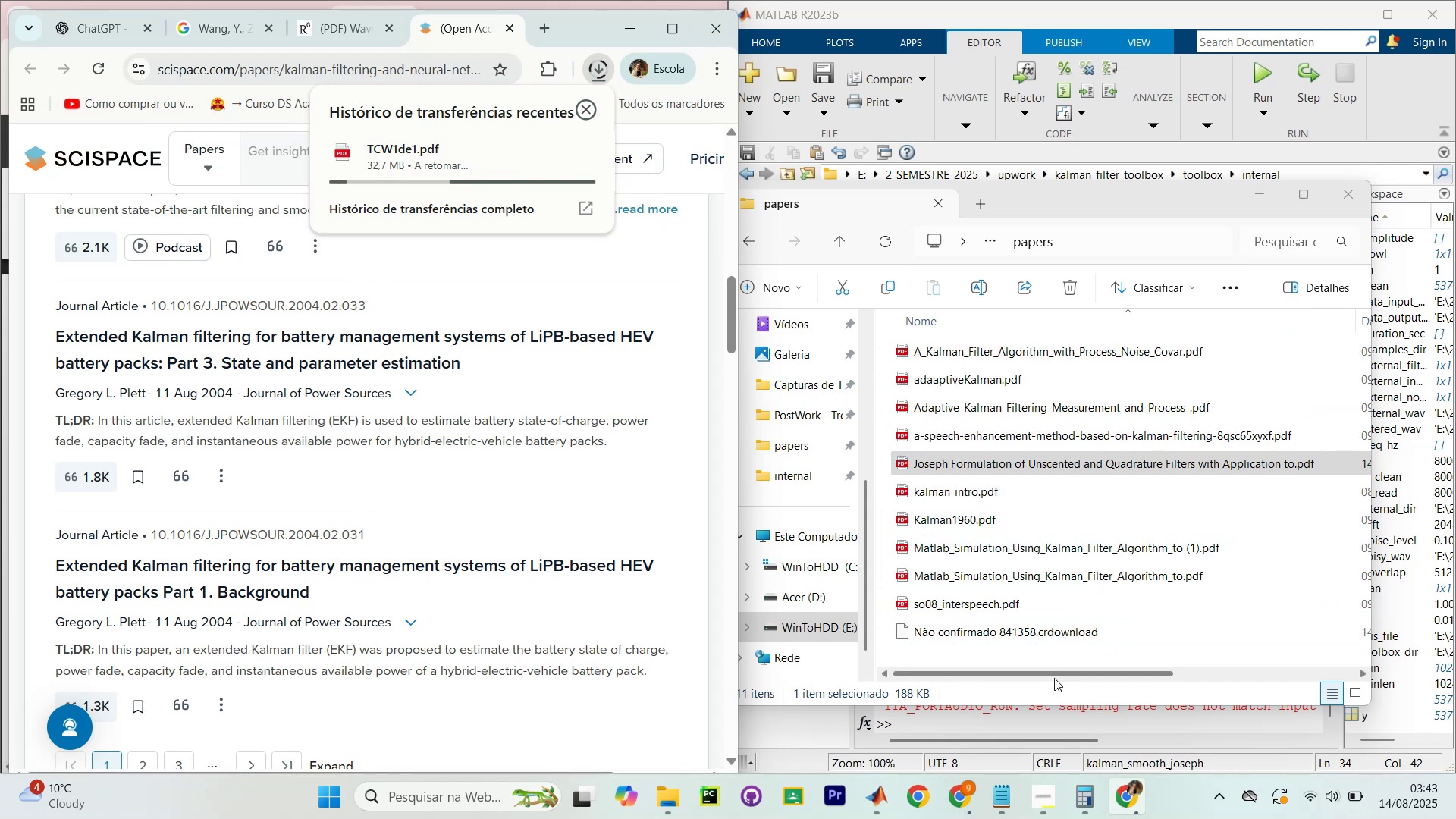 
left_click_drag(start_coordinate=[1053, 676], to_coordinate=[1034, 676])
 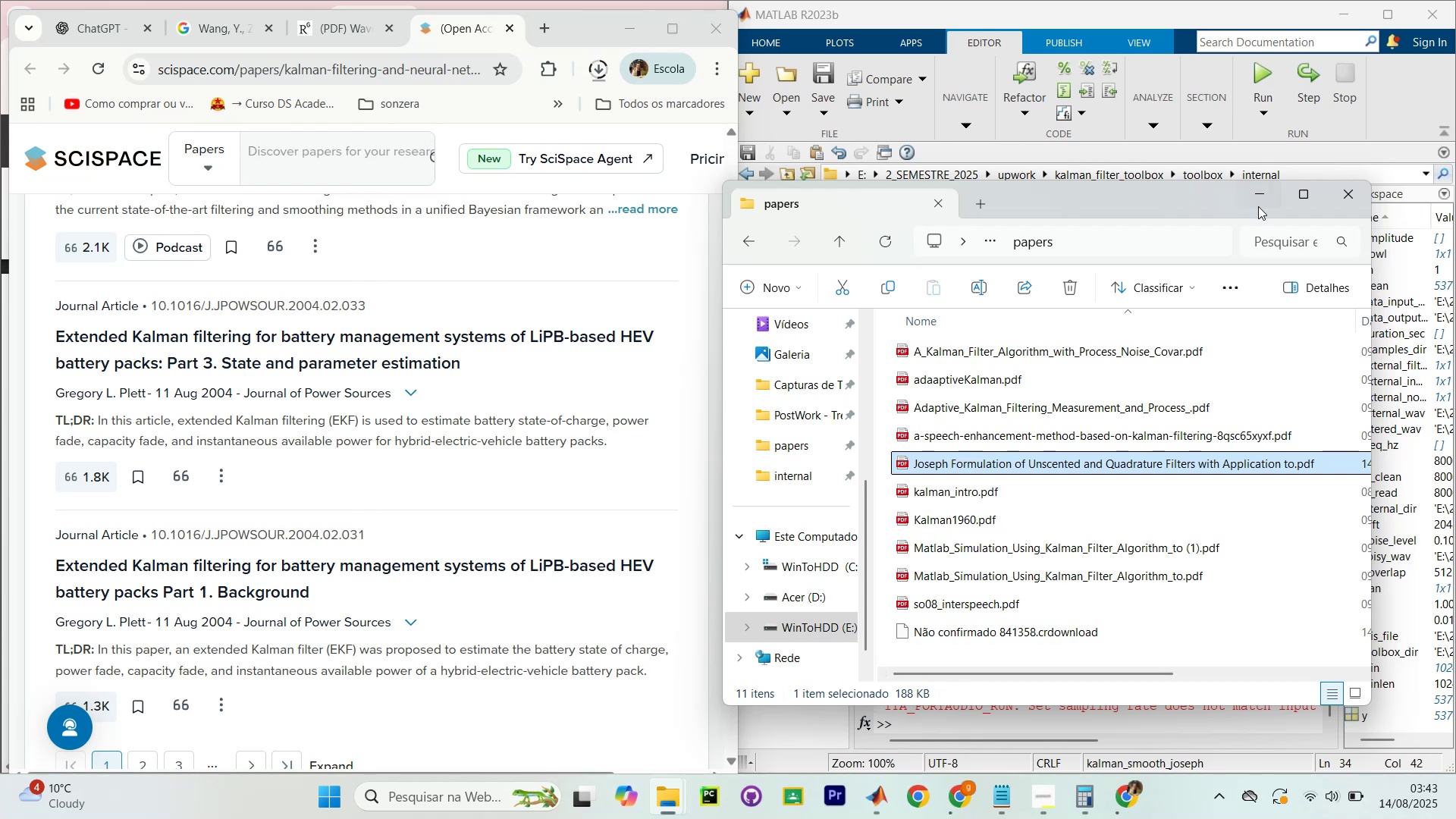 
scroll: coordinate [1009, 418], scroll_direction: down, amount: 5.0
 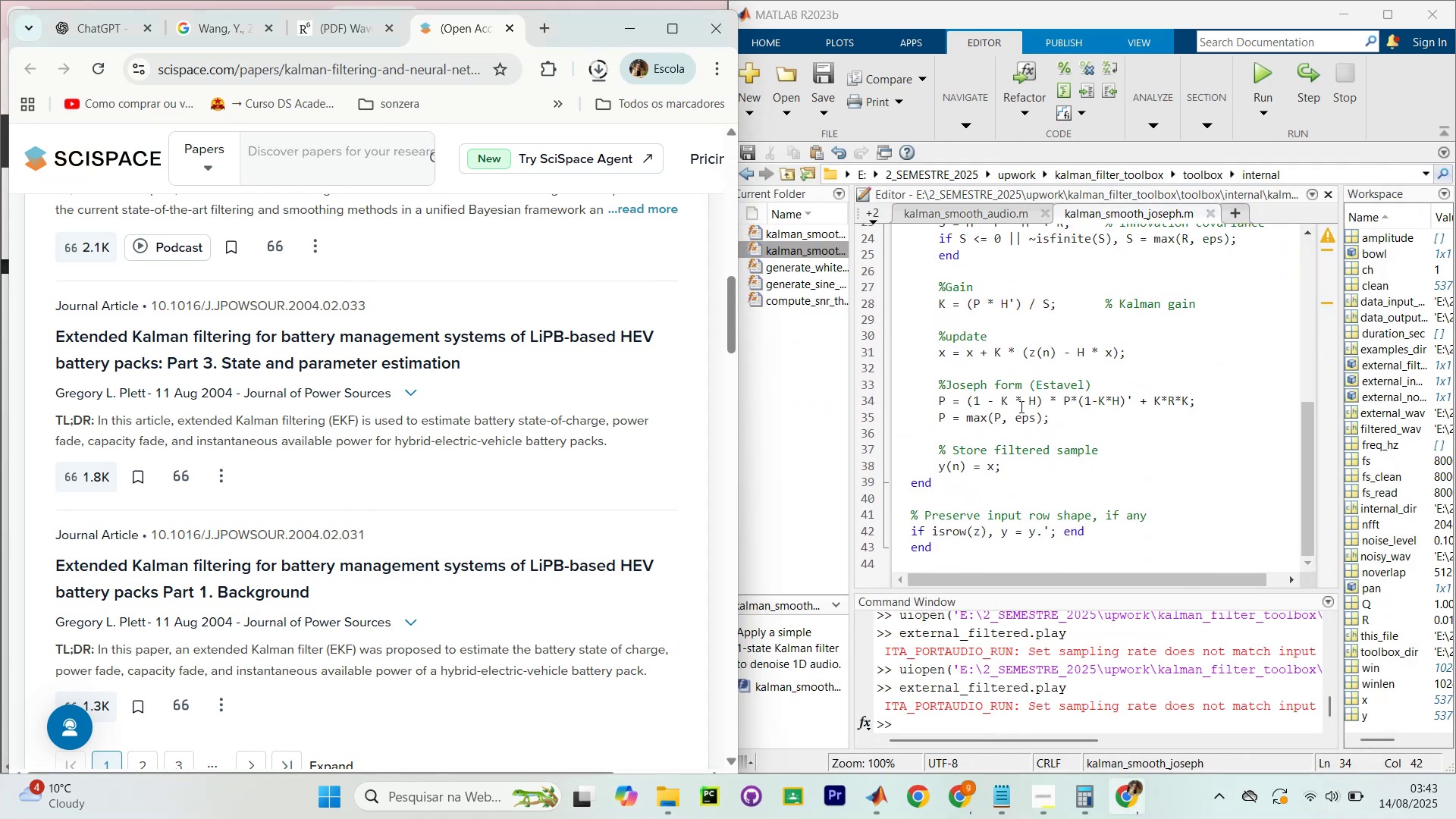 
scroll: coordinate [1021, 406], scroll_direction: up, amount: 6.0
 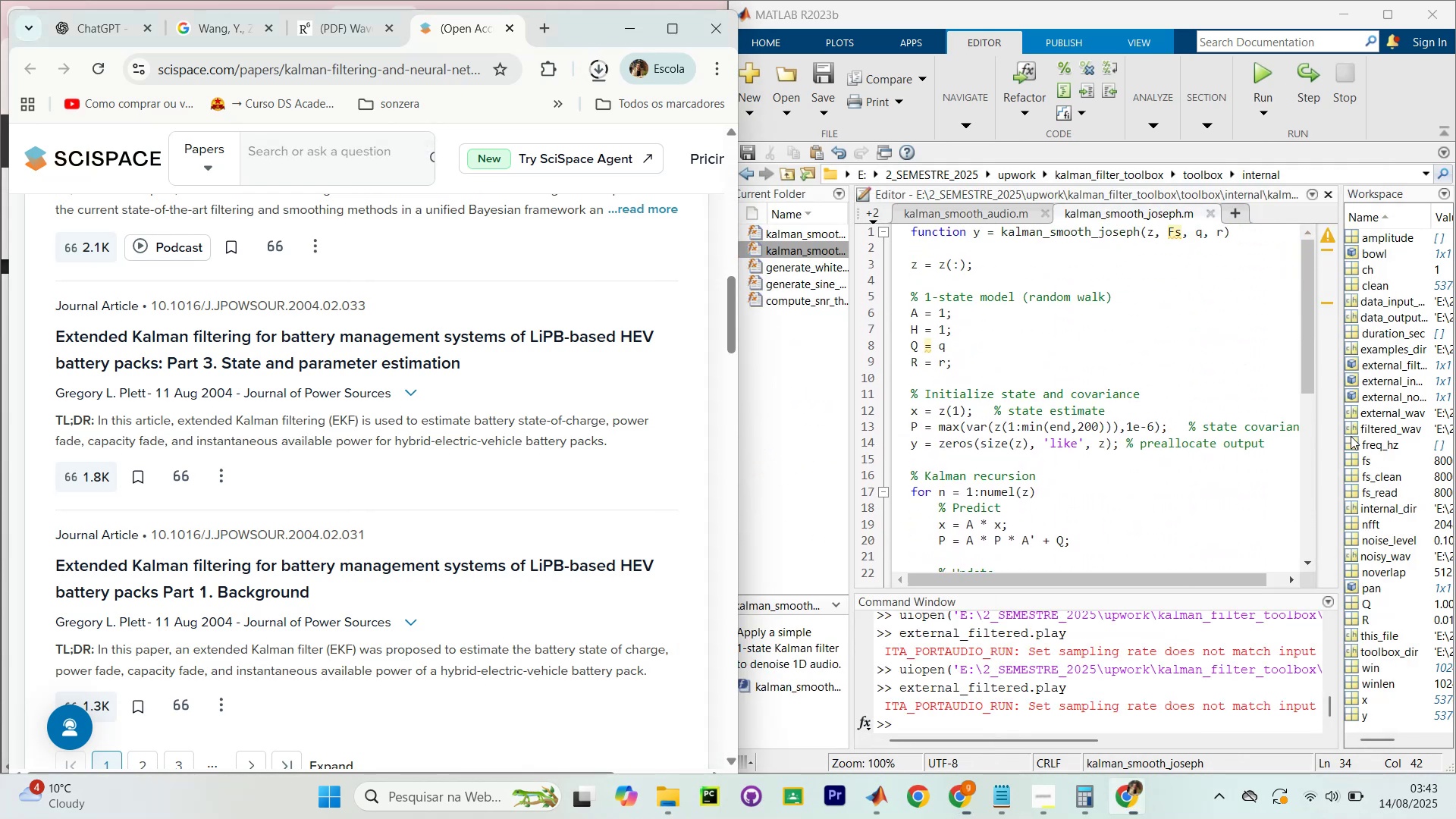 
left_click_drag(start_coordinate=[1339, 433], to_coordinate=[1301, 435])
 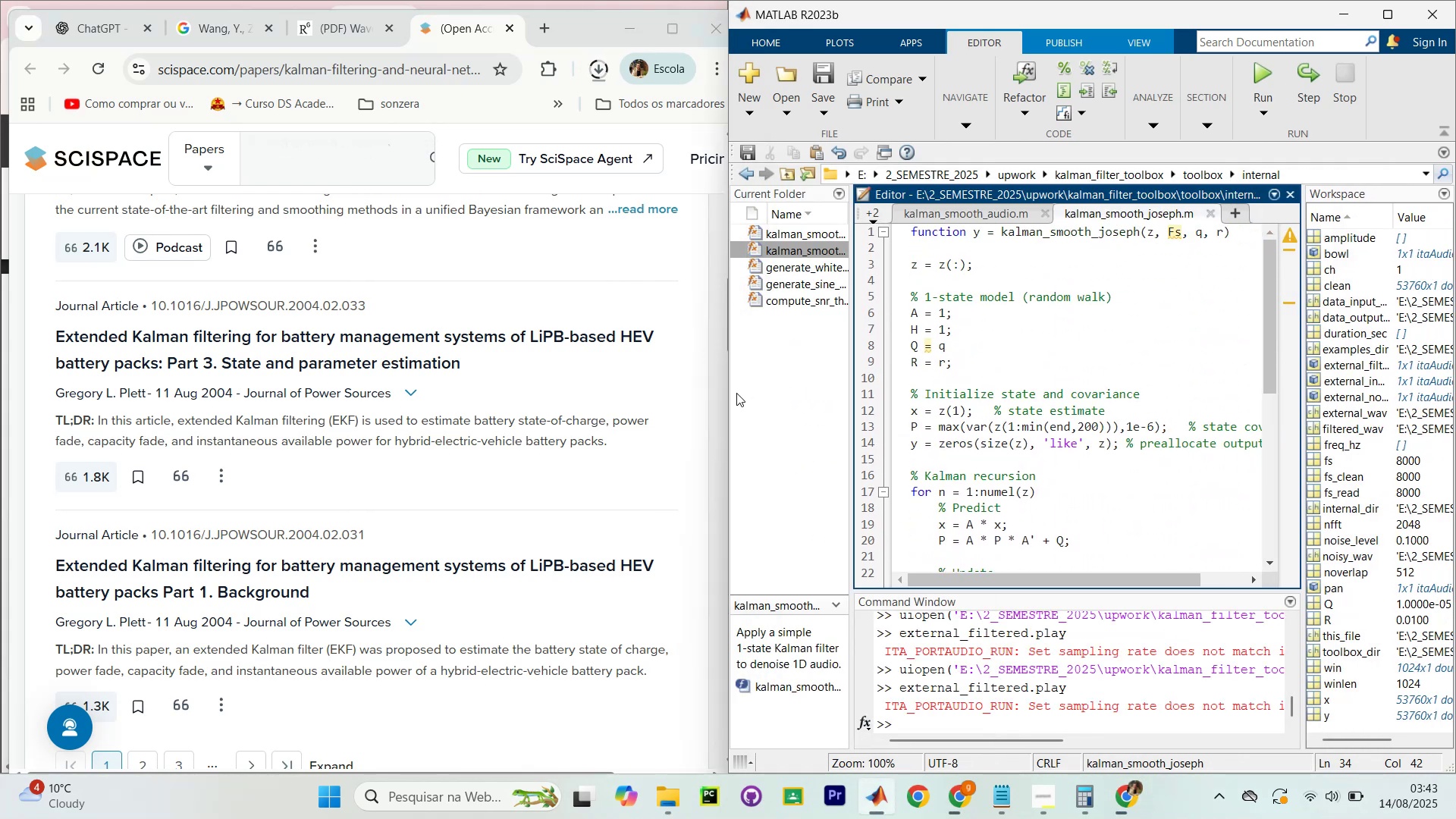 
left_click_drag(start_coordinate=[726, 396], to_coordinate=[726, 417])
 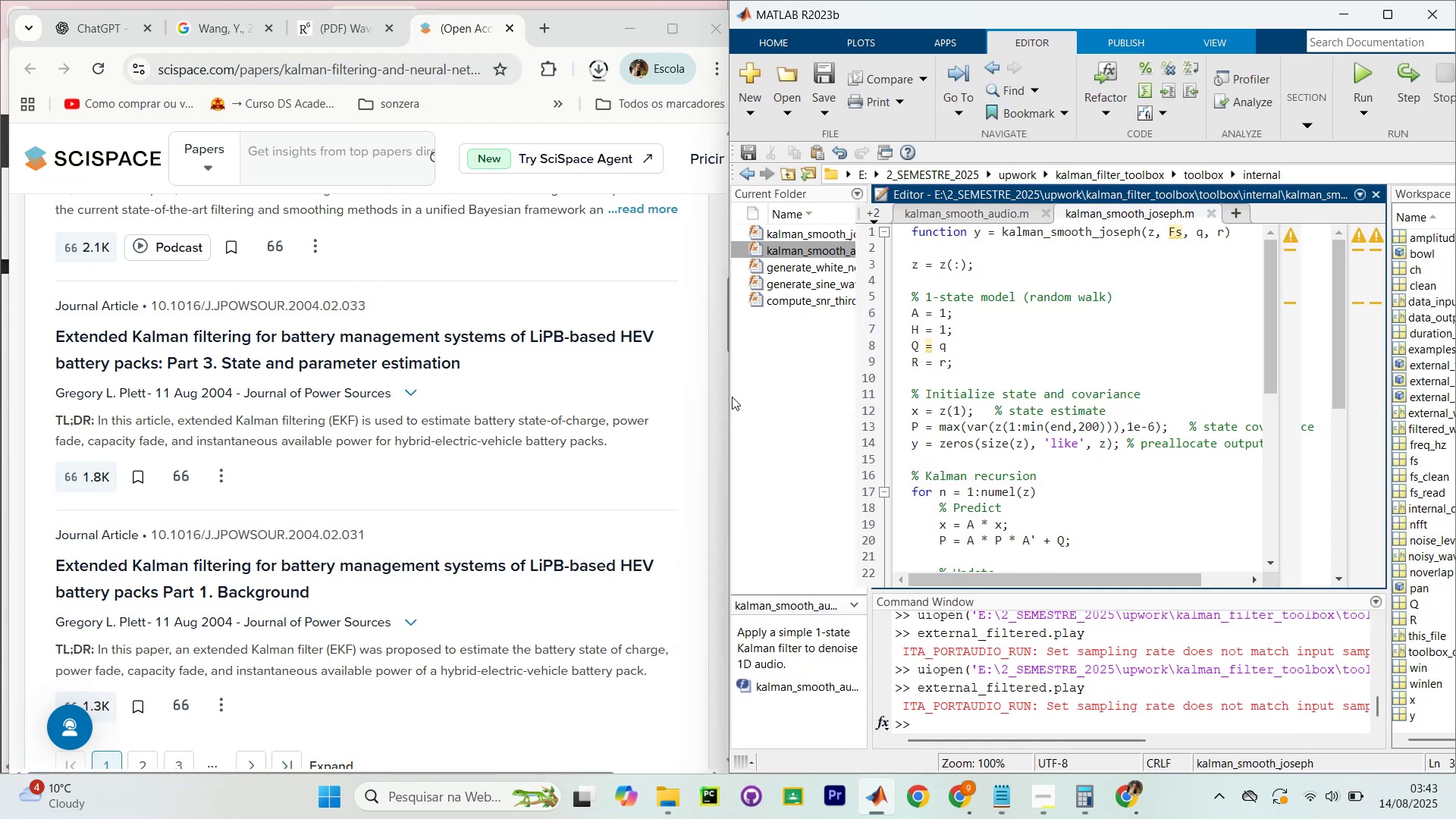 
left_click_drag(start_coordinate=[728, 397], to_coordinate=[744, 400])
 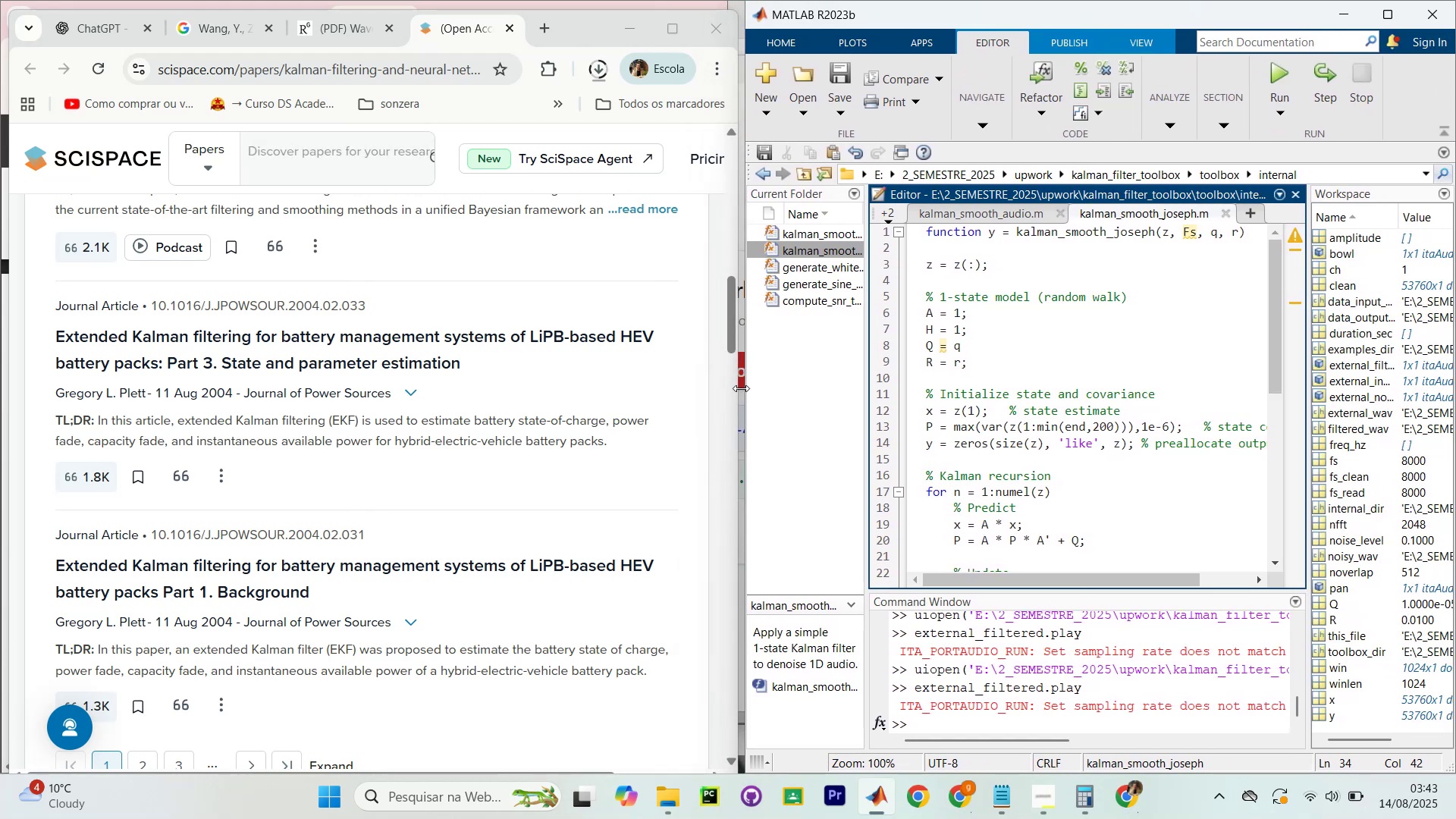 
left_click_drag(start_coordinate=[739, 390], to_coordinate=[705, 386])
 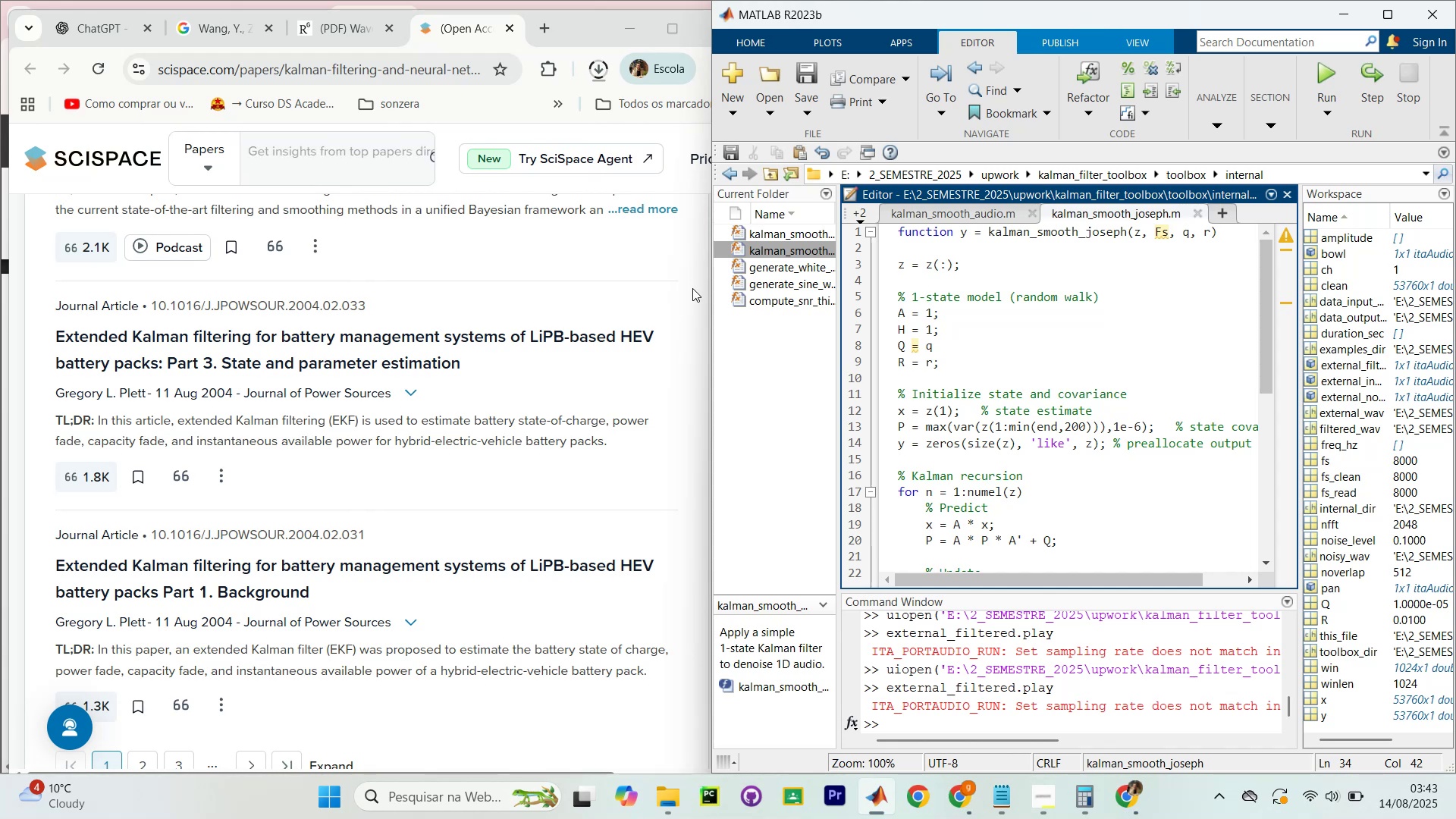 
wait(6.86)
 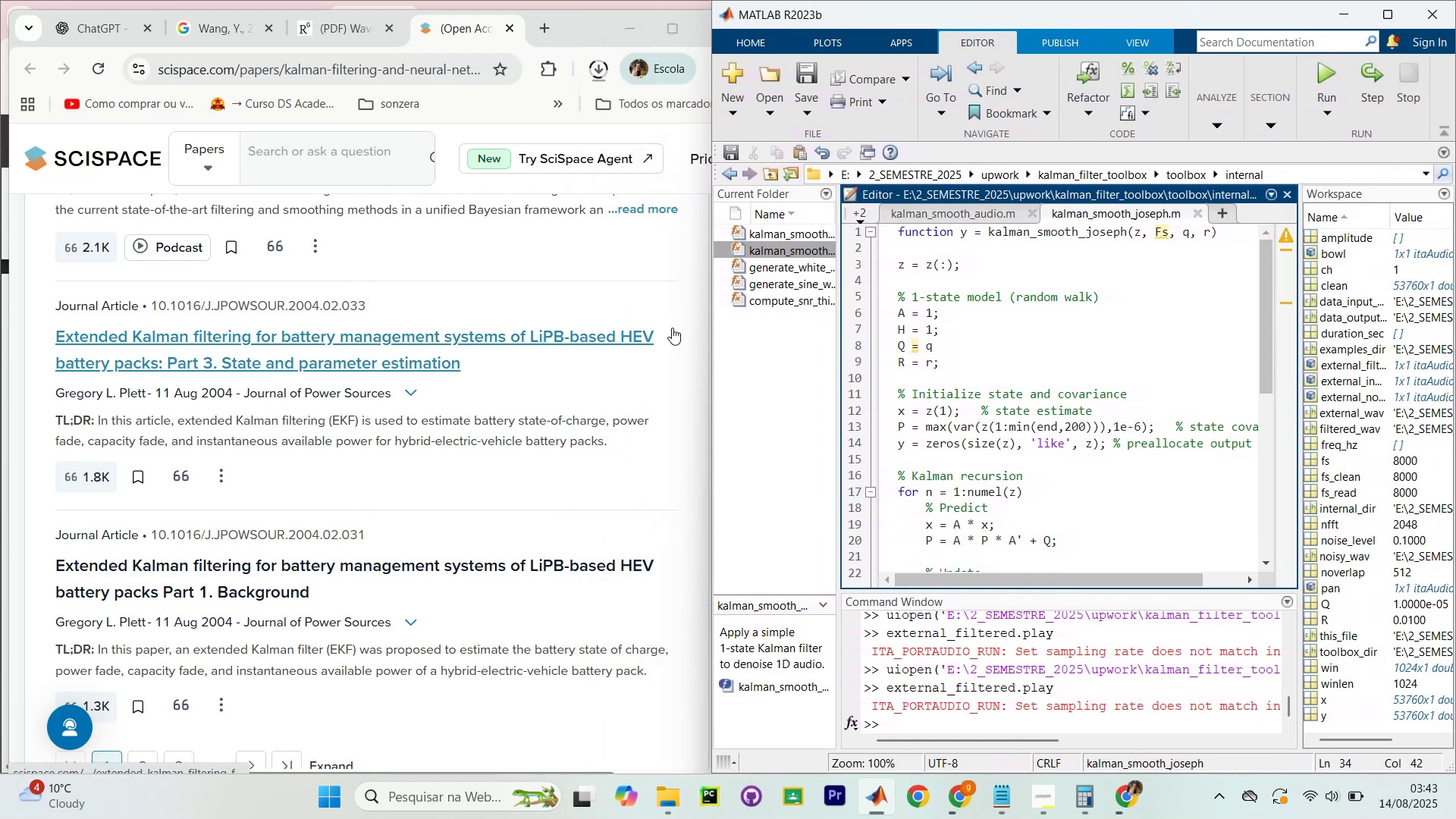 
left_click_drag(start_coordinate=[708, 290], to_coordinate=[743, 319])
 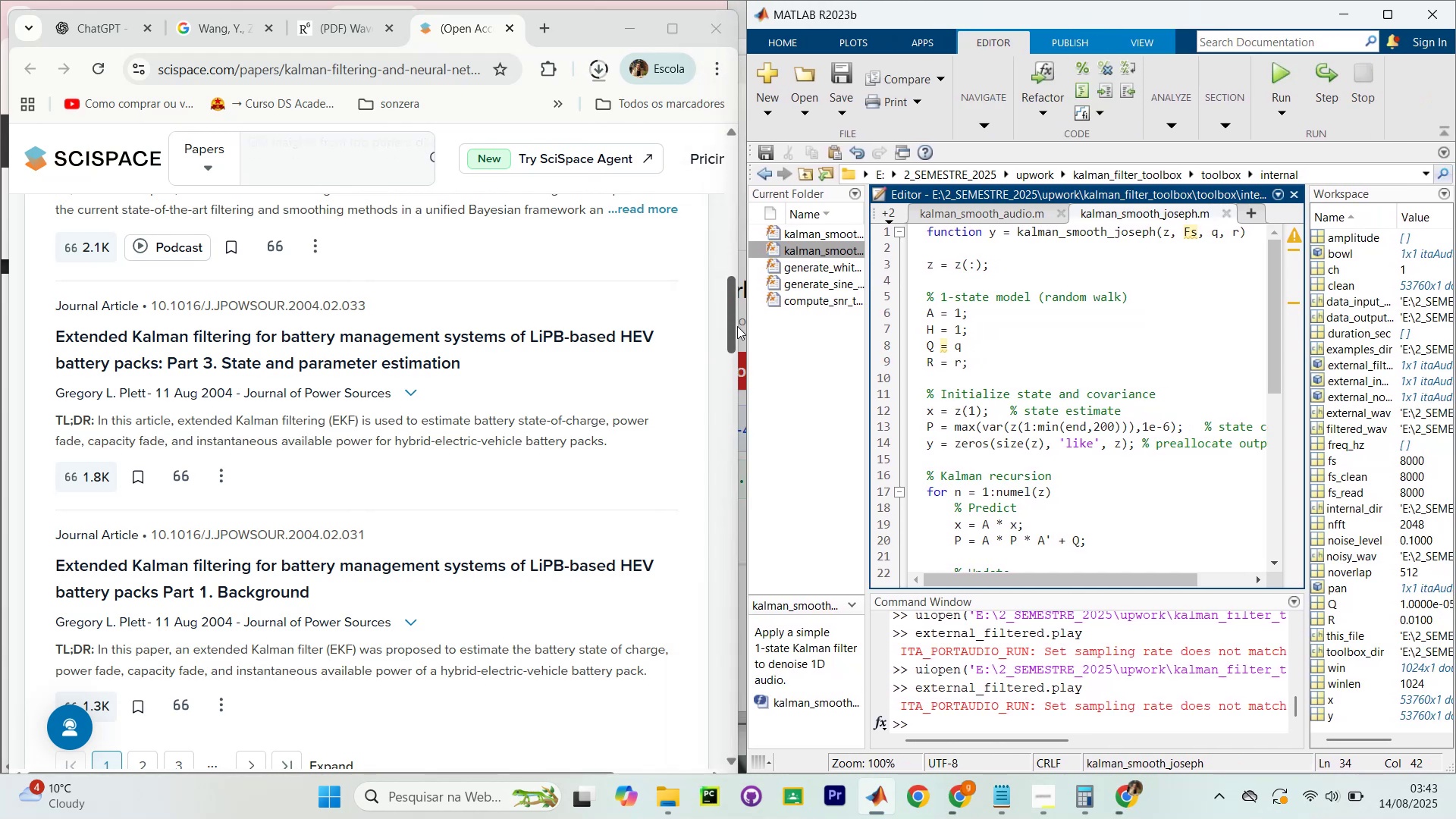 
left_click_drag(start_coordinate=[740, 331], to_coordinate=[883, 424])
 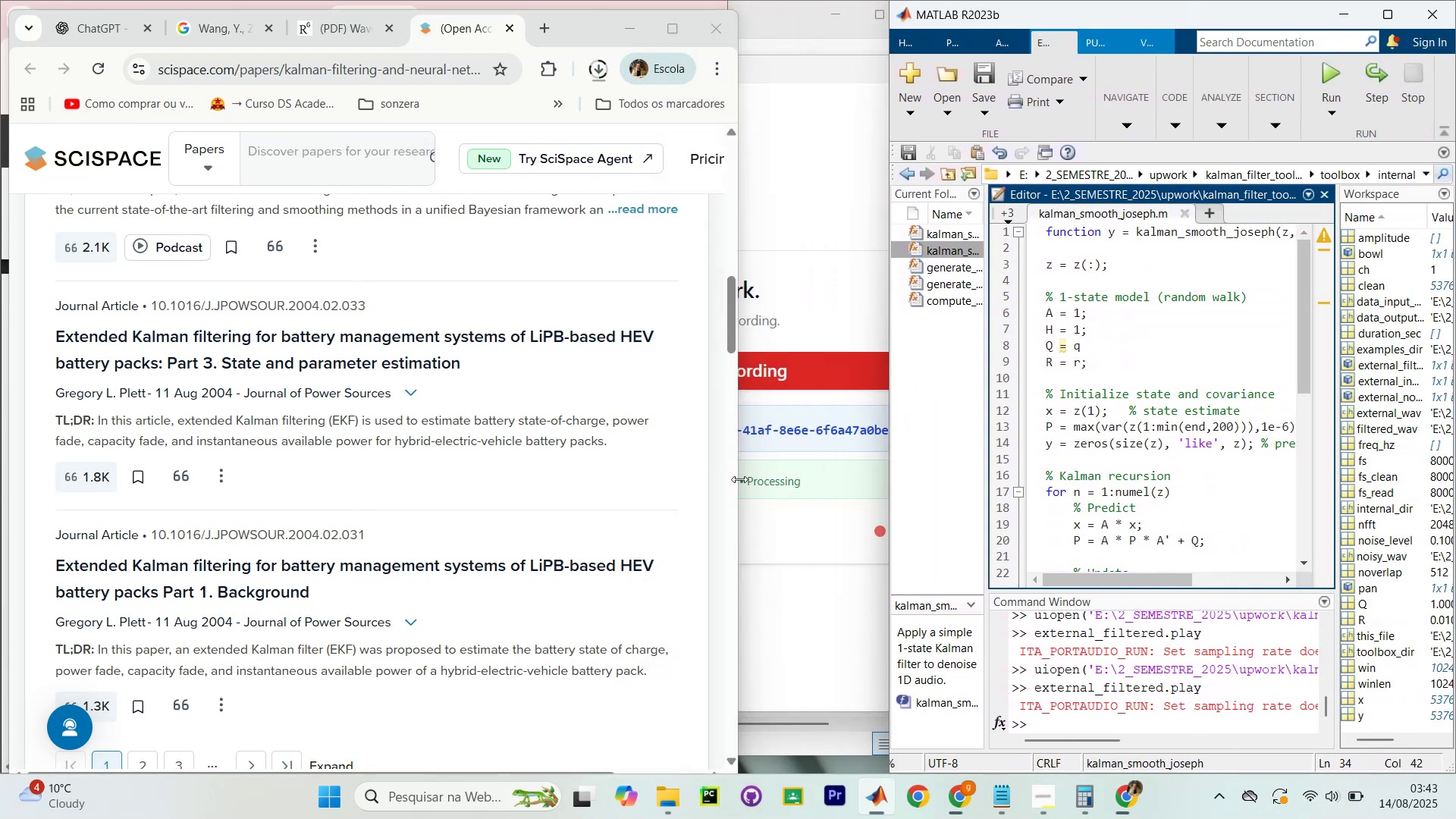 
left_click_drag(start_coordinate=[740, 482], to_coordinate=[604, 494])
 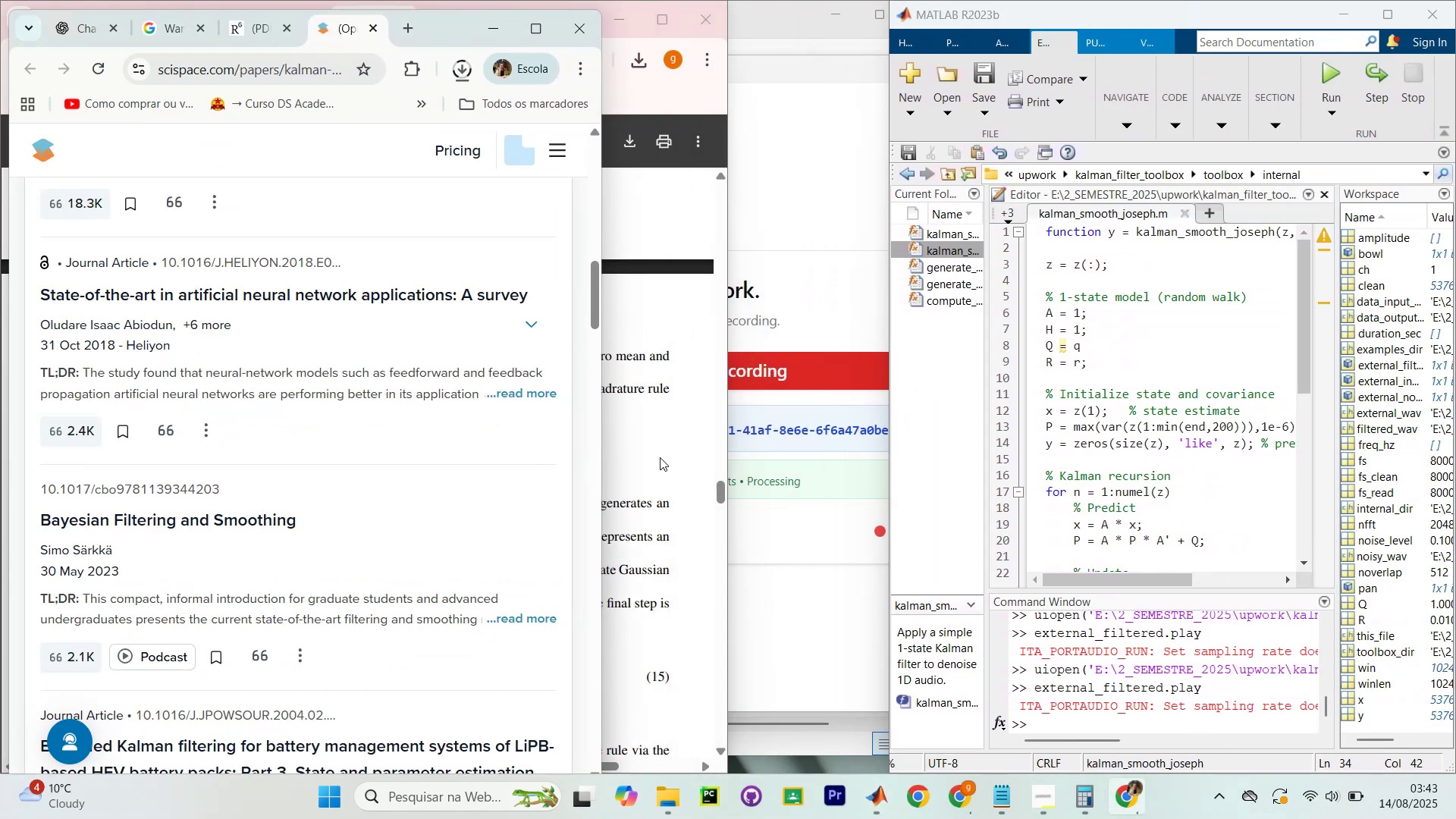 
left_click([661, 457])
 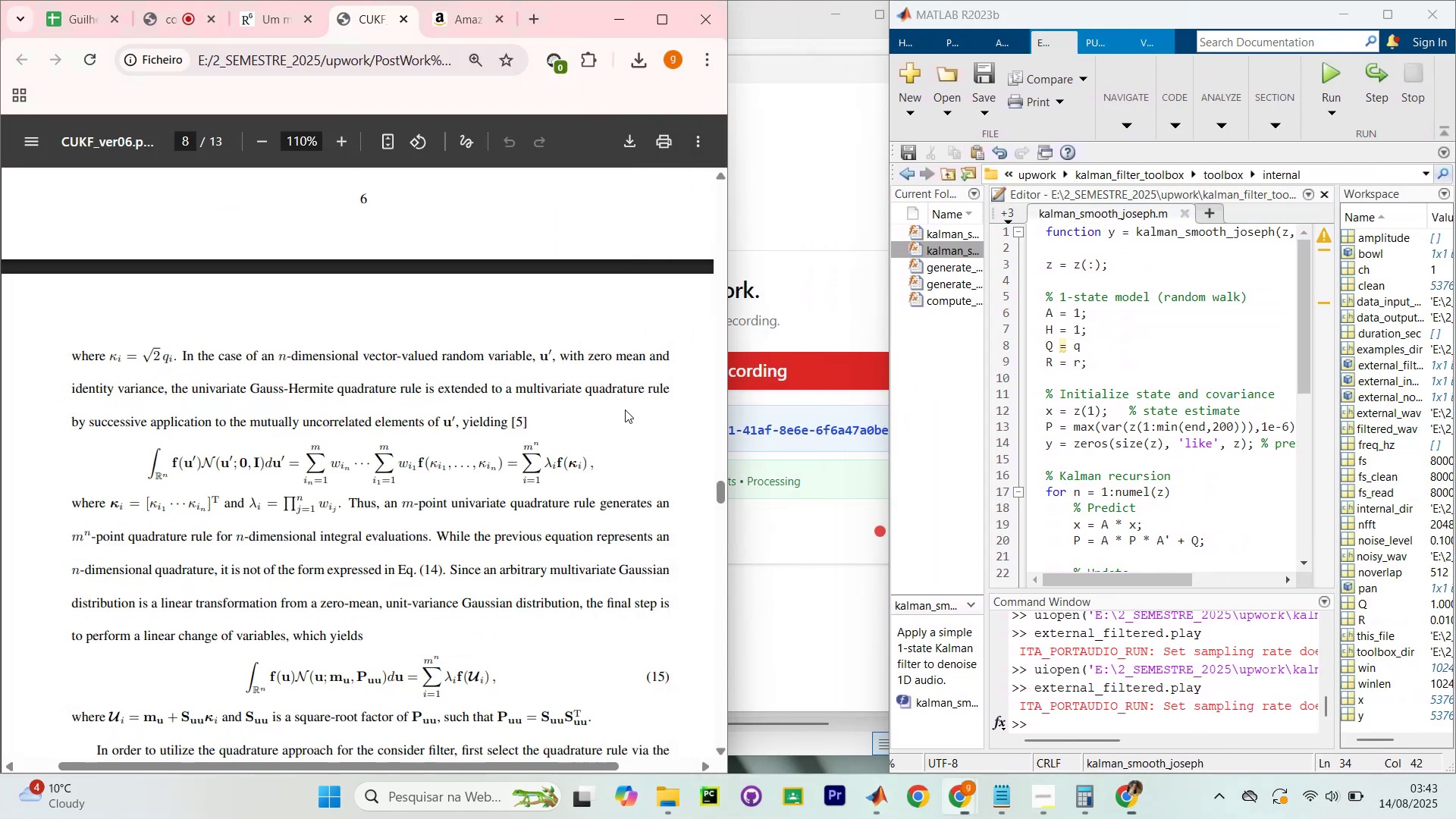 
scroll: coordinate [563, 356], scroll_direction: up, amount: 6.0
 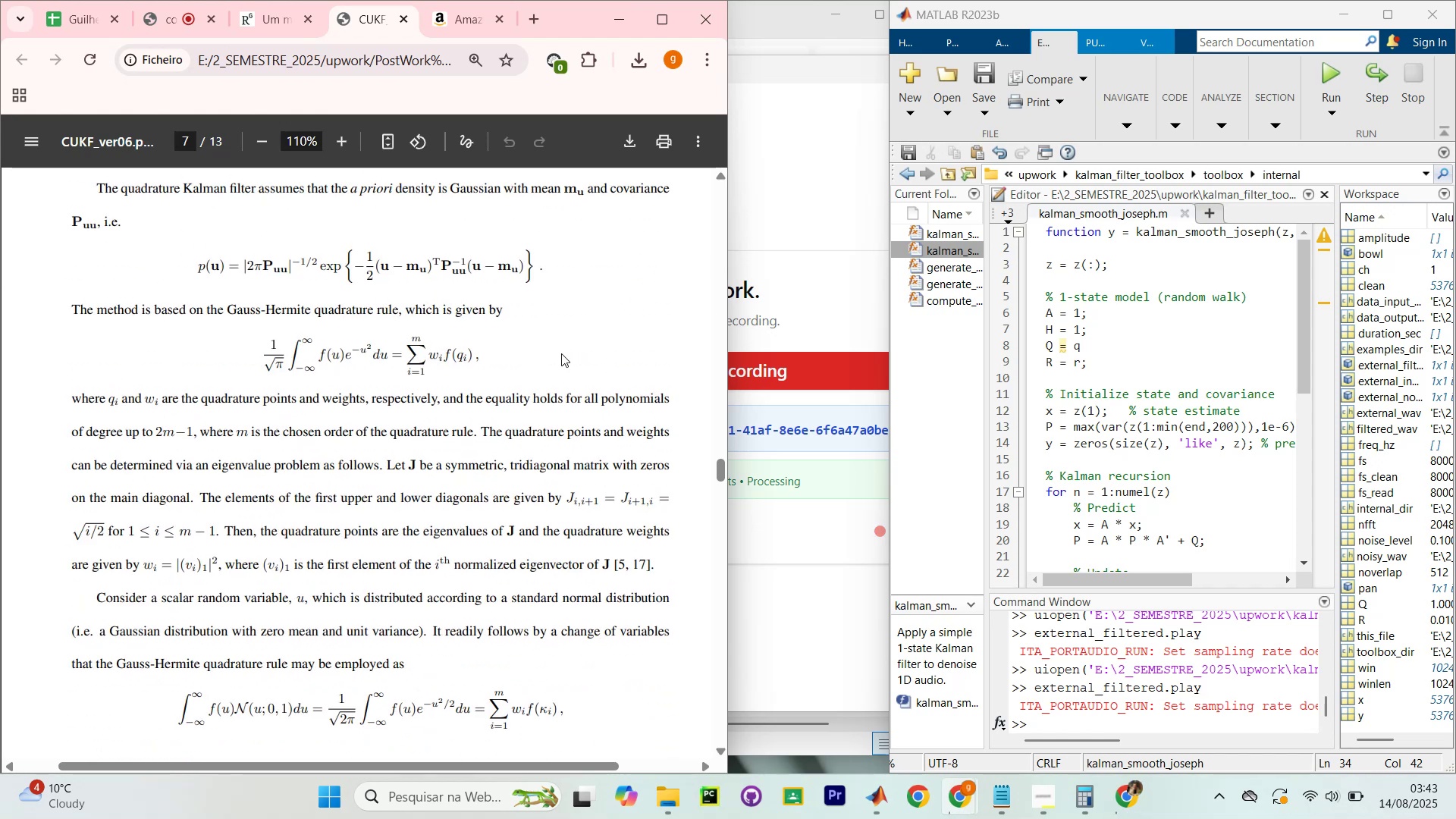 
scroll: coordinate [560, 351], scroll_direction: down, amount: 17.0
 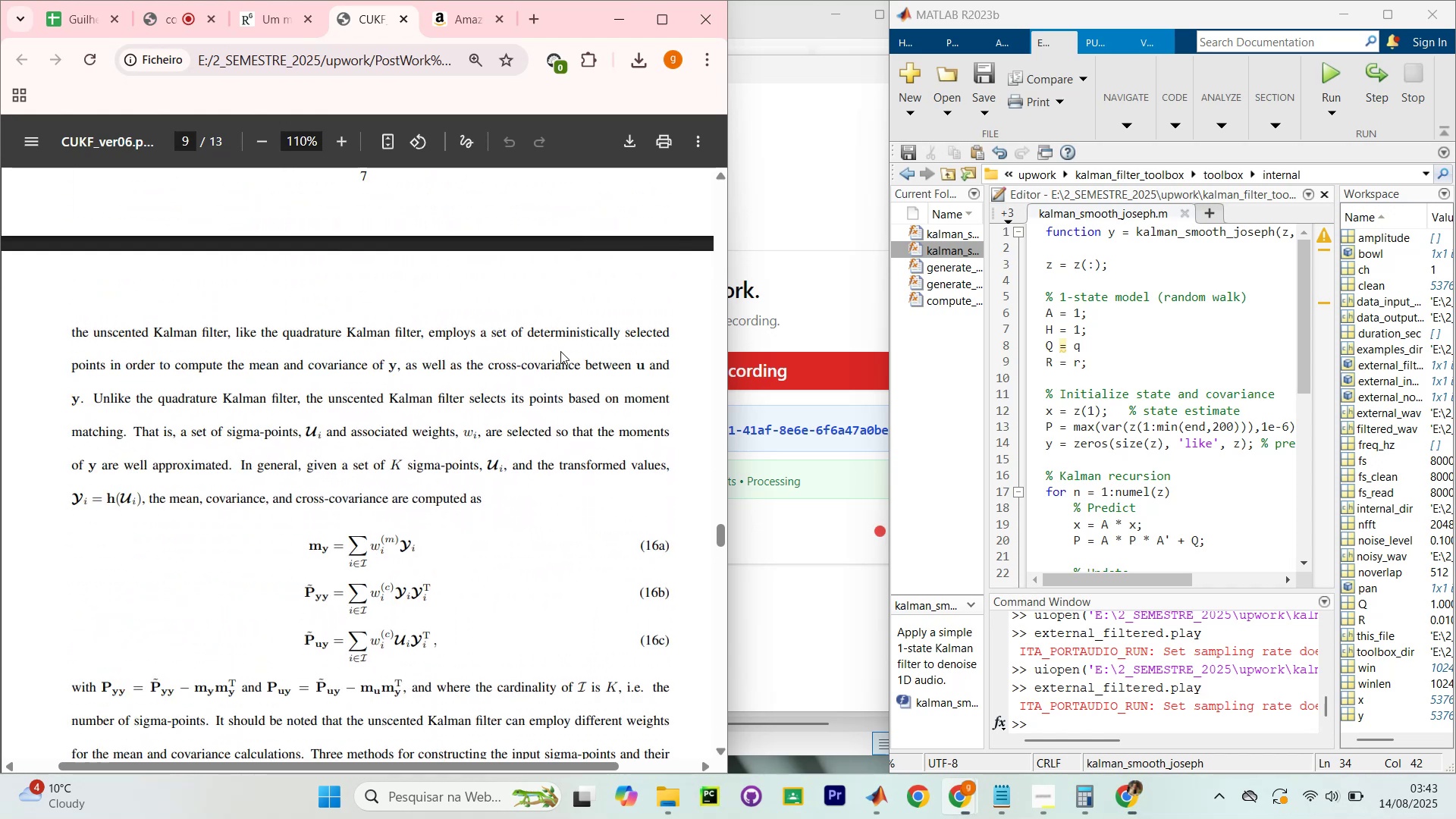 
scroll: coordinate [554, 340], scroll_direction: up, amount: 44.0
 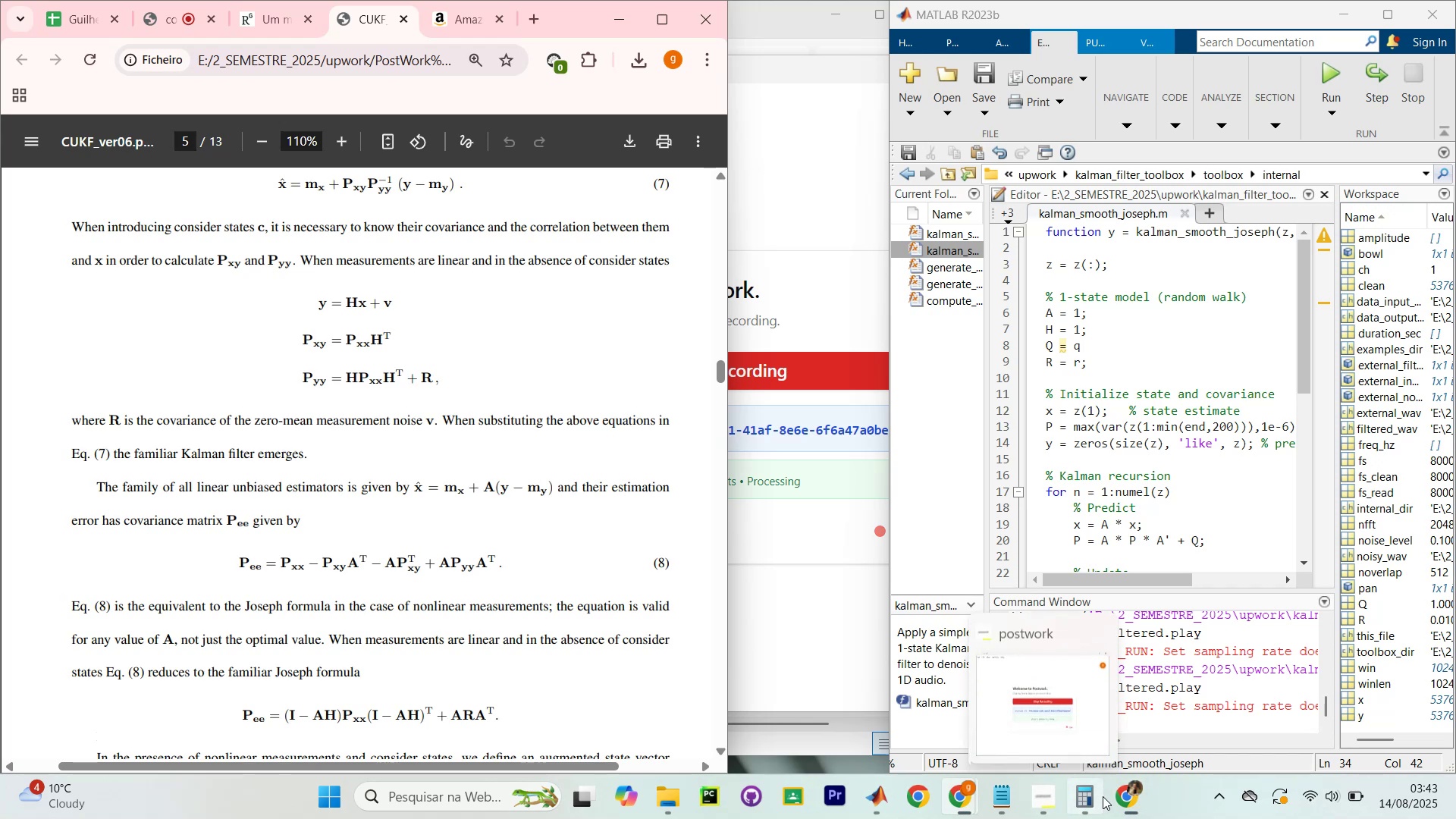 
left_click([1119, 796])
 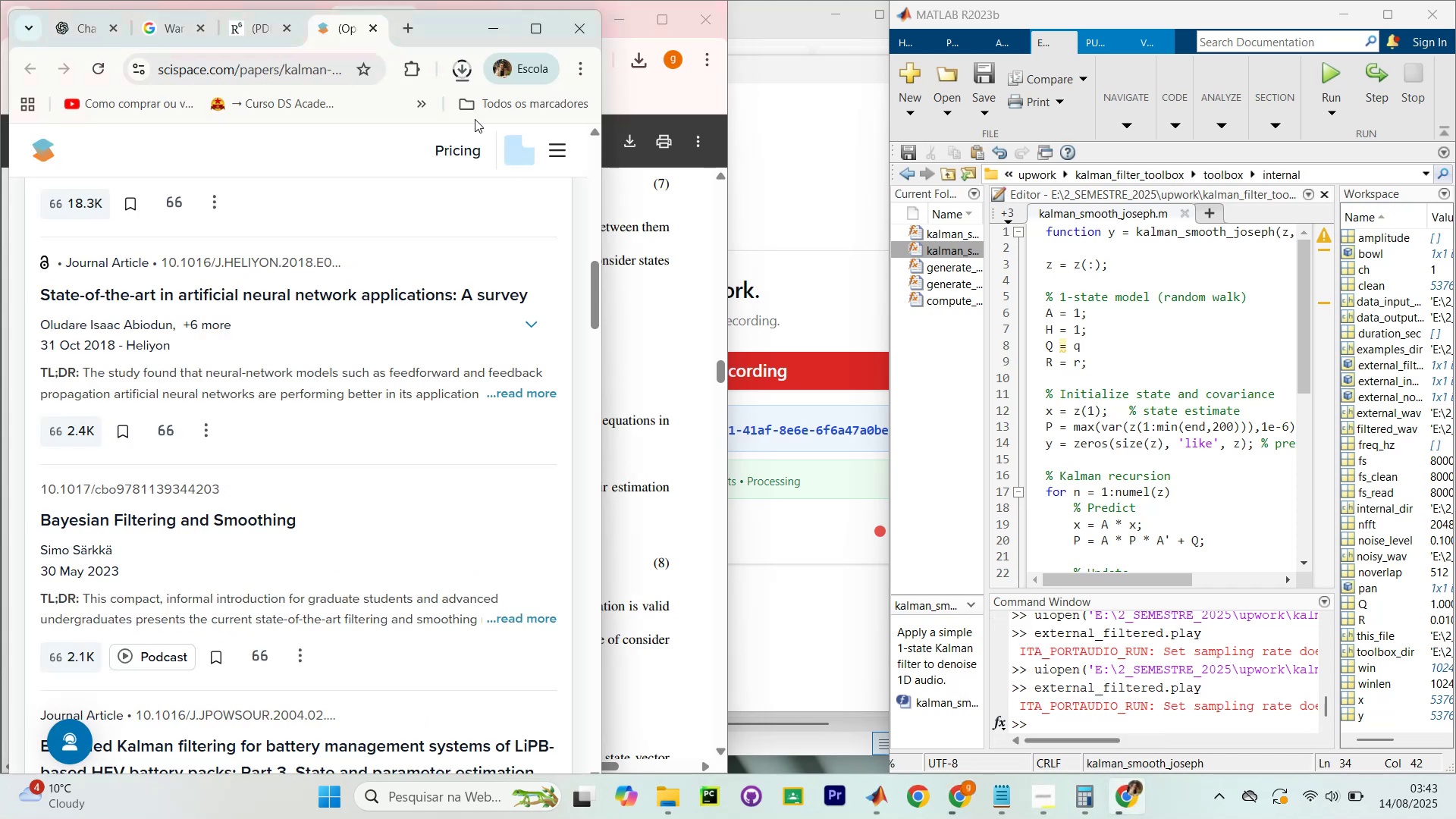 
left_click([463, 76])
 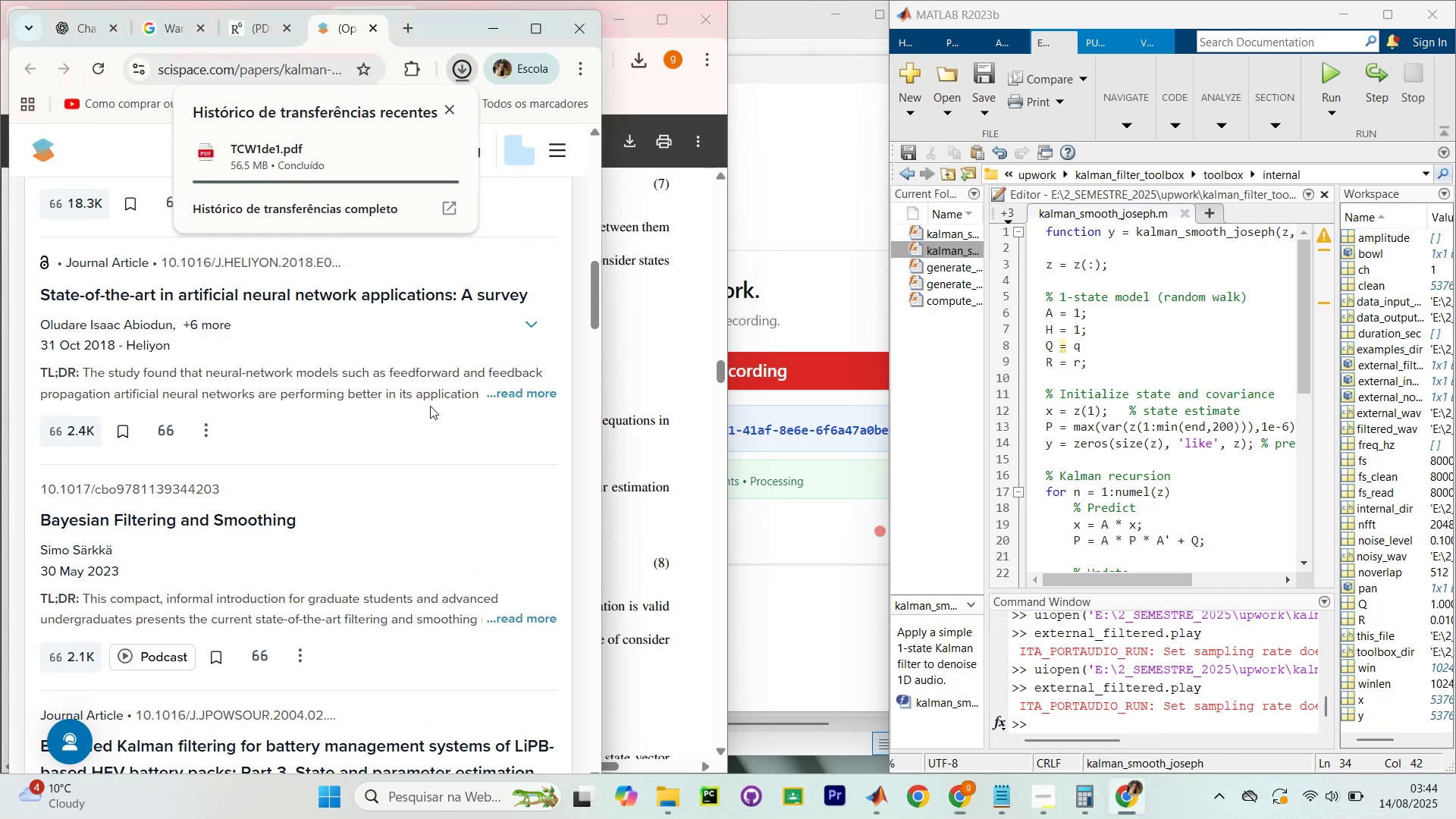 
wait(6.25)
 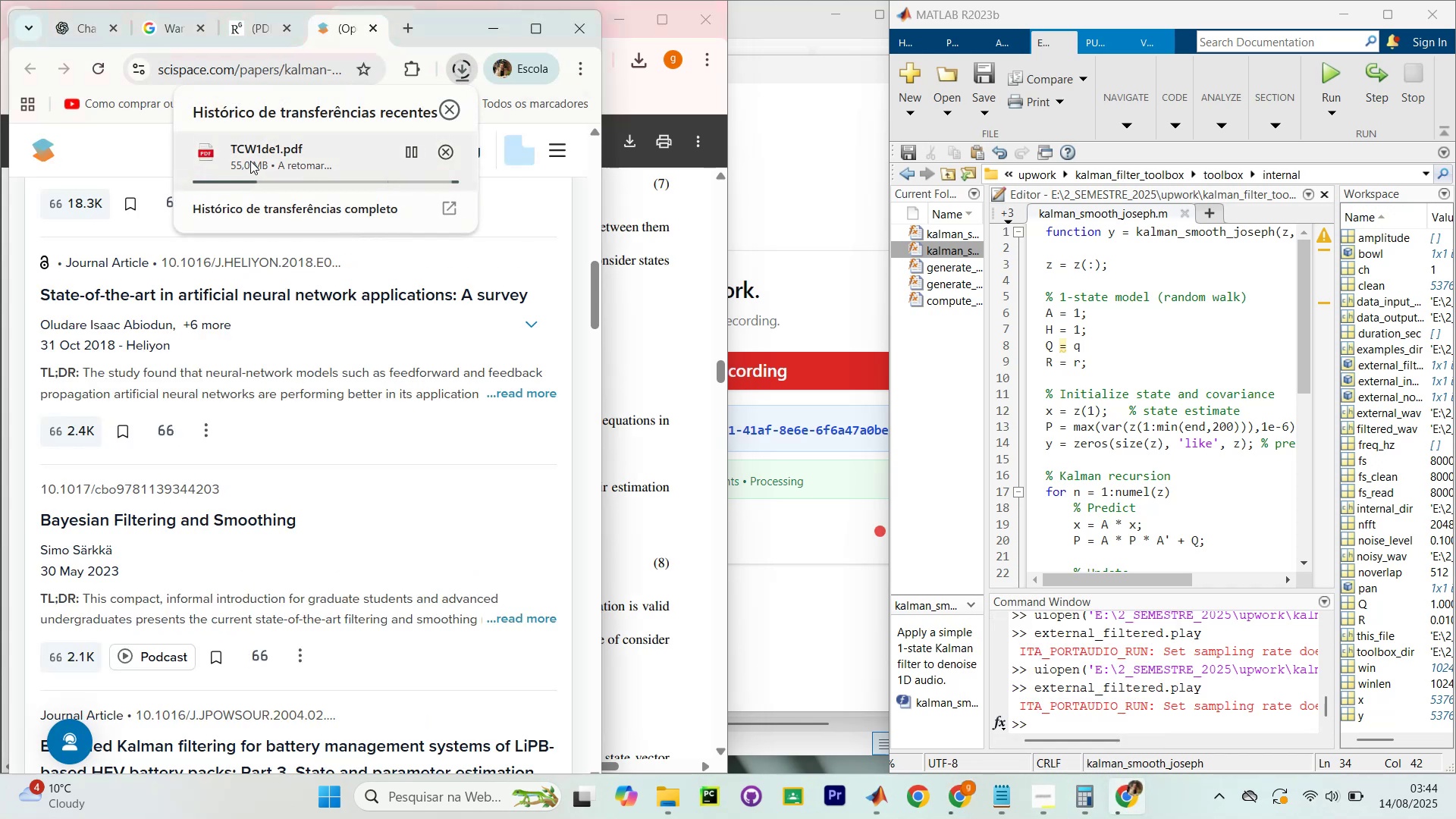 
left_click([284, 142])
 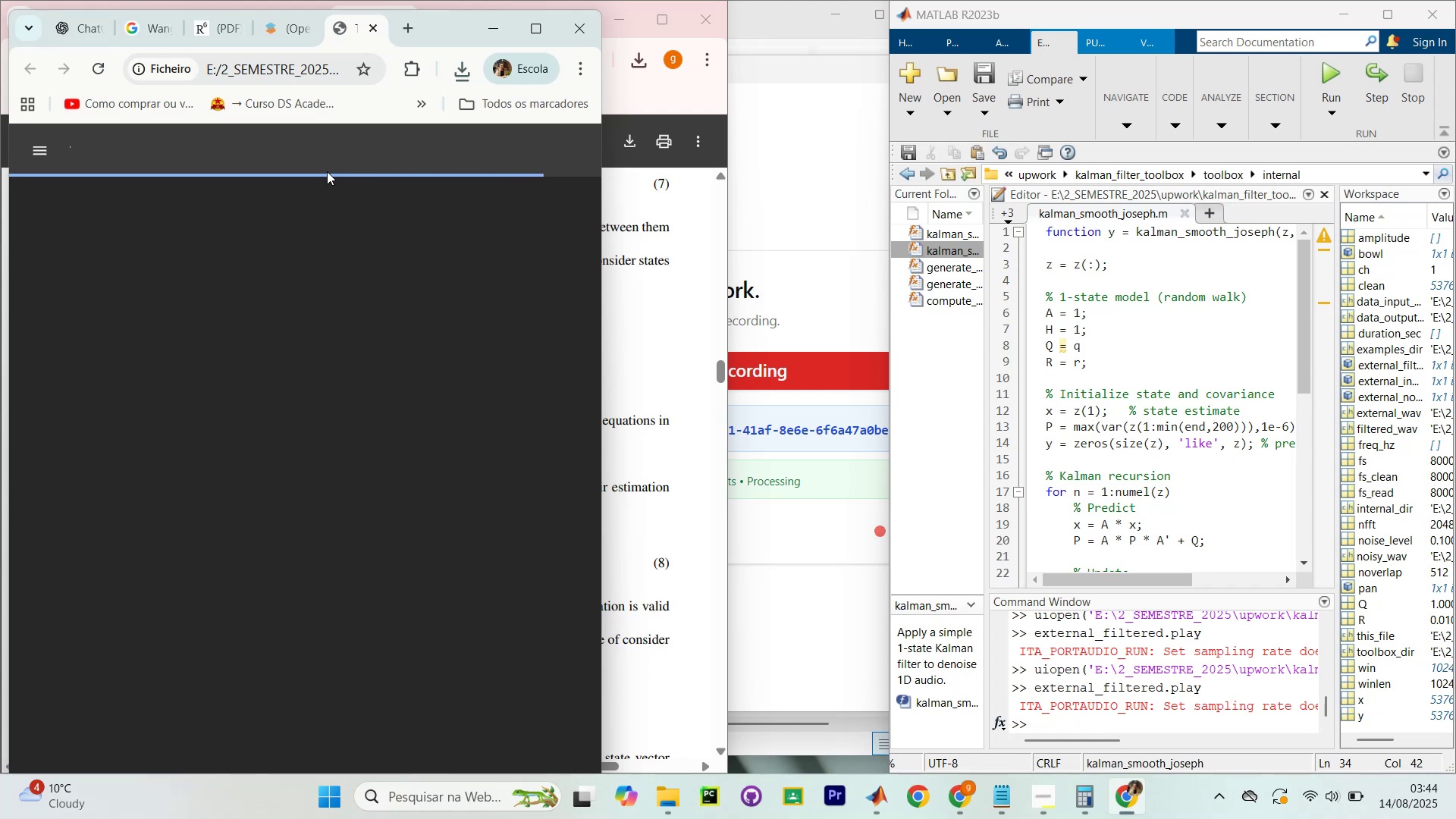 
mouse_move([309, 207])
 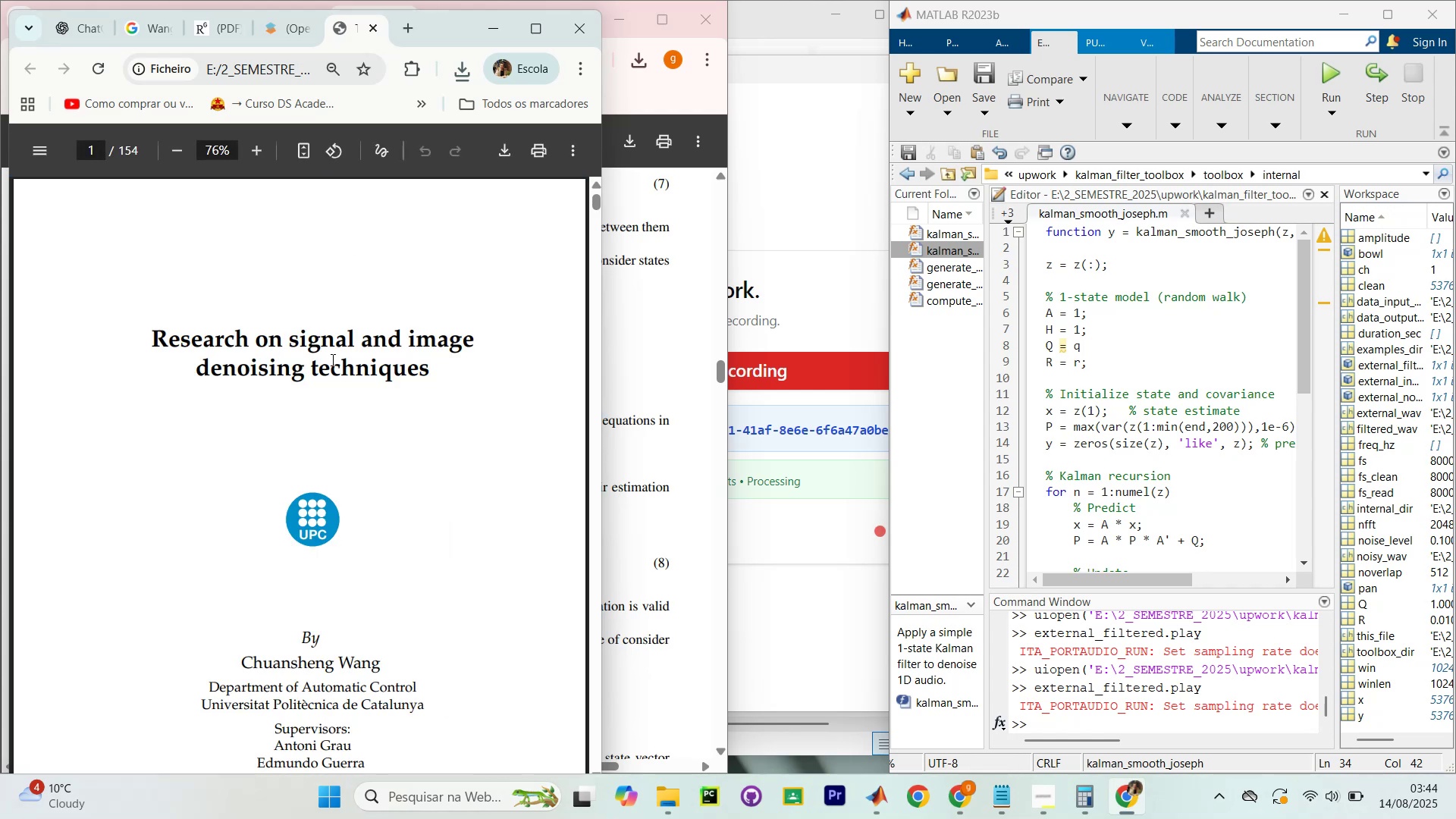 
scroll: coordinate [372, 361], scroll_direction: down, amount: 44.0
 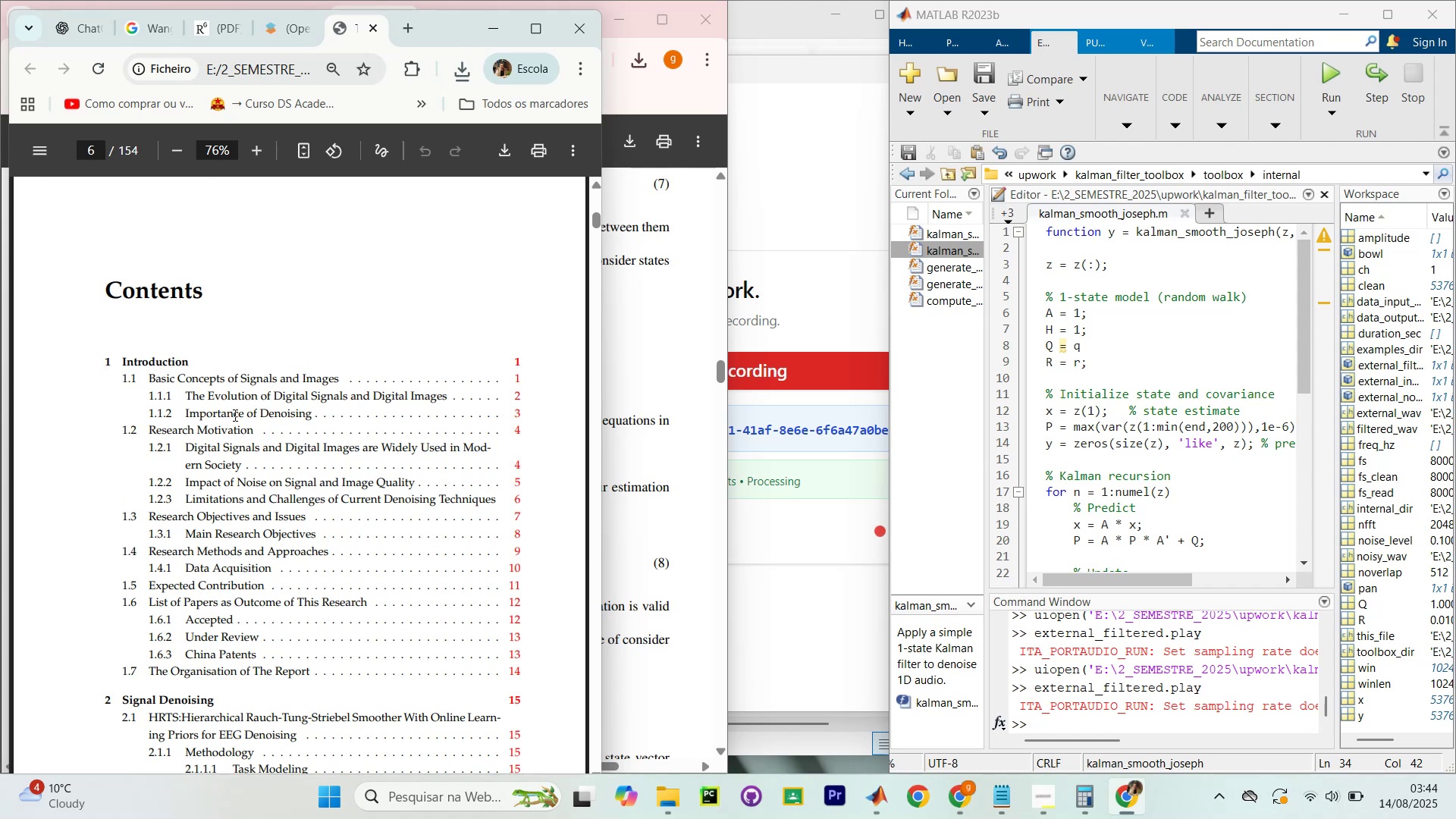 
wait(6.96)
 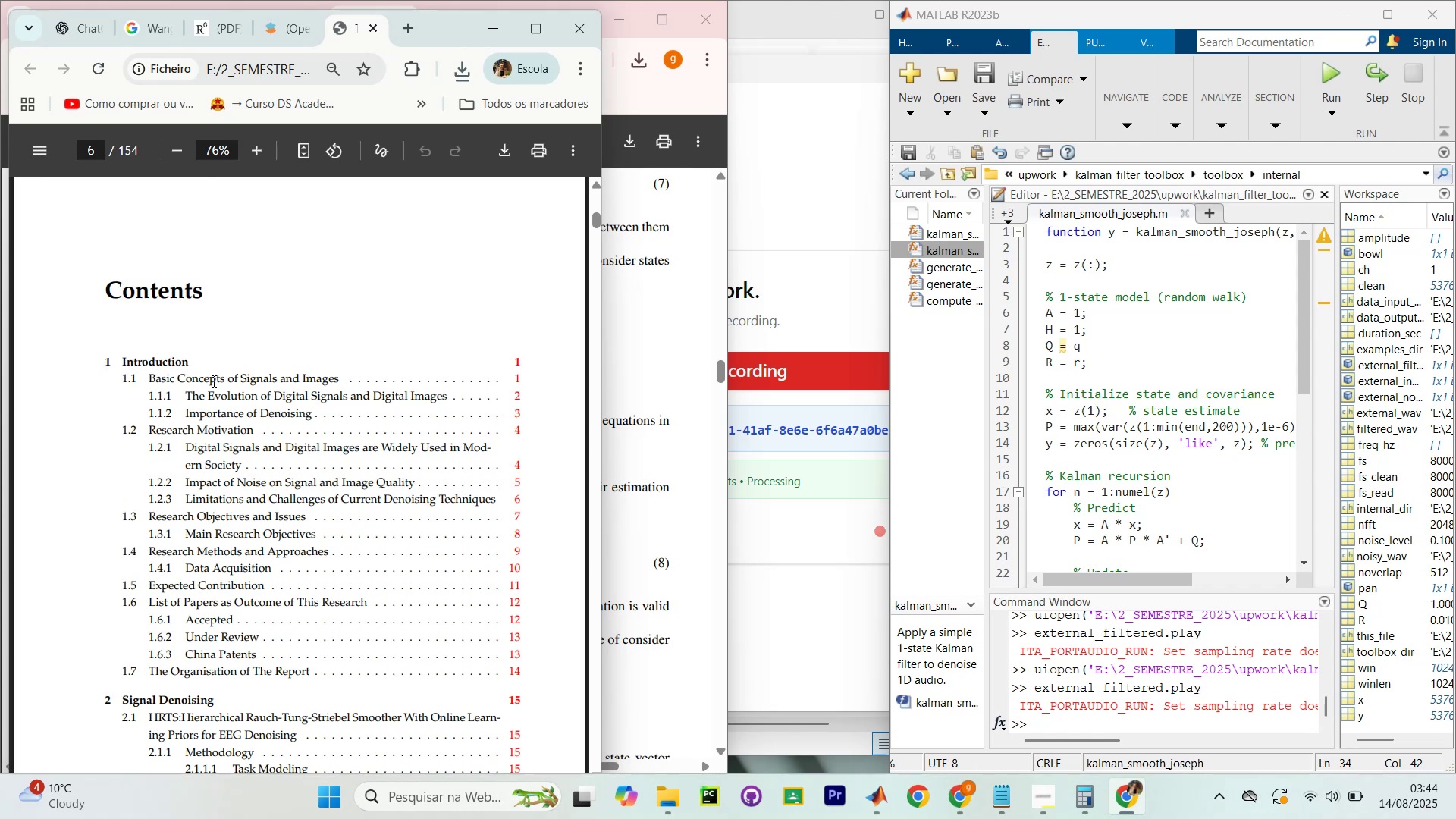 
scroll: coordinate [274, 444], scroll_direction: none, amount: 0.0
 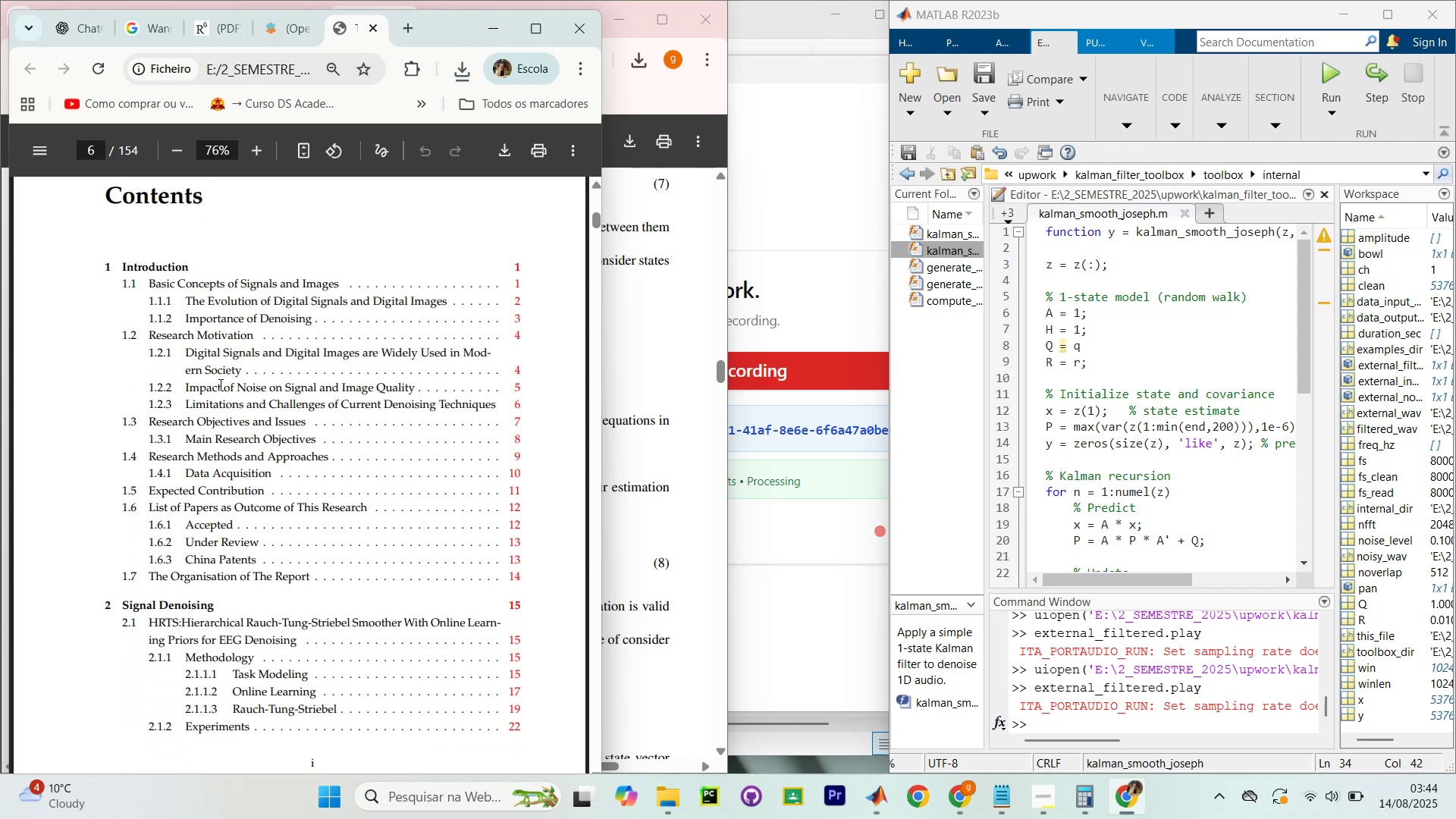 
scroll: coordinate [252, 354], scroll_direction: down, amount: 2.0
 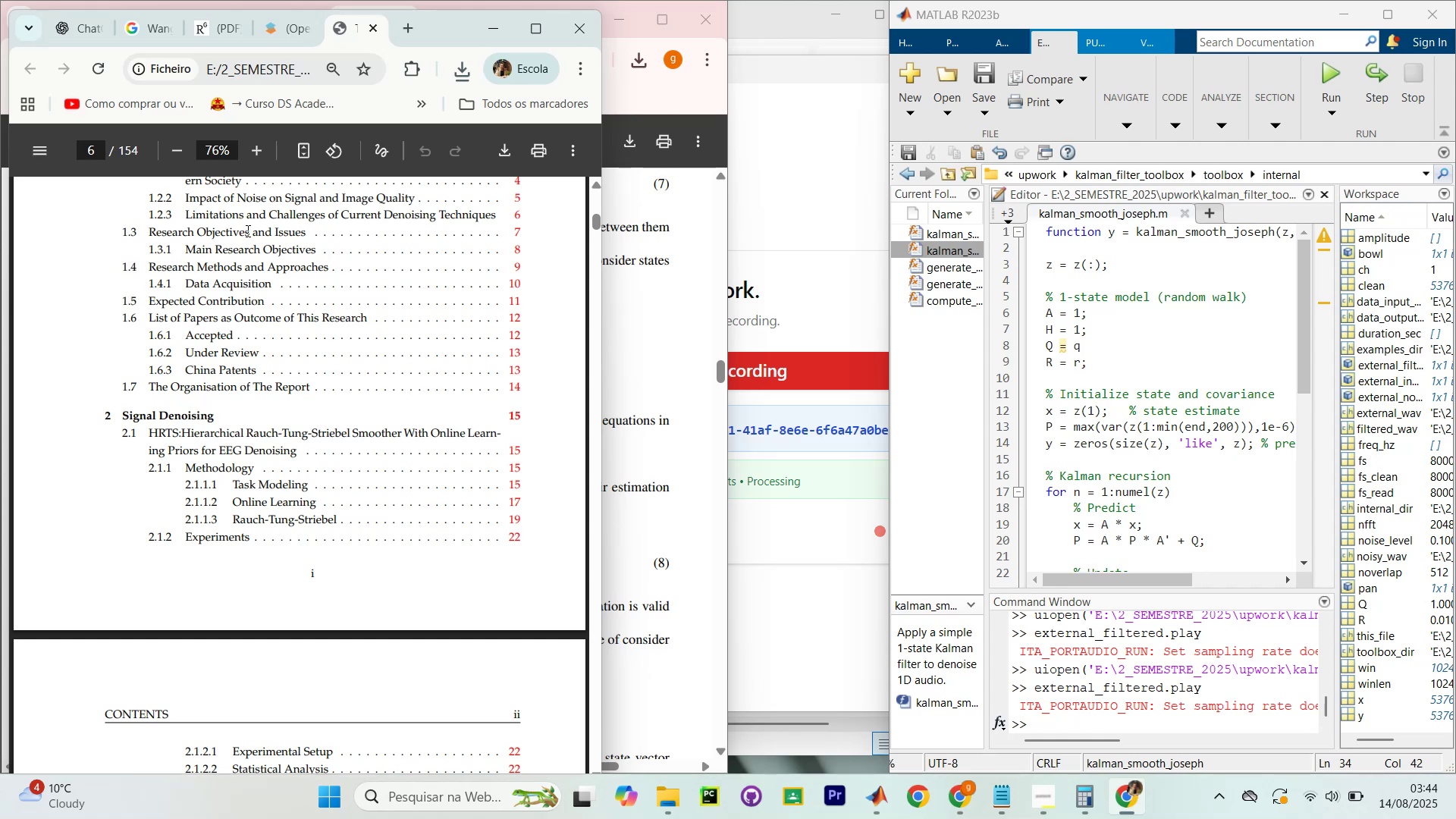 
wait(7.09)
 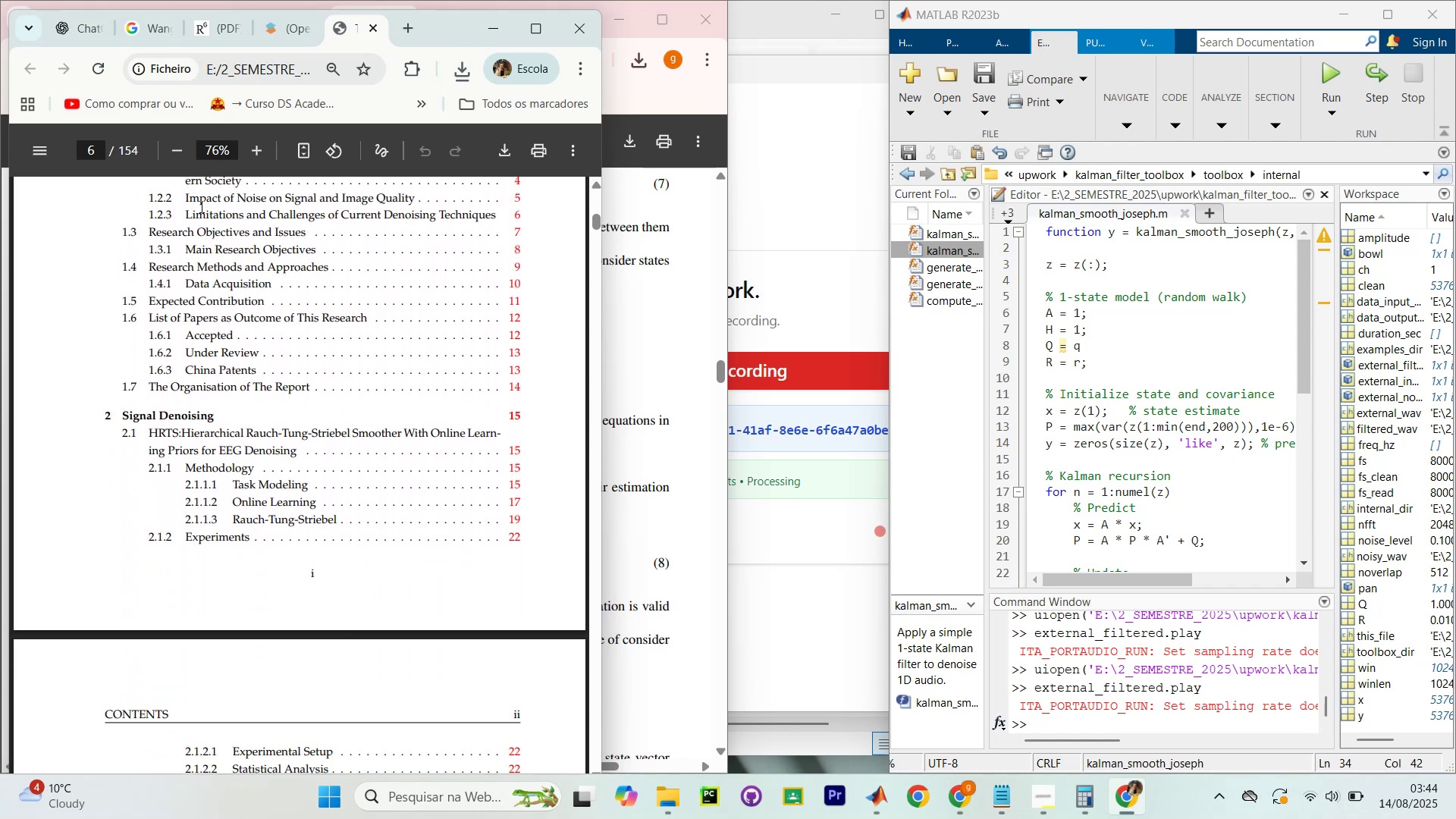 
scroll: coordinate [81, 302], scroll_direction: down, amount: 9.0
 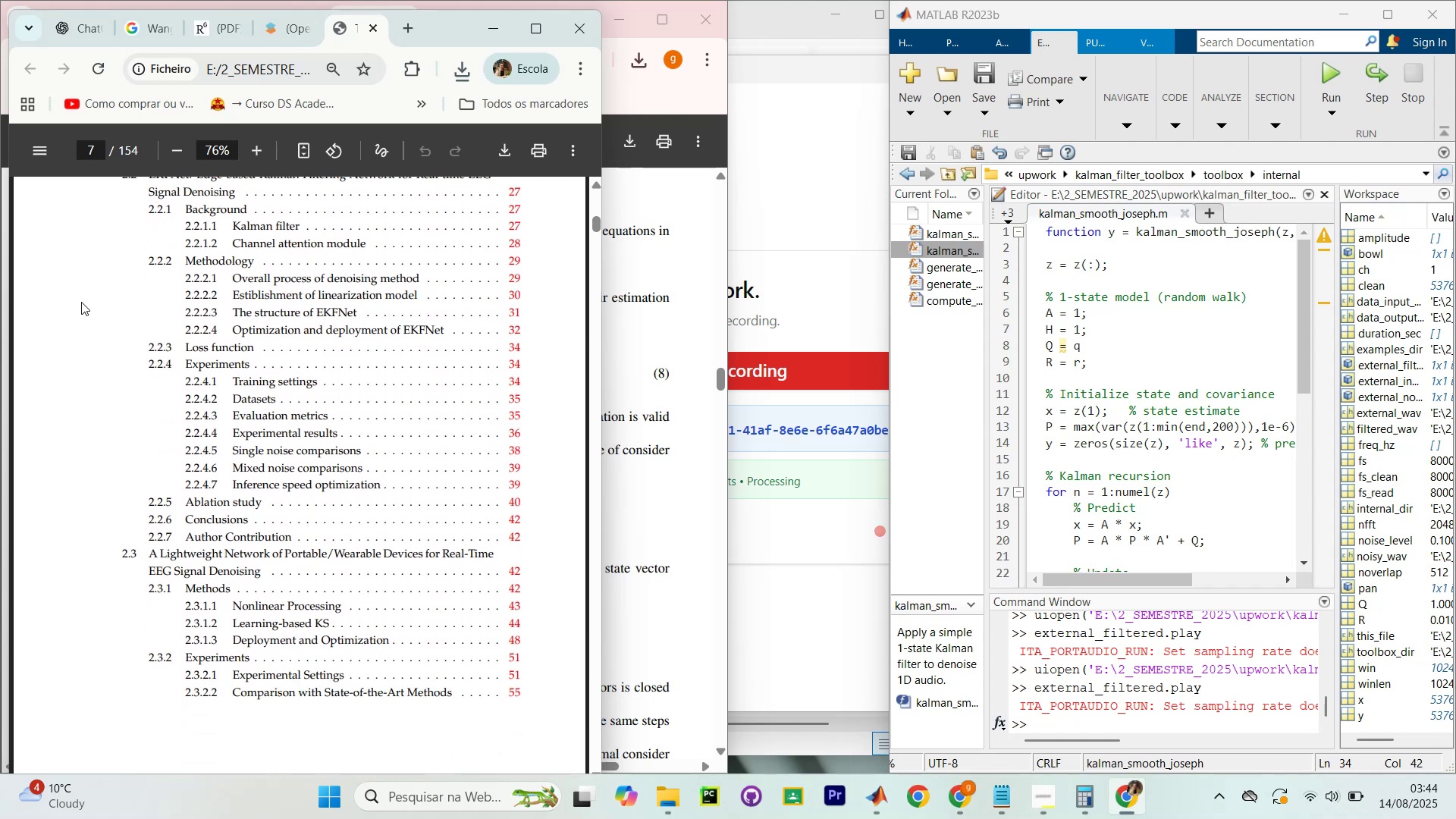 
scroll: coordinate [81, 302], scroll_direction: none, amount: 0.0
 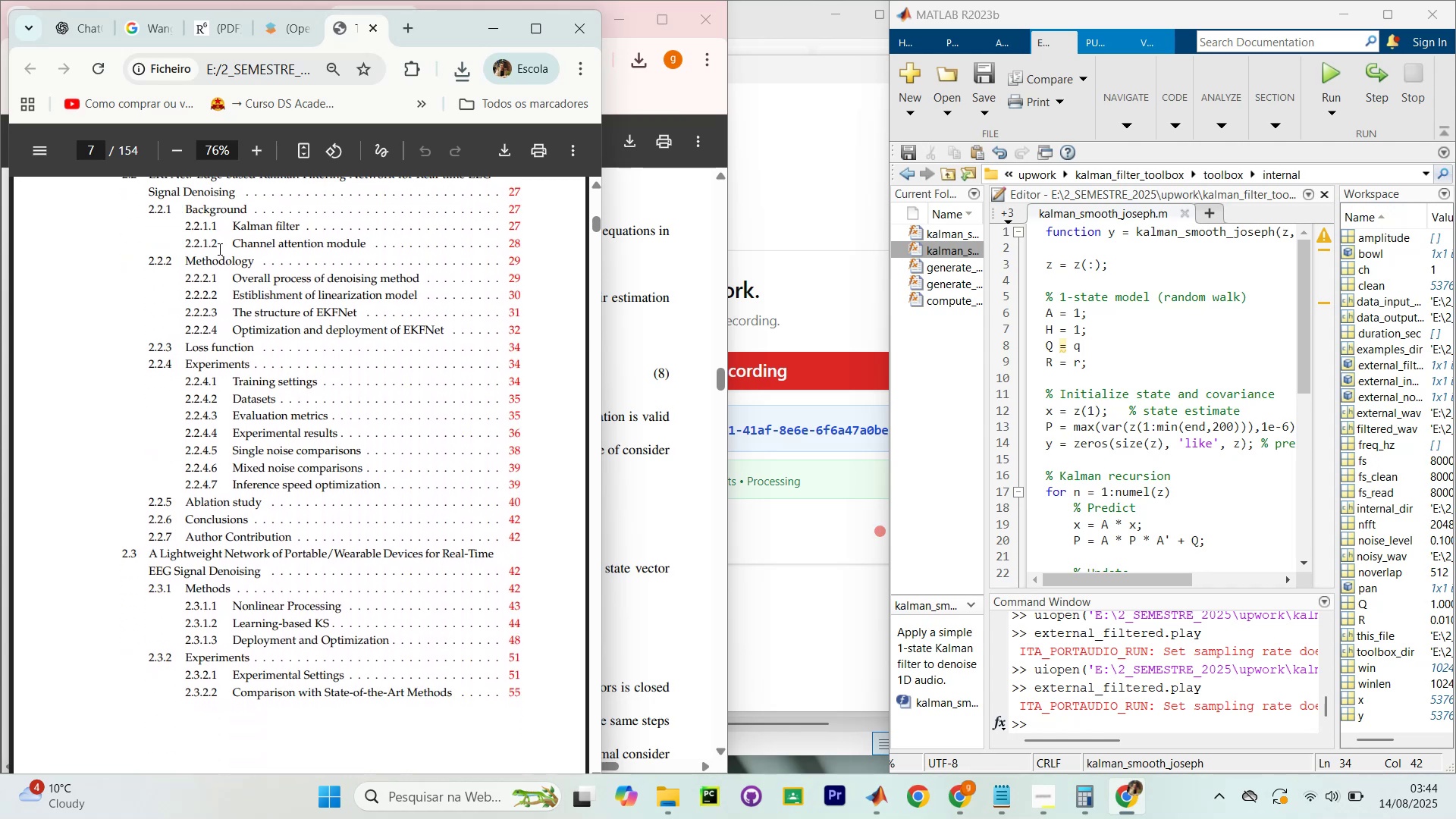 
left_click_drag(start_coordinate=[243, 228], to_coordinate=[327, 225])
 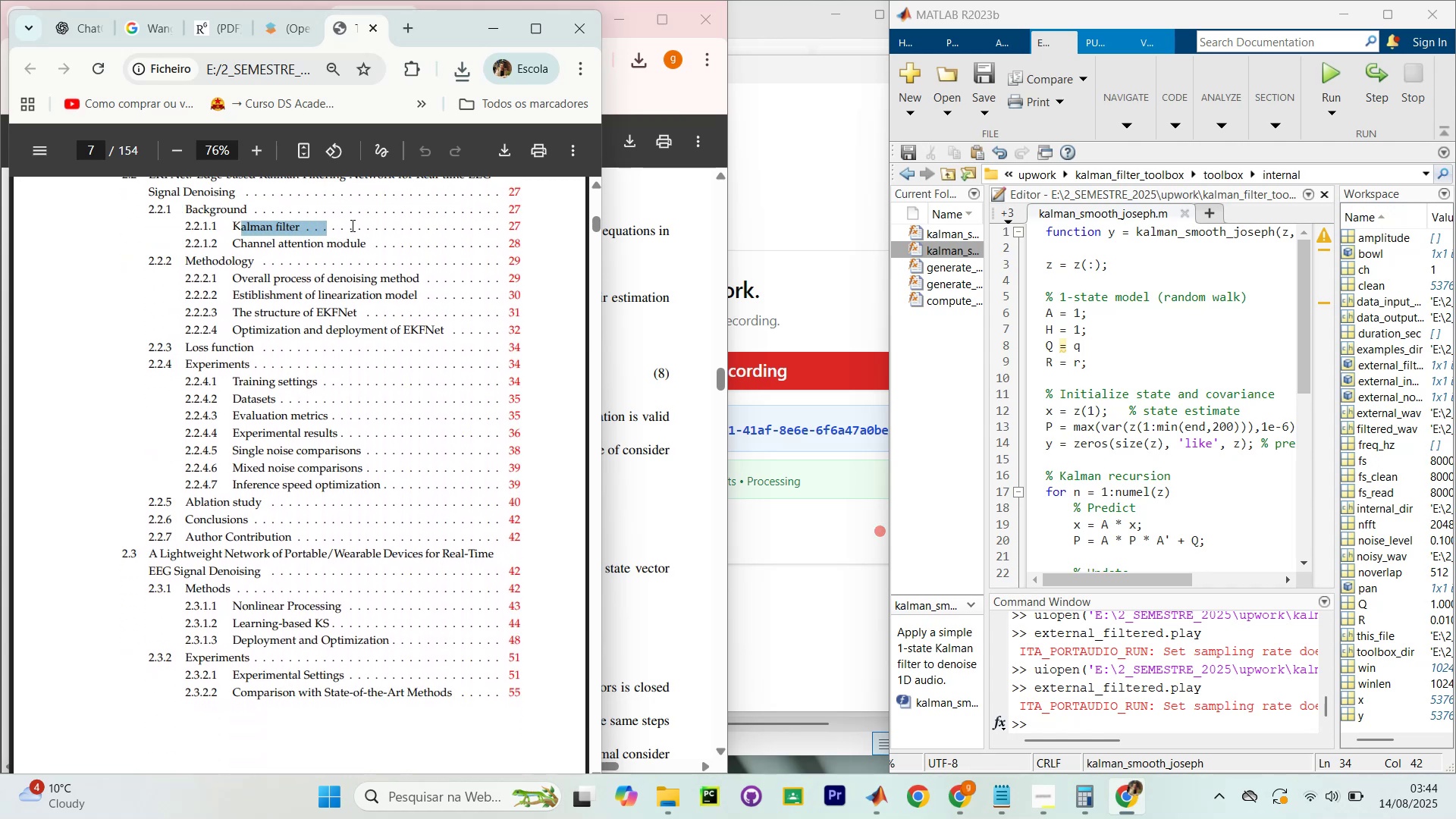 
left_click([351, 225])
 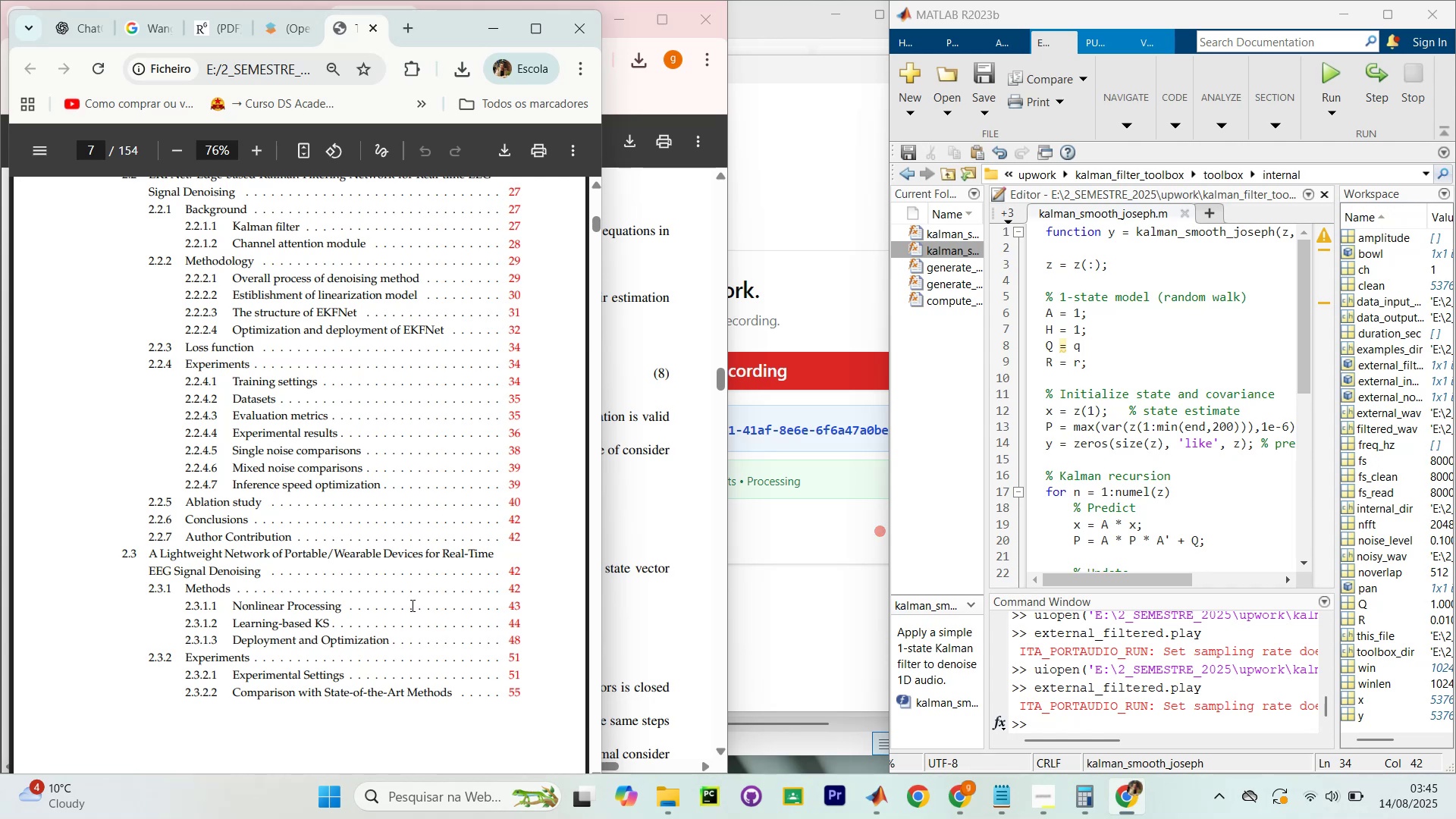 
wait(39.1)
 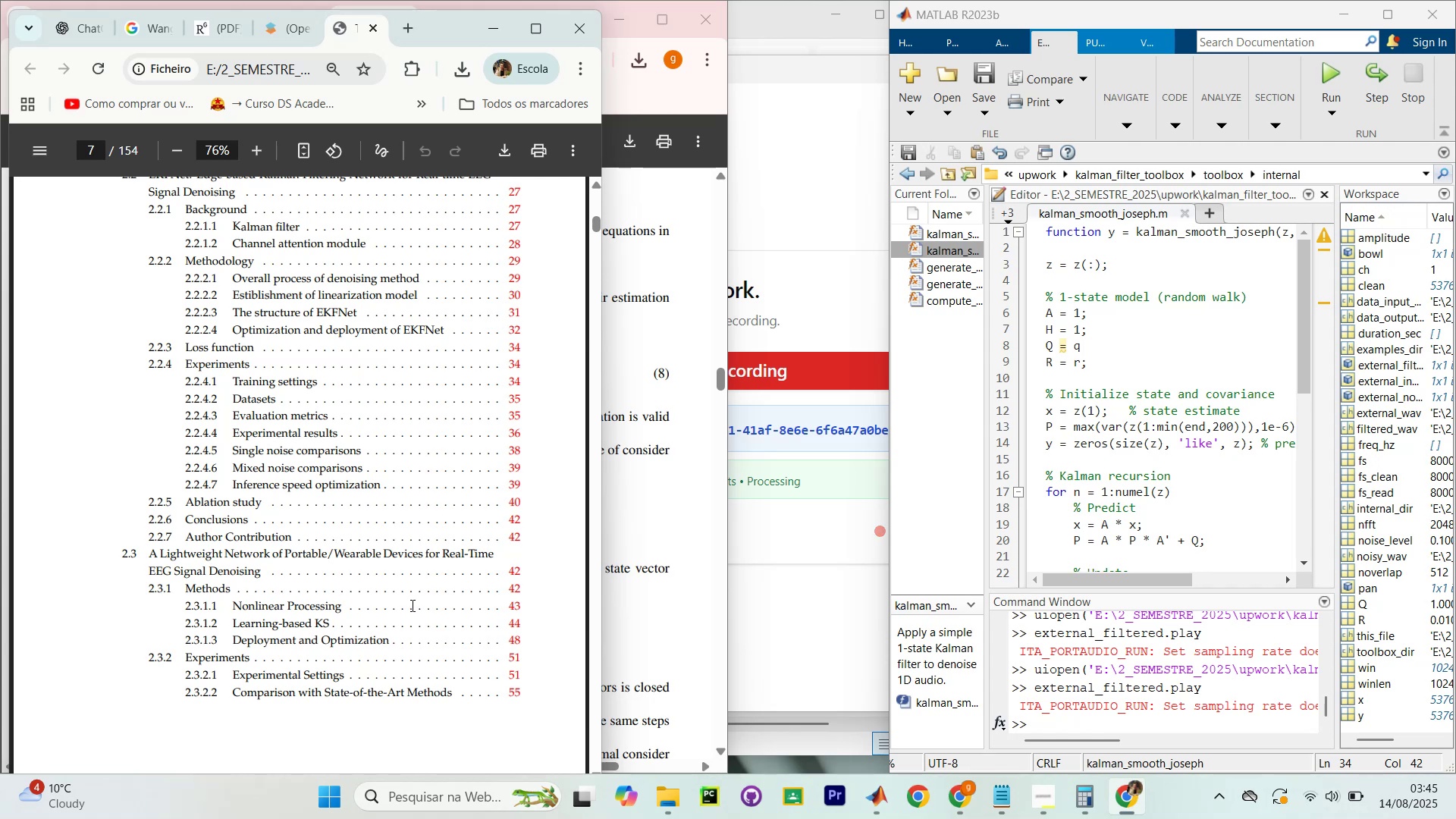 
scroll: coordinate [532, 437], scroll_direction: none, amount: 0.0
 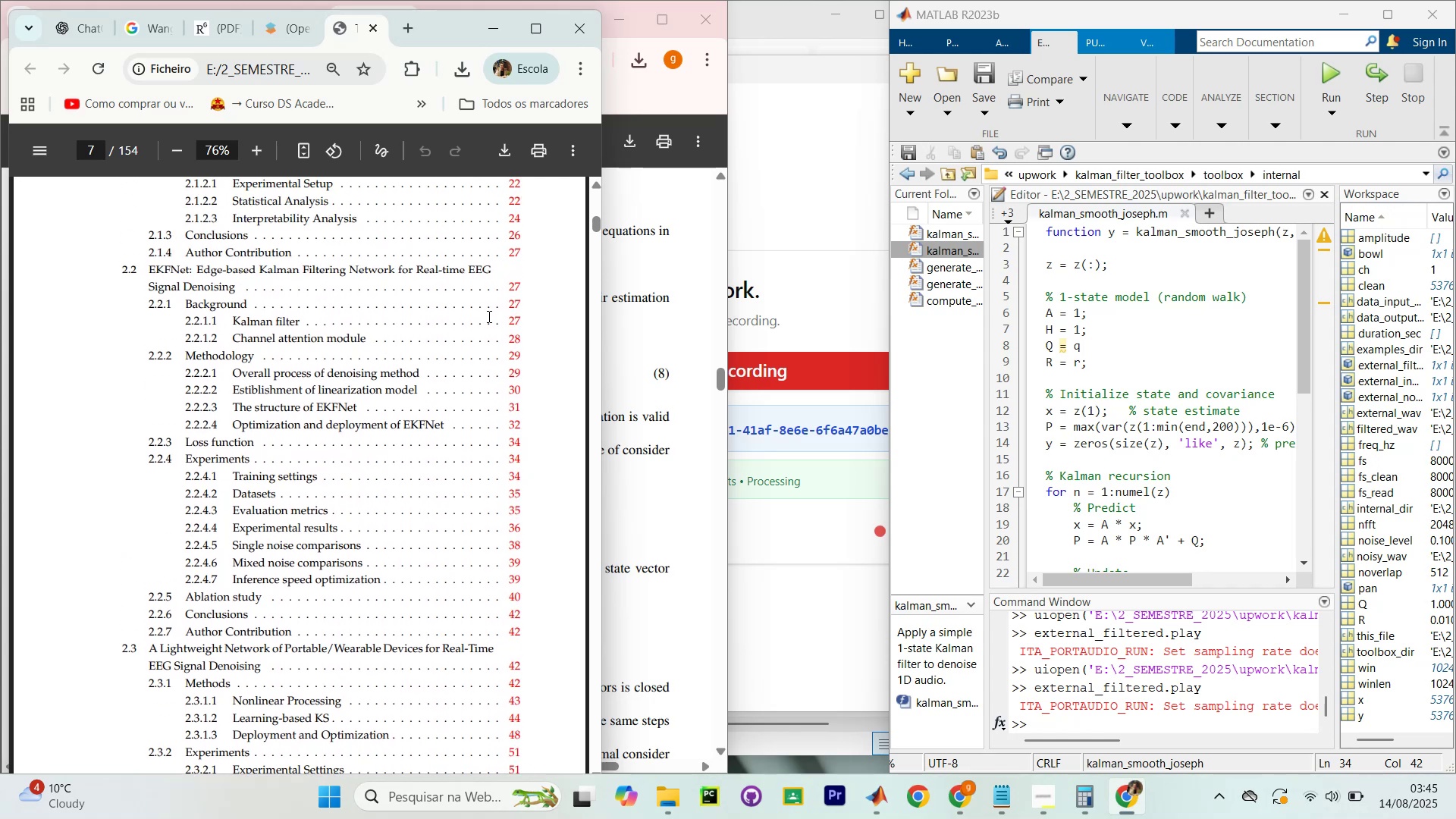 
left_click([518, 321])
 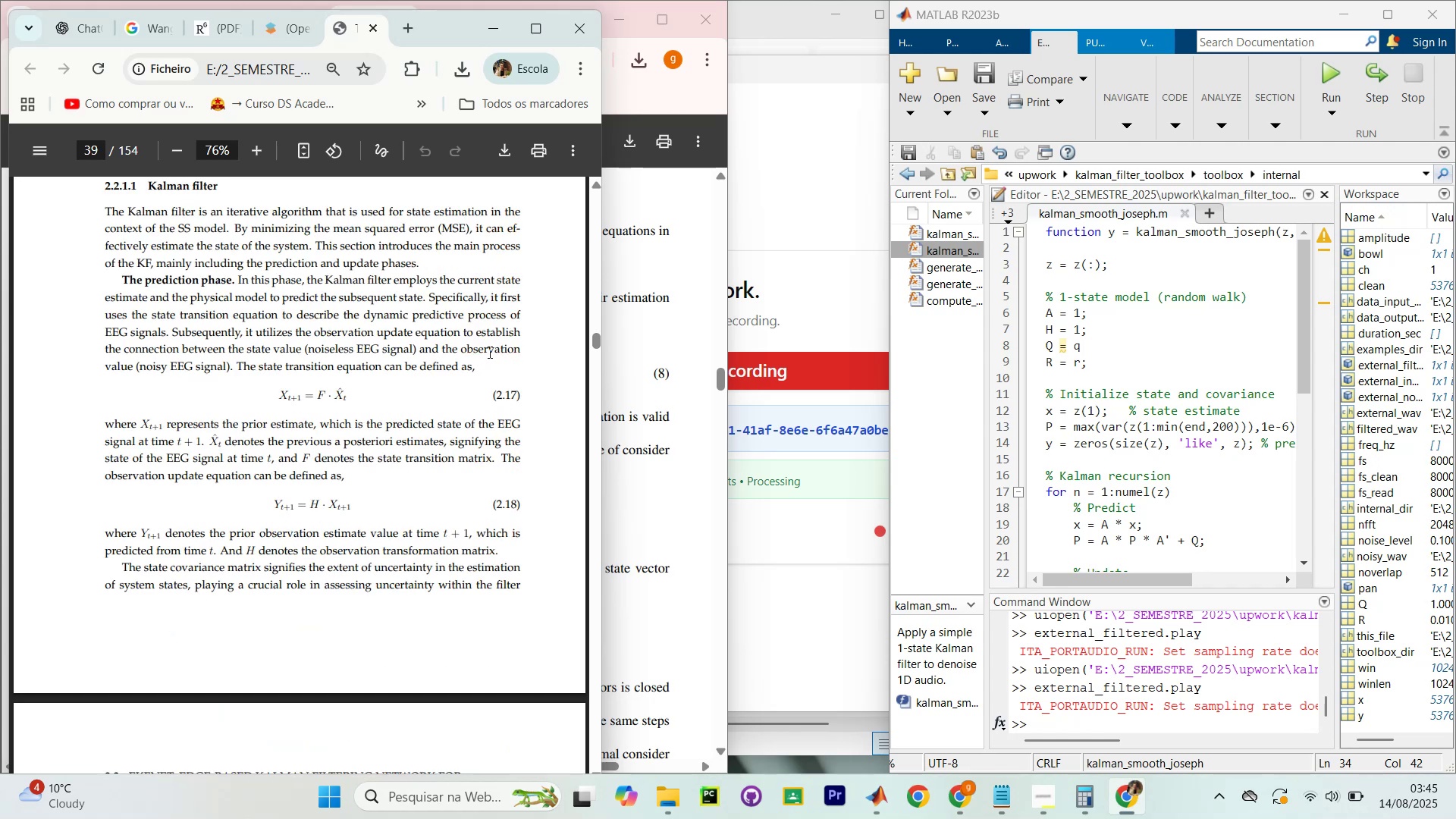 
scroll: coordinate [418, 360], scroll_direction: up, amount: 1.0
 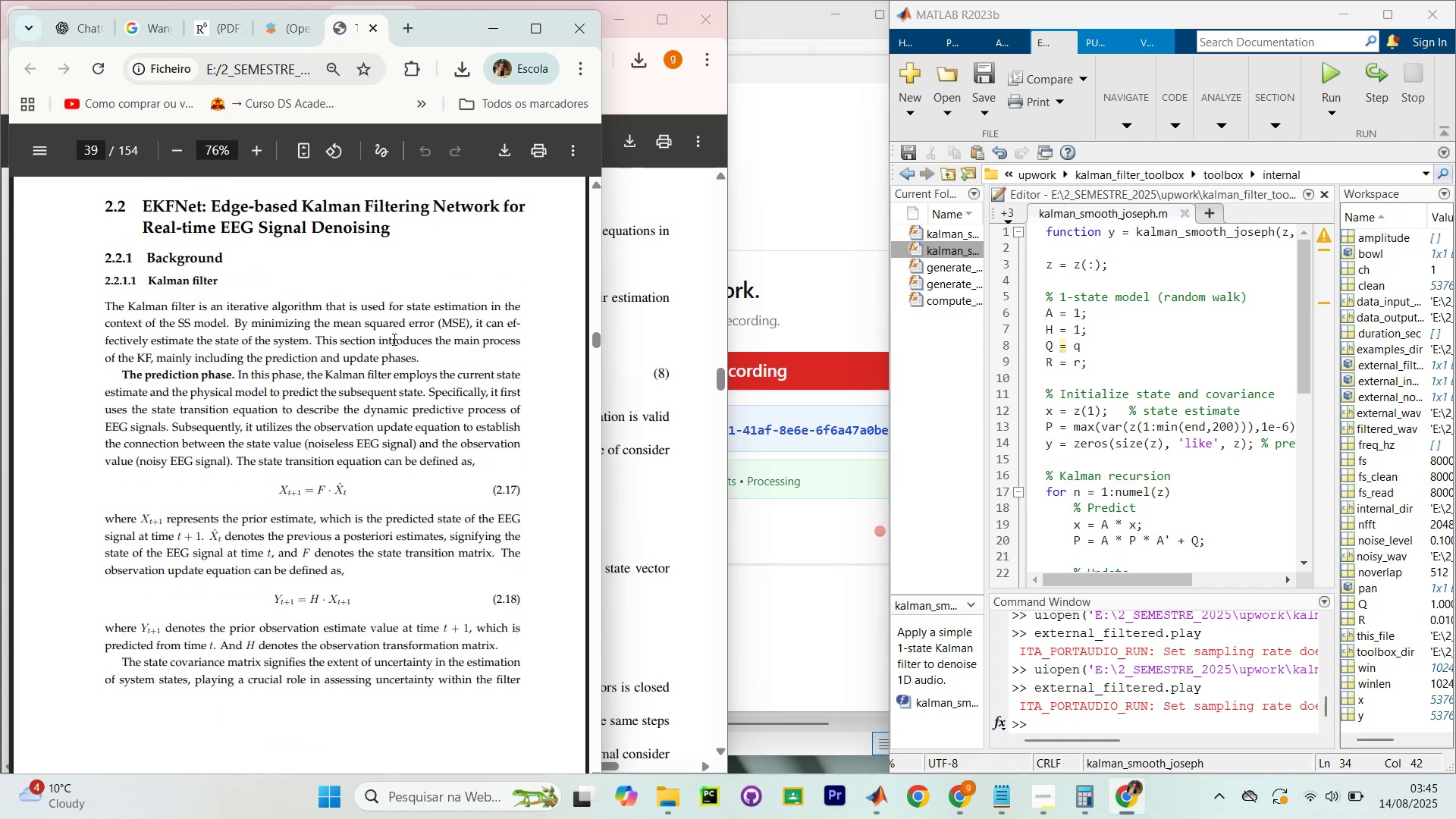 
scroll: coordinate [356, 346], scroll_direction: none, amount: 0.0
 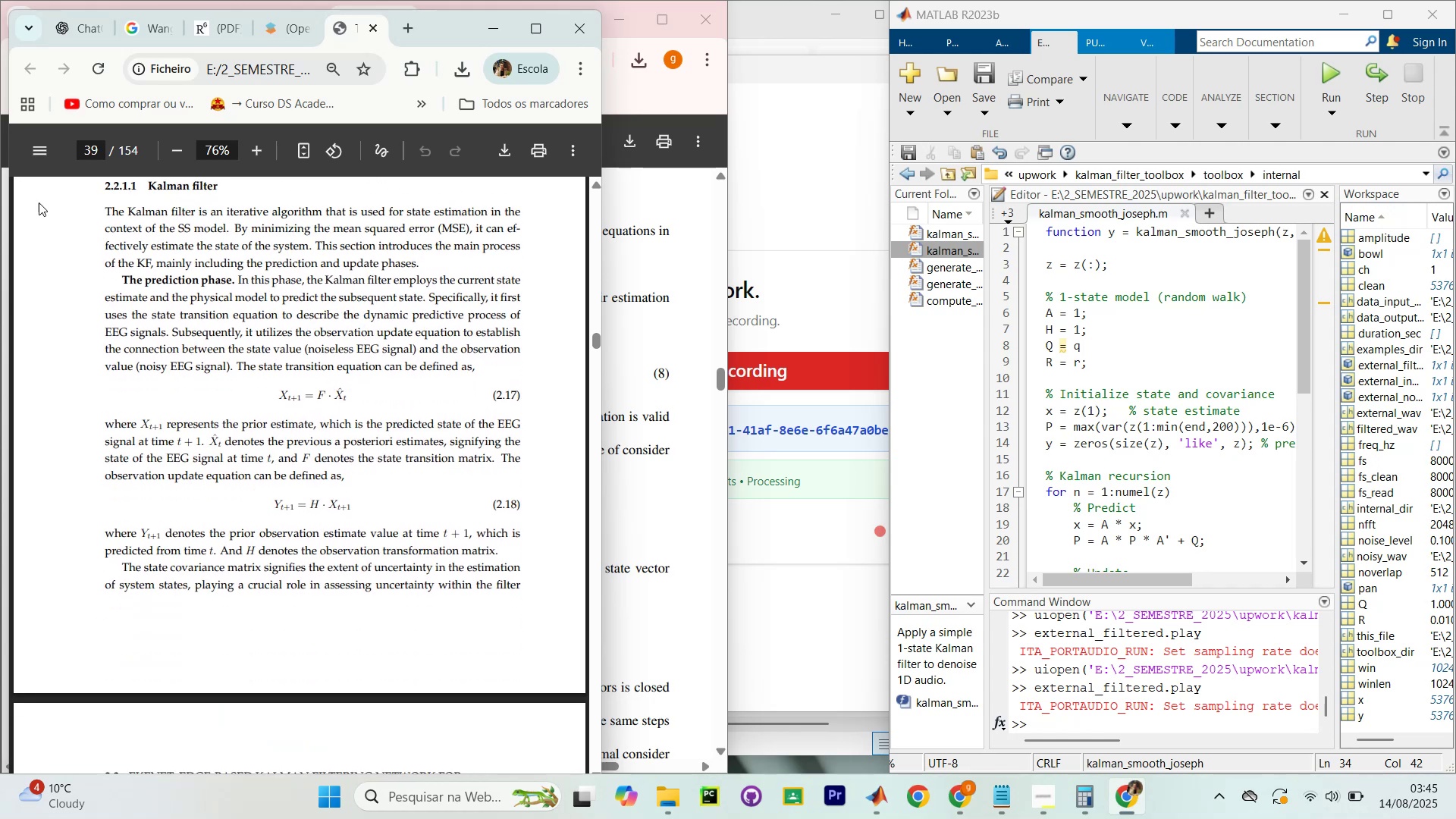 
scroll: coordinate [210, 307], scroll_direction: down, amount: 4.0
 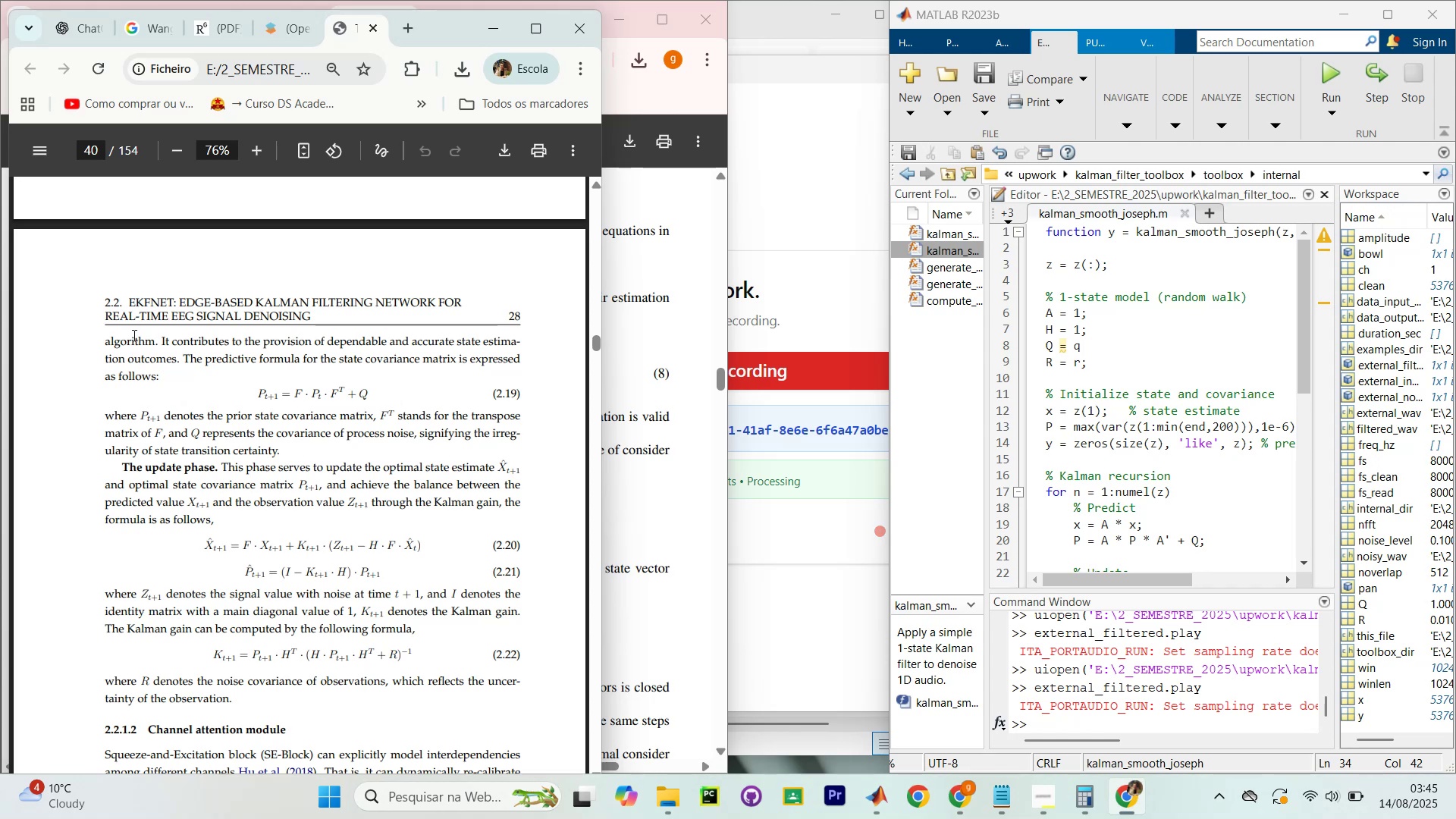 
wait(12.46)
 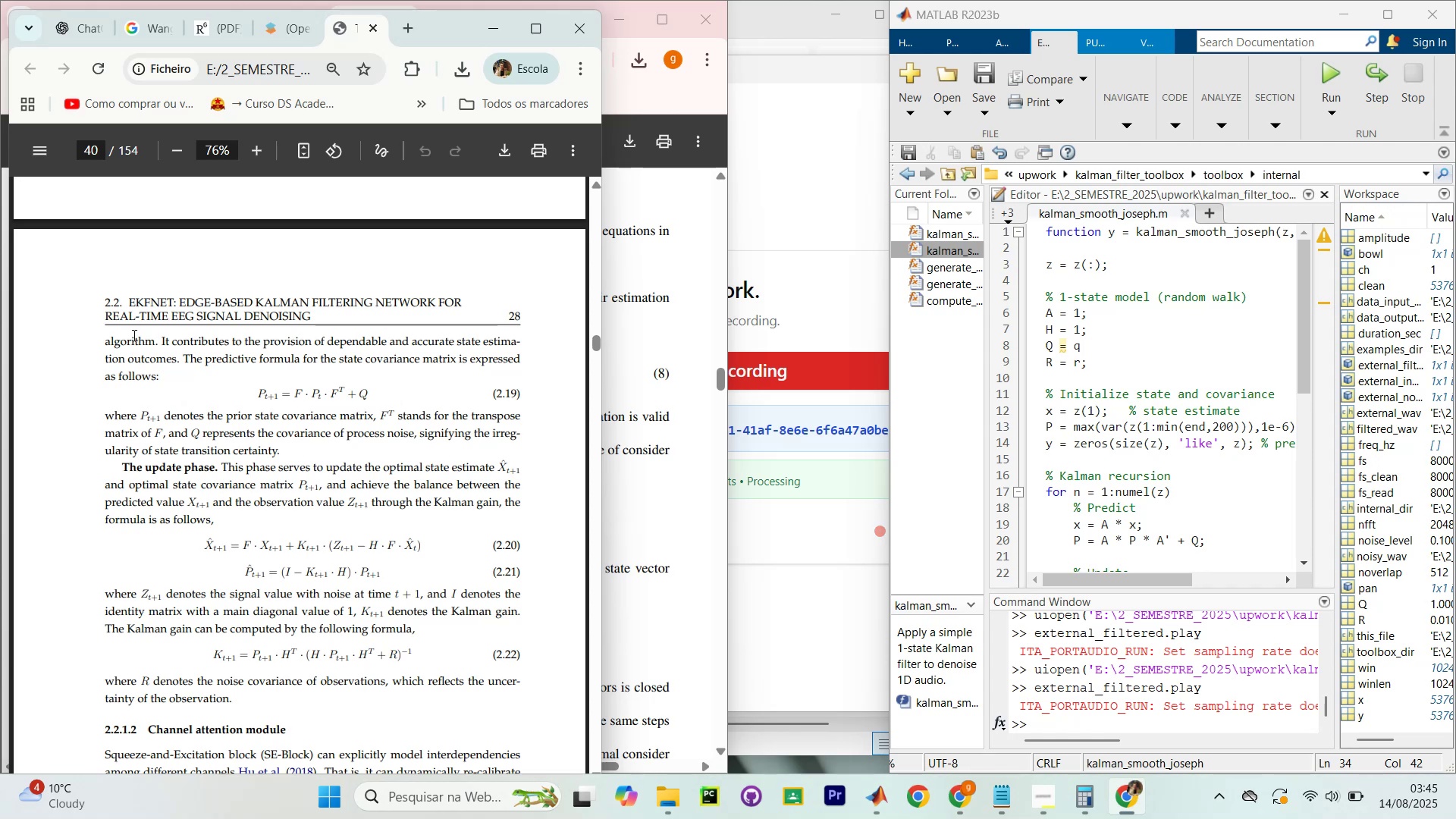 
scroll: coordinate [14, 328], scroll_direction: down, amount: 2.0
 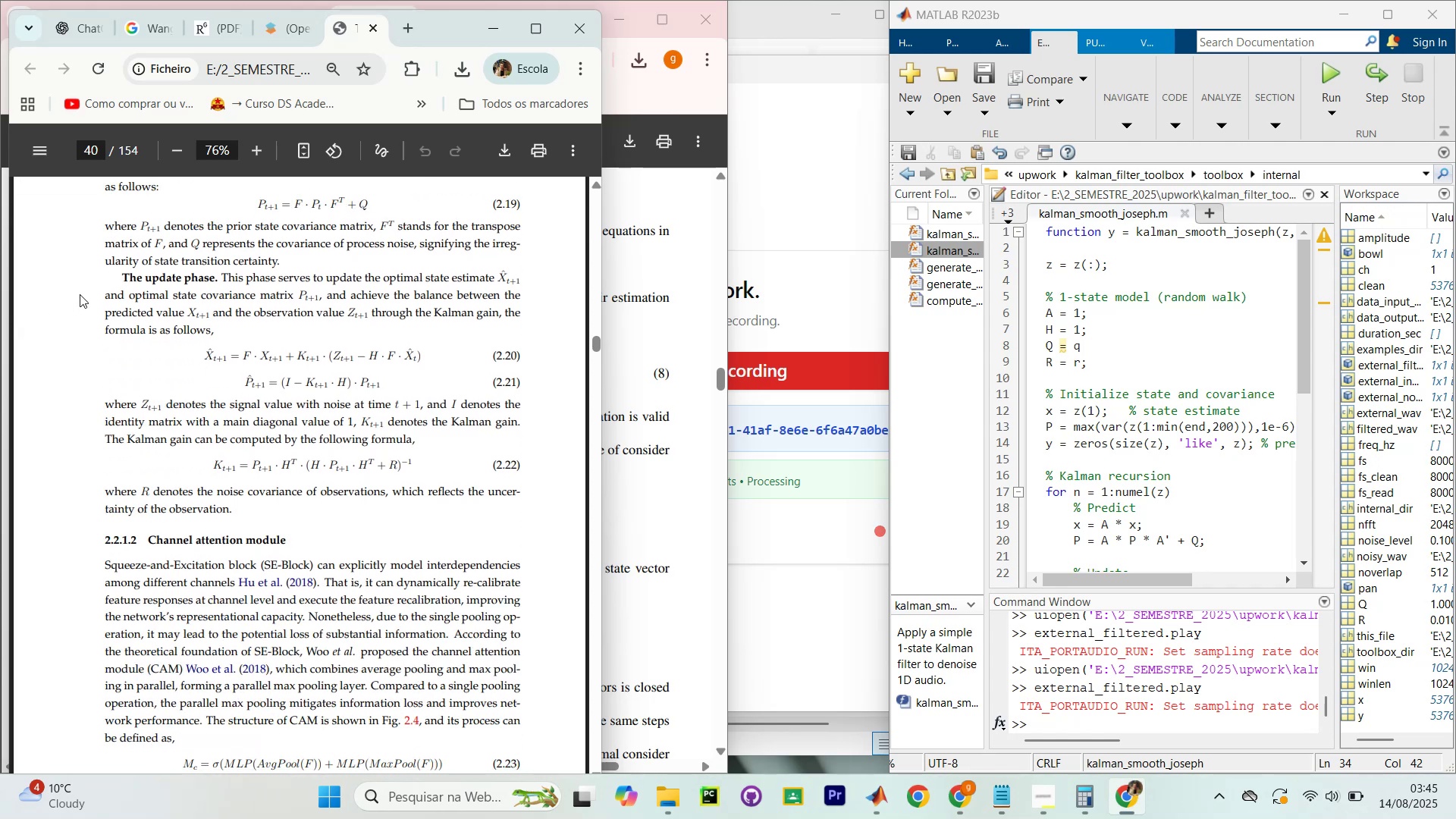 
scroll: coordinate [80, 294], scroll_direction: none, amount: 0.0
 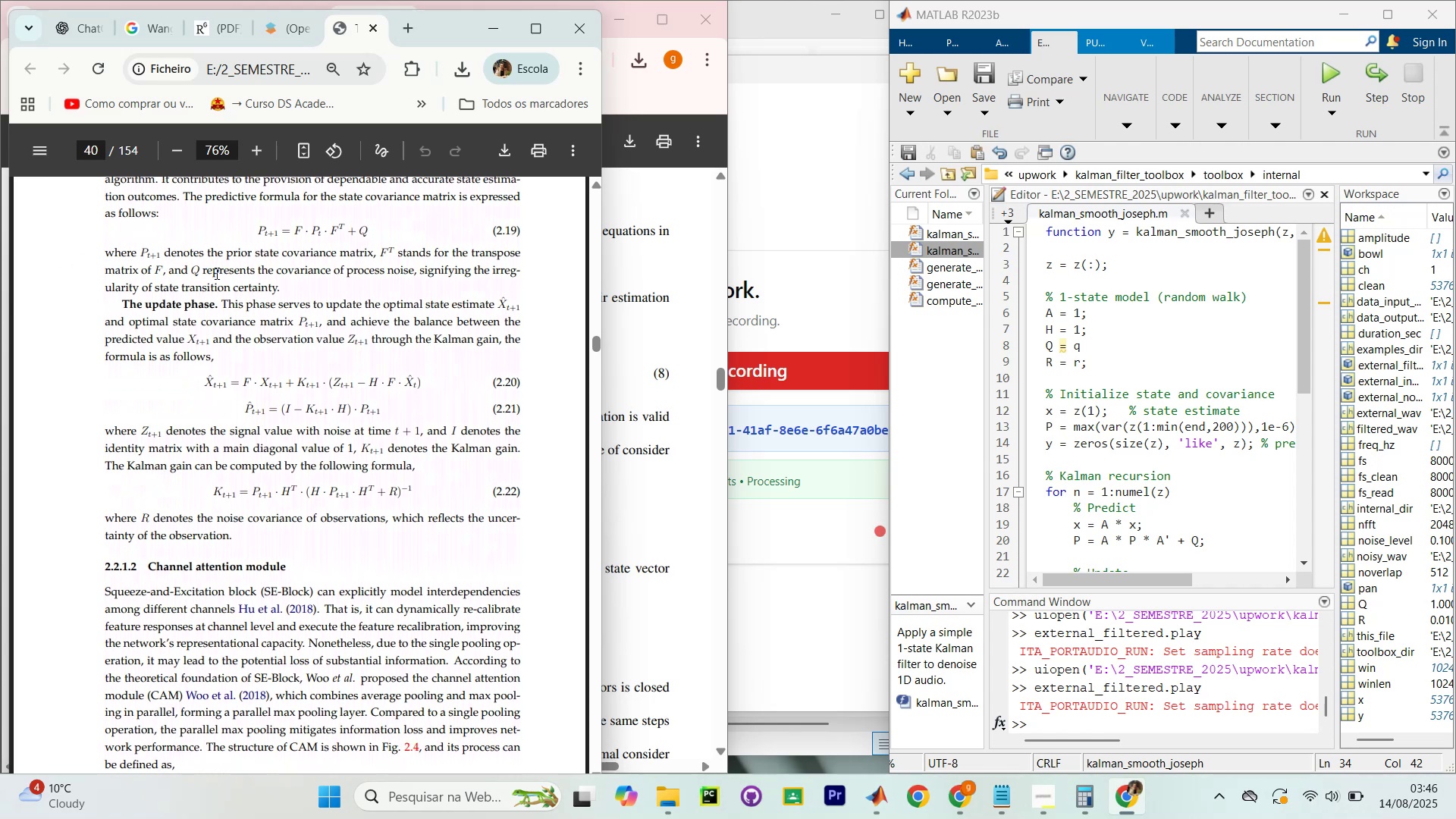 
wait(21.94)
 